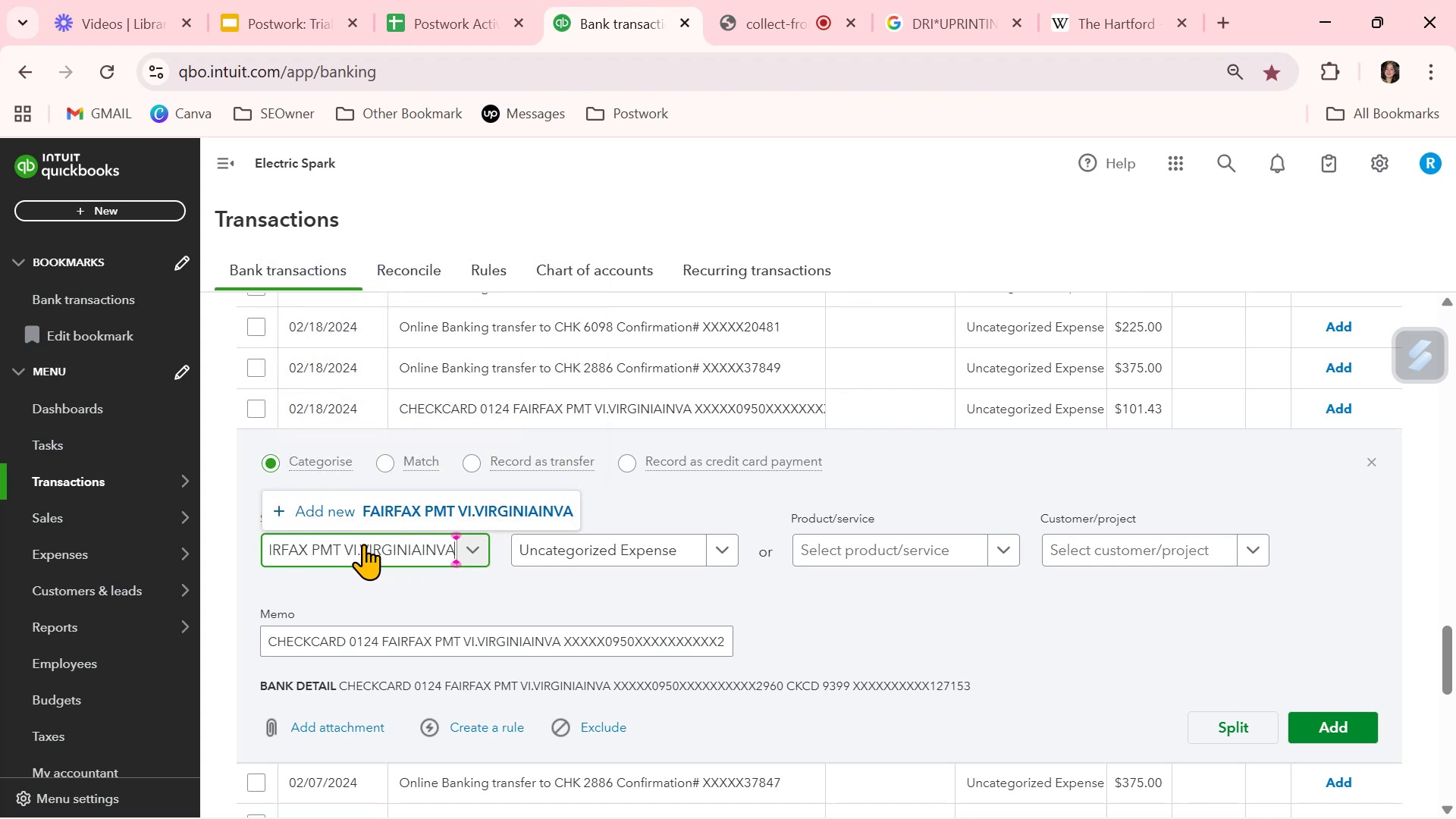 
key(Backspace)
 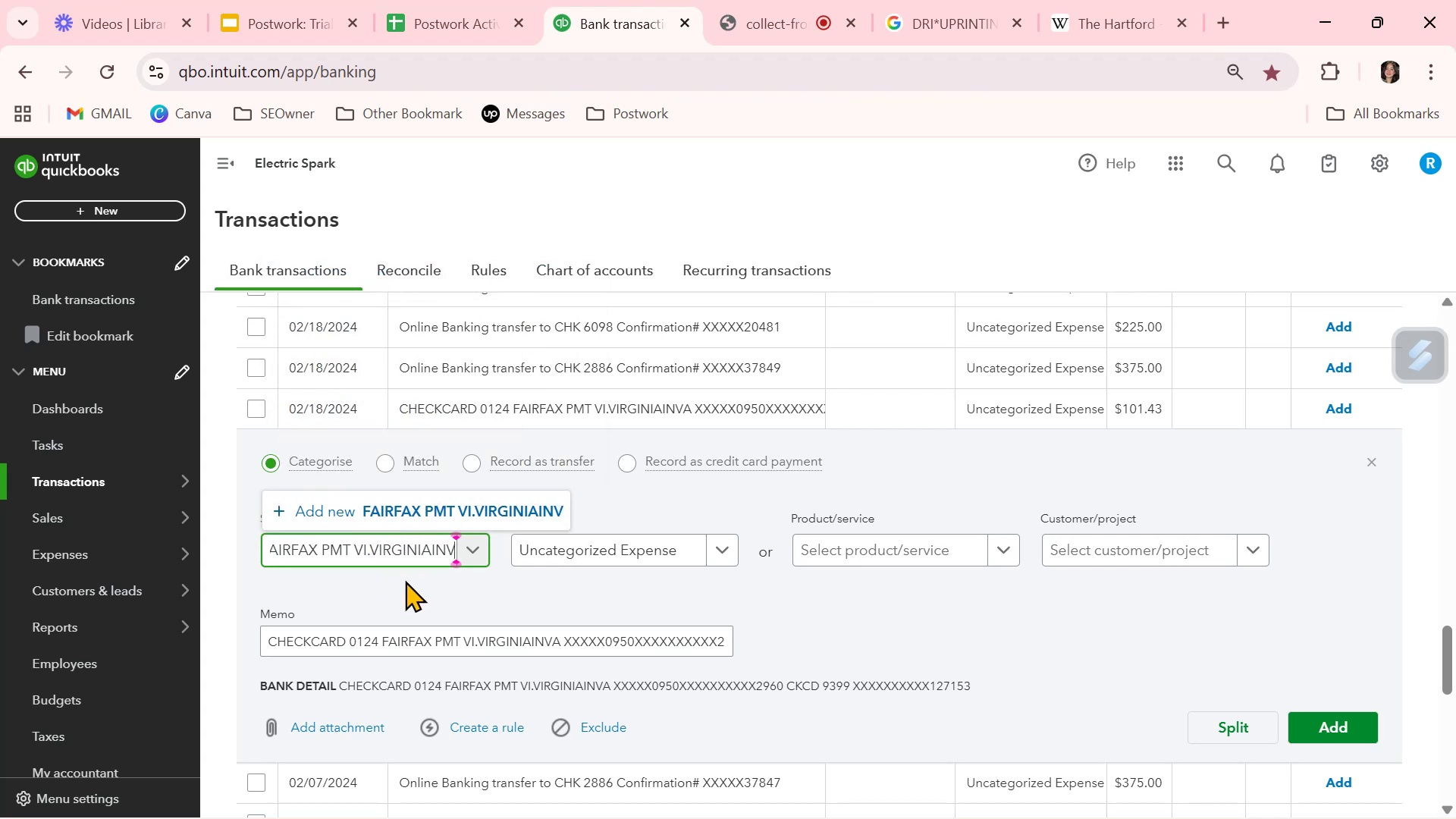 
key(Backspace)
 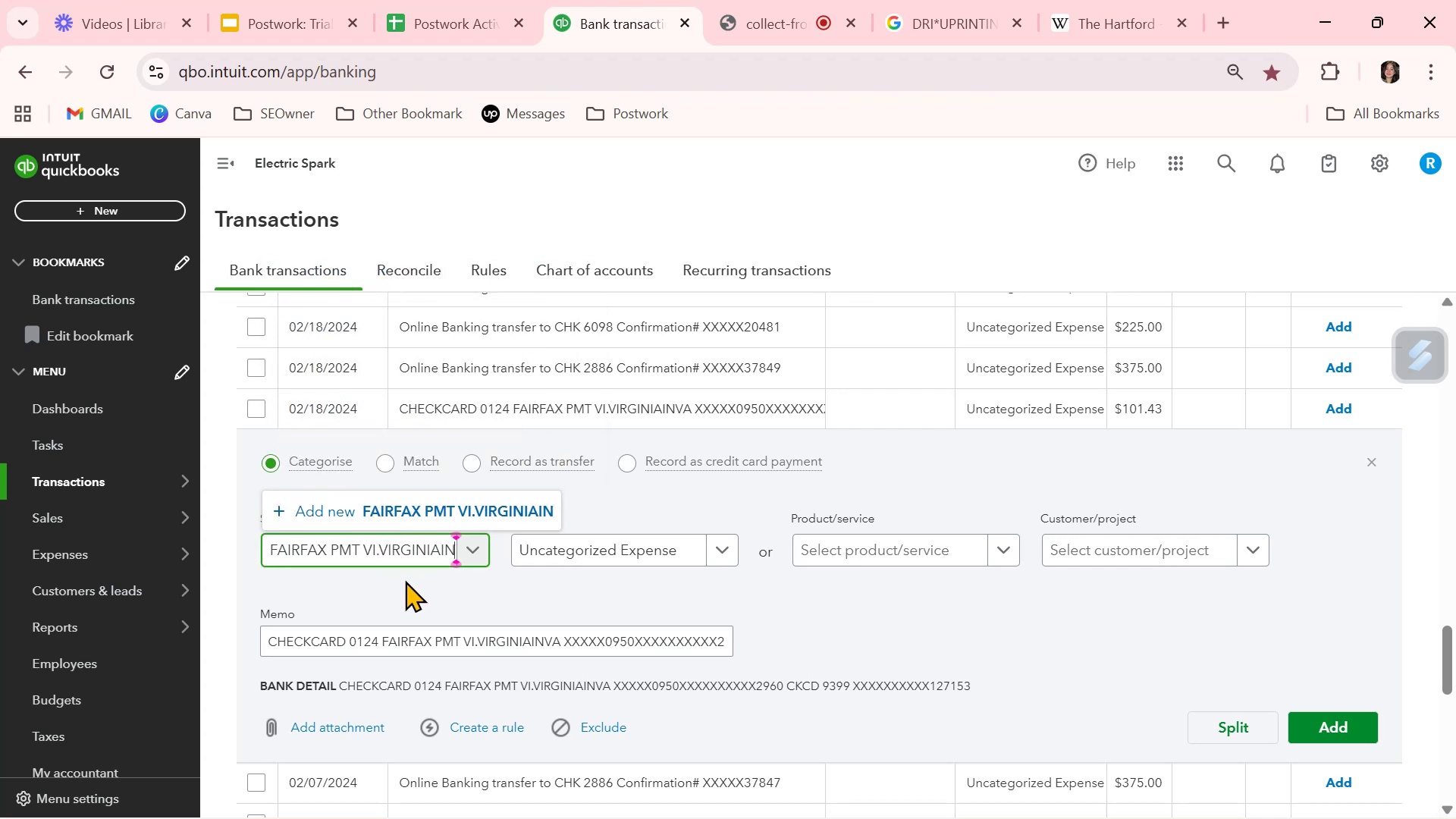 
key(Backspace)
 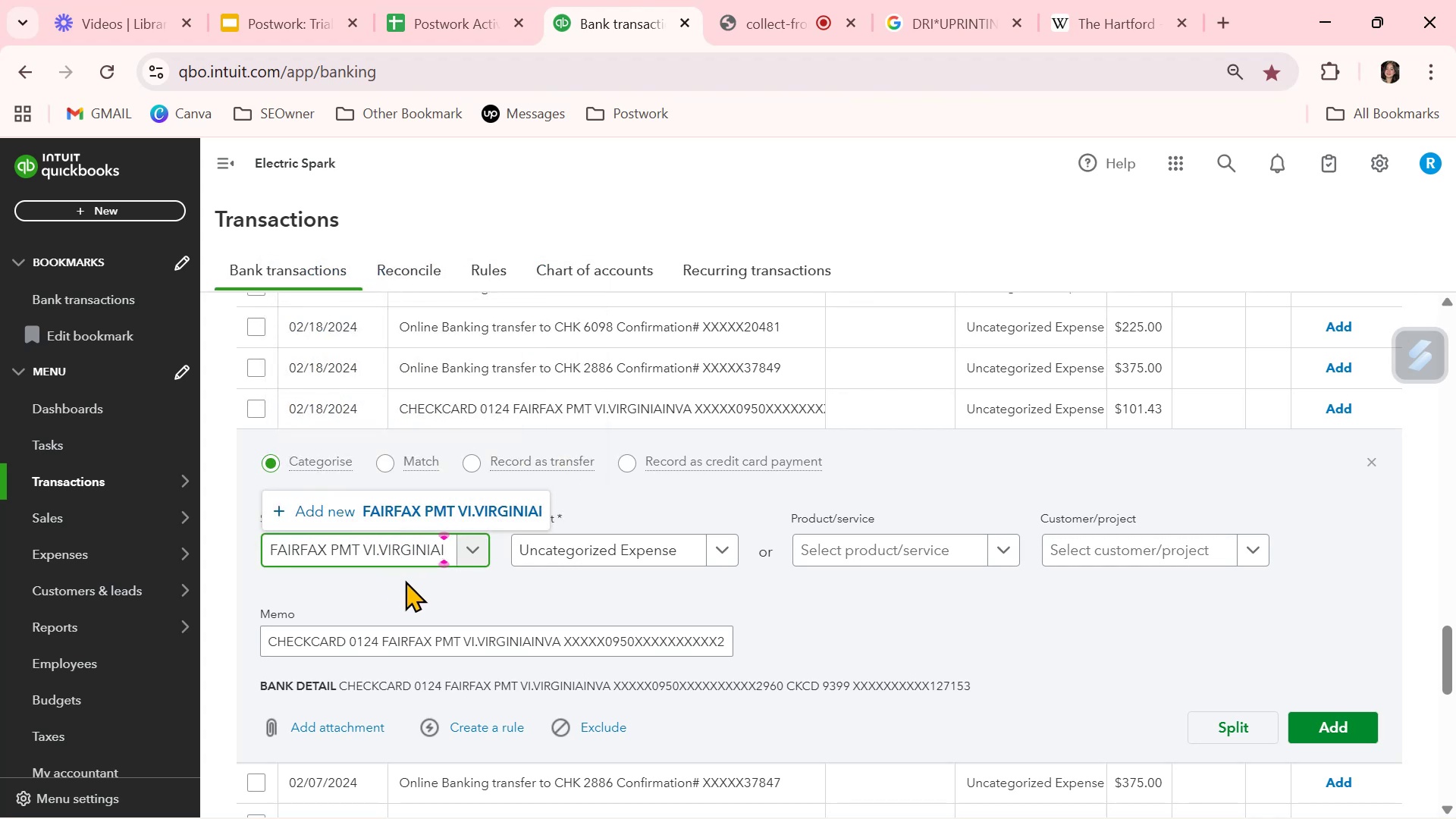 
key(Backspace)
 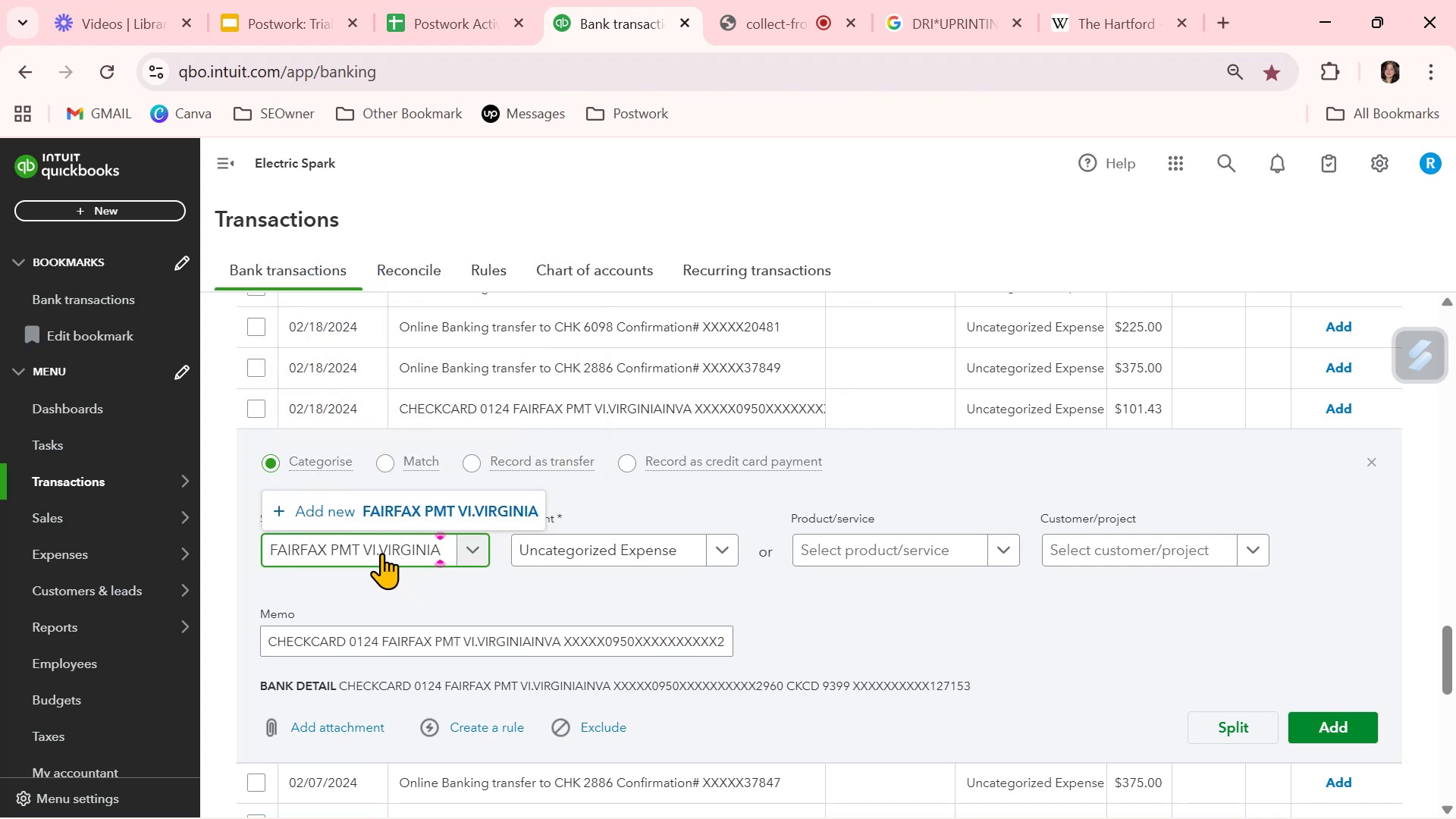 
left_click([378, 553])
 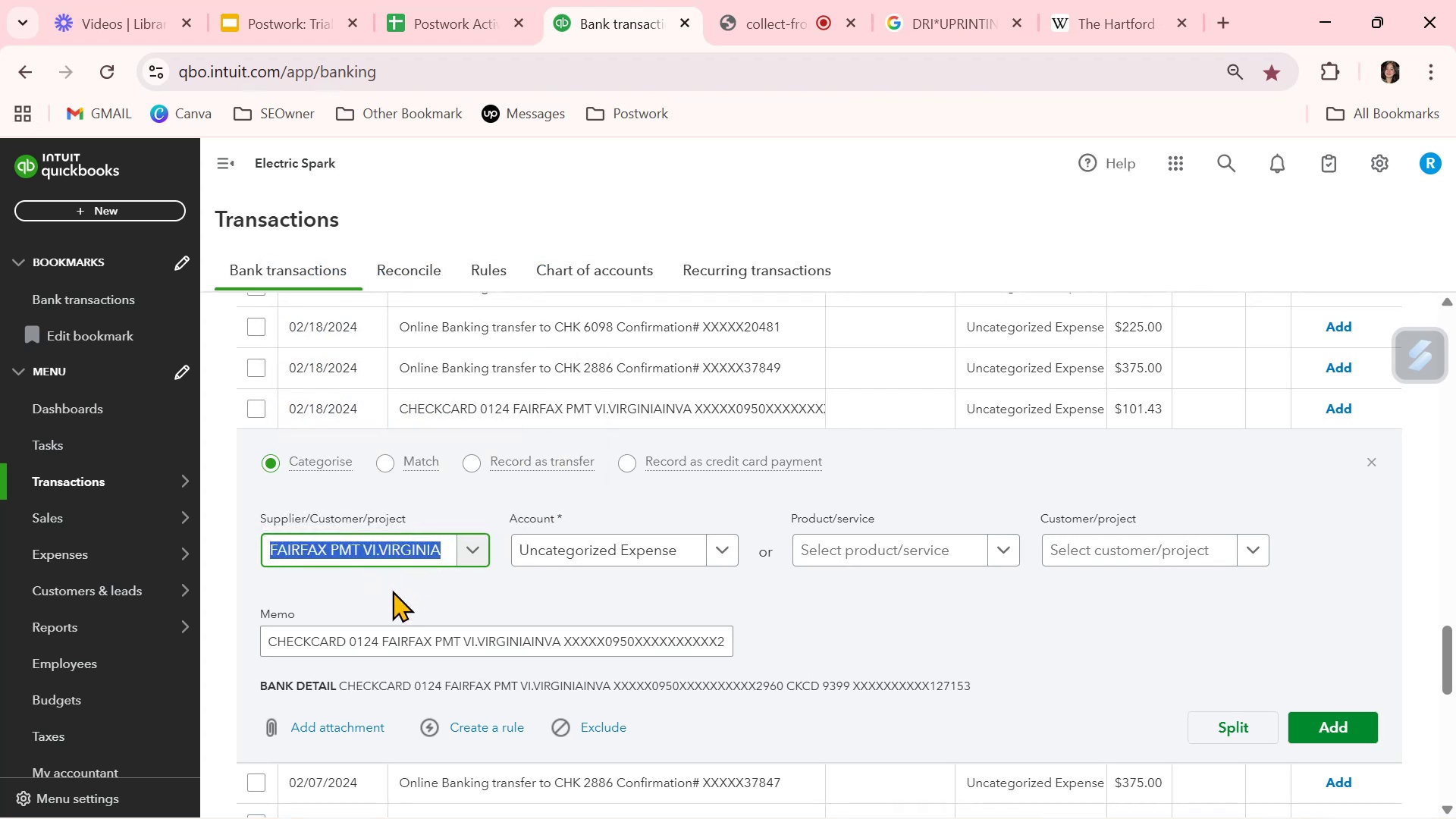 
key(Backspace)
 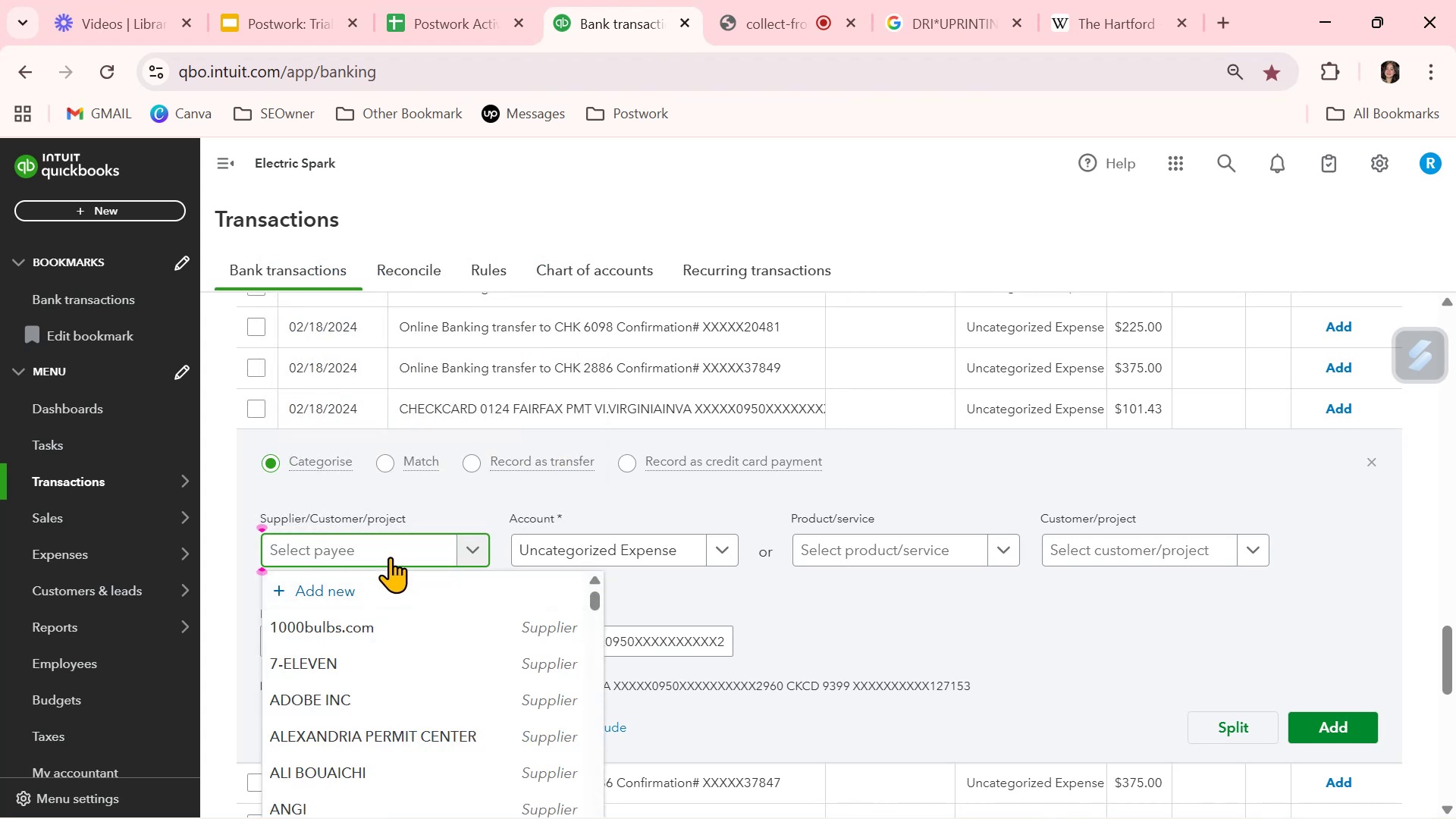 
key(Control+ControlLeft)
 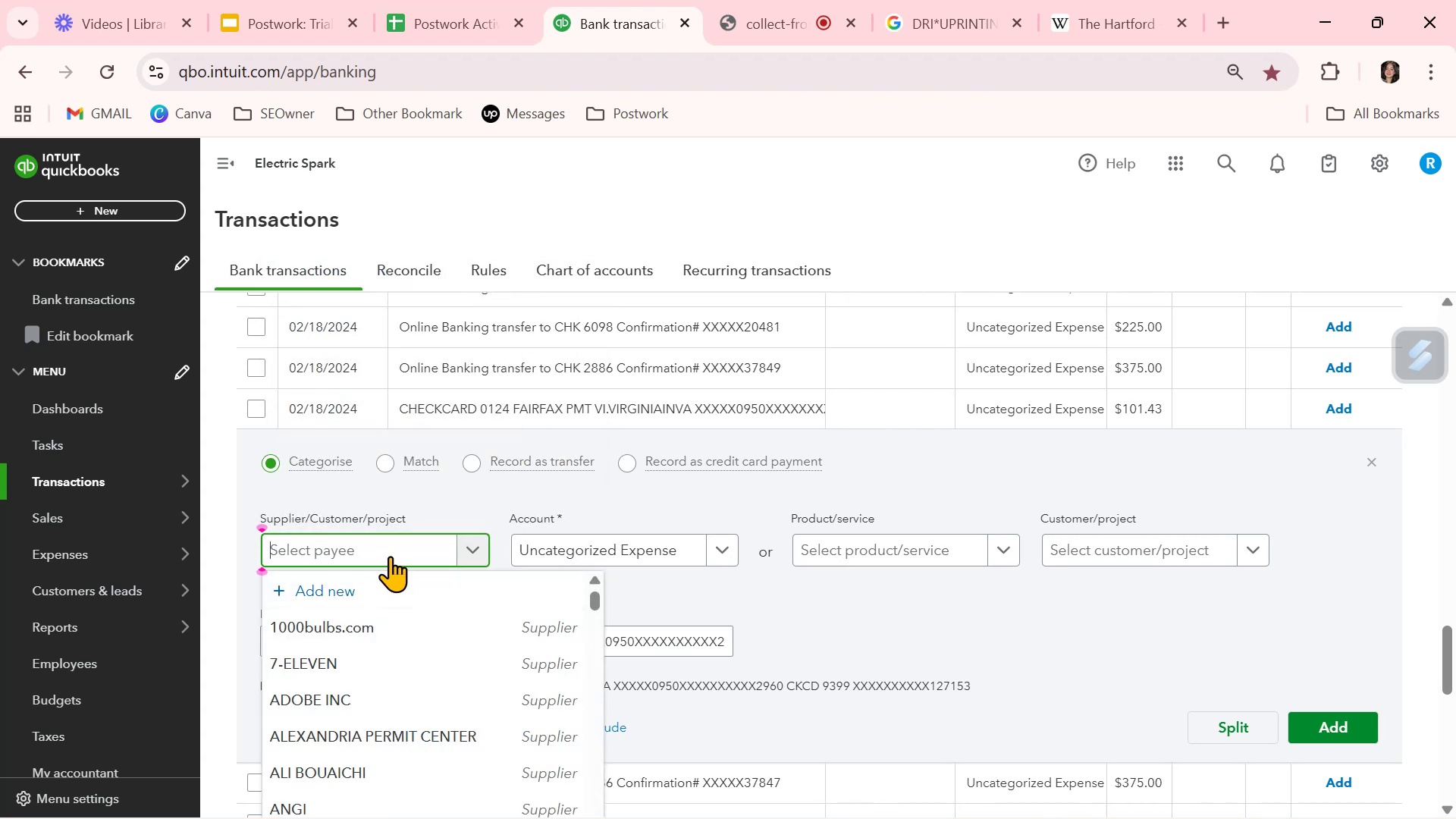 
key(Control+V)
 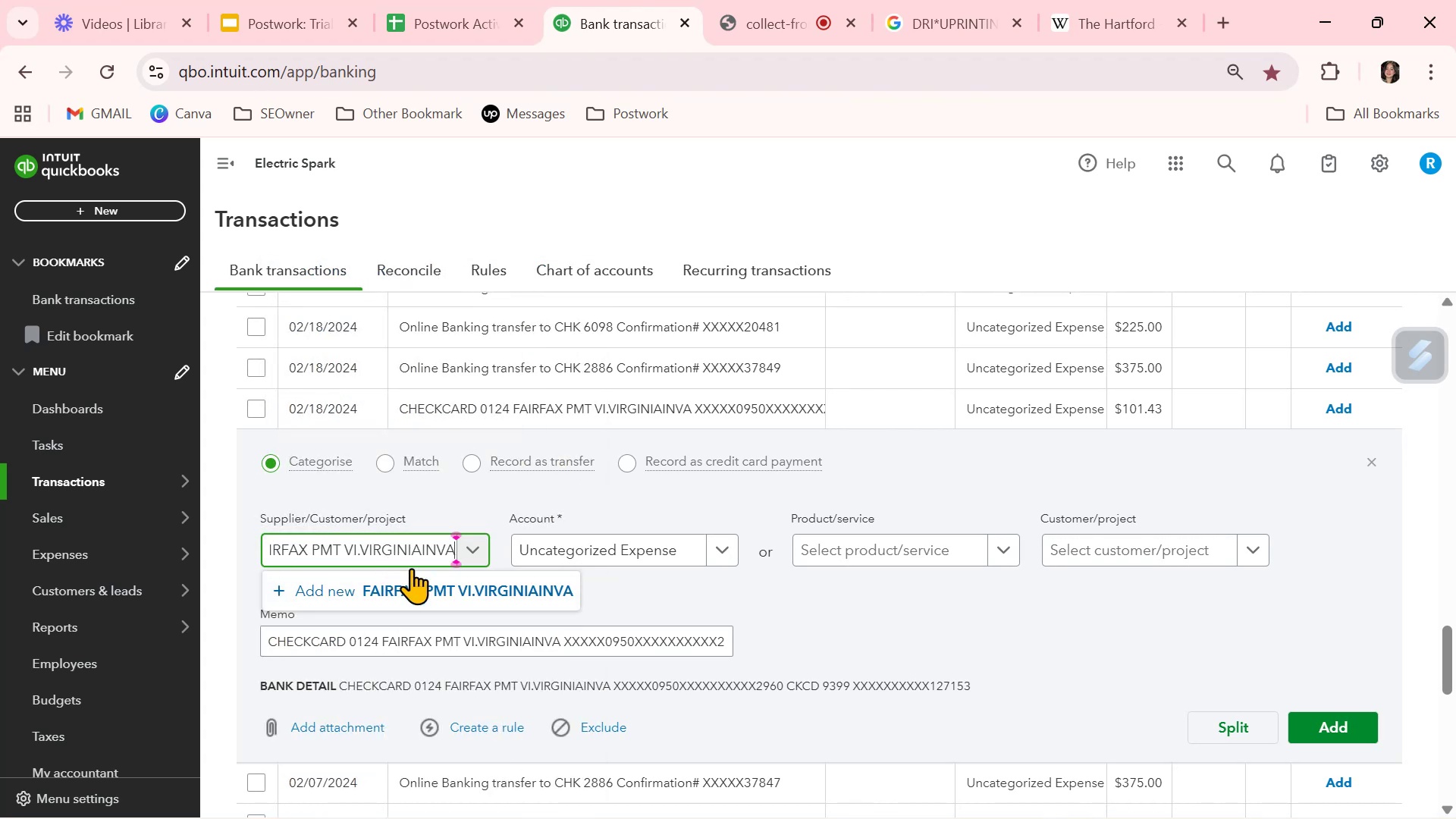 
left_click([417, 592])
 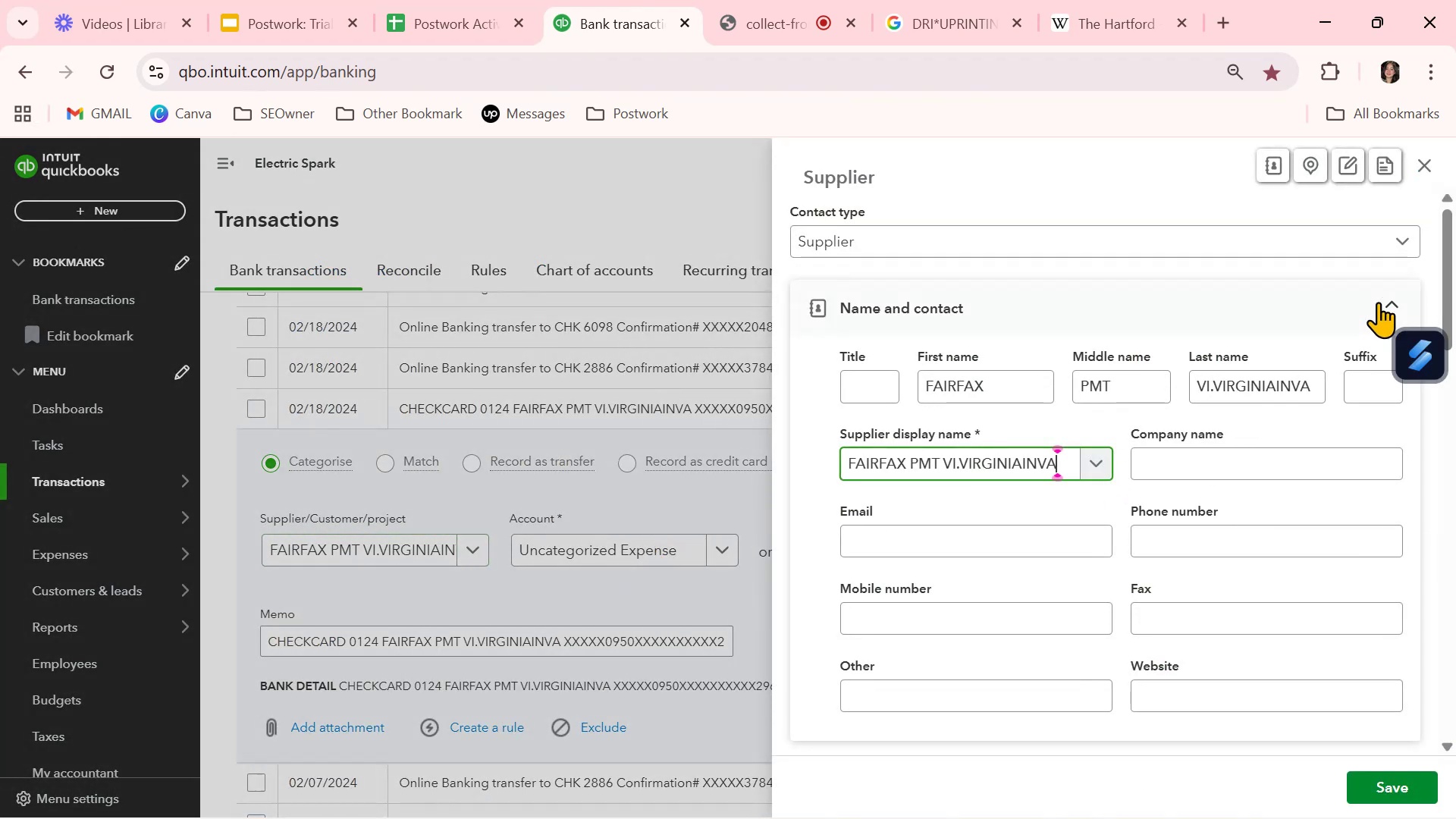 
left_click([1432, 162])
 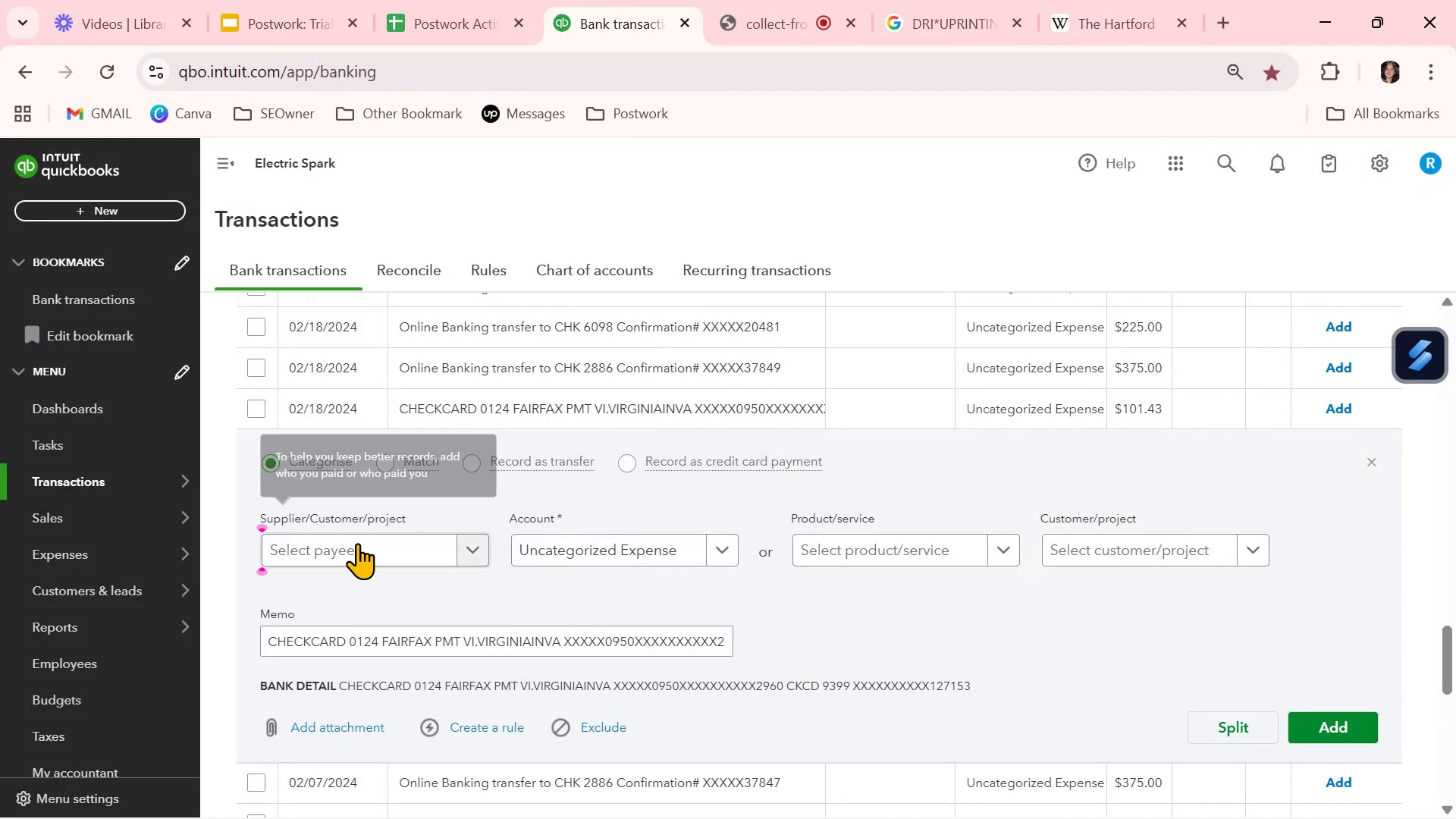 
left_click([357, 548])
 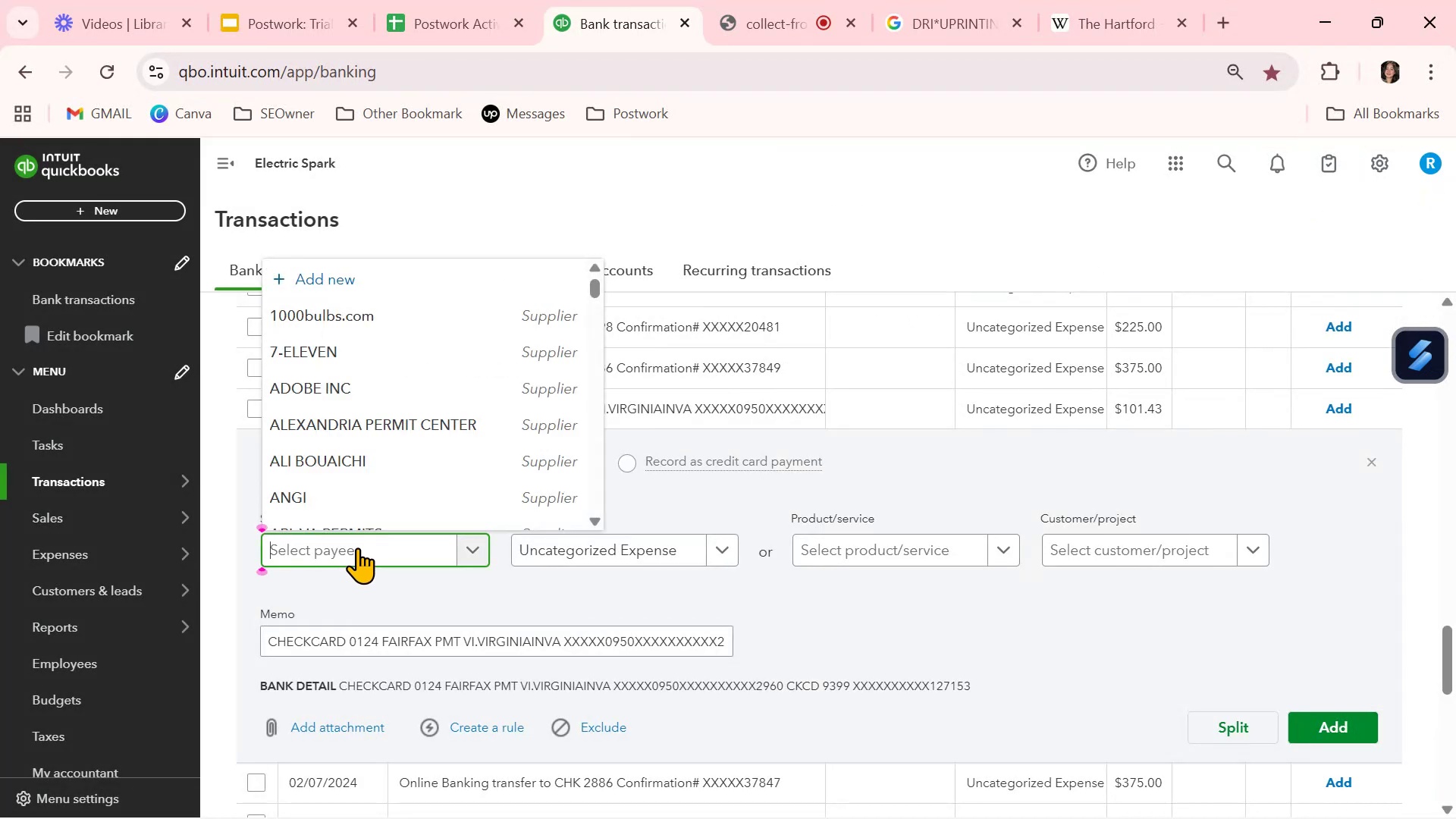 
key(Control+ControlLeft)
 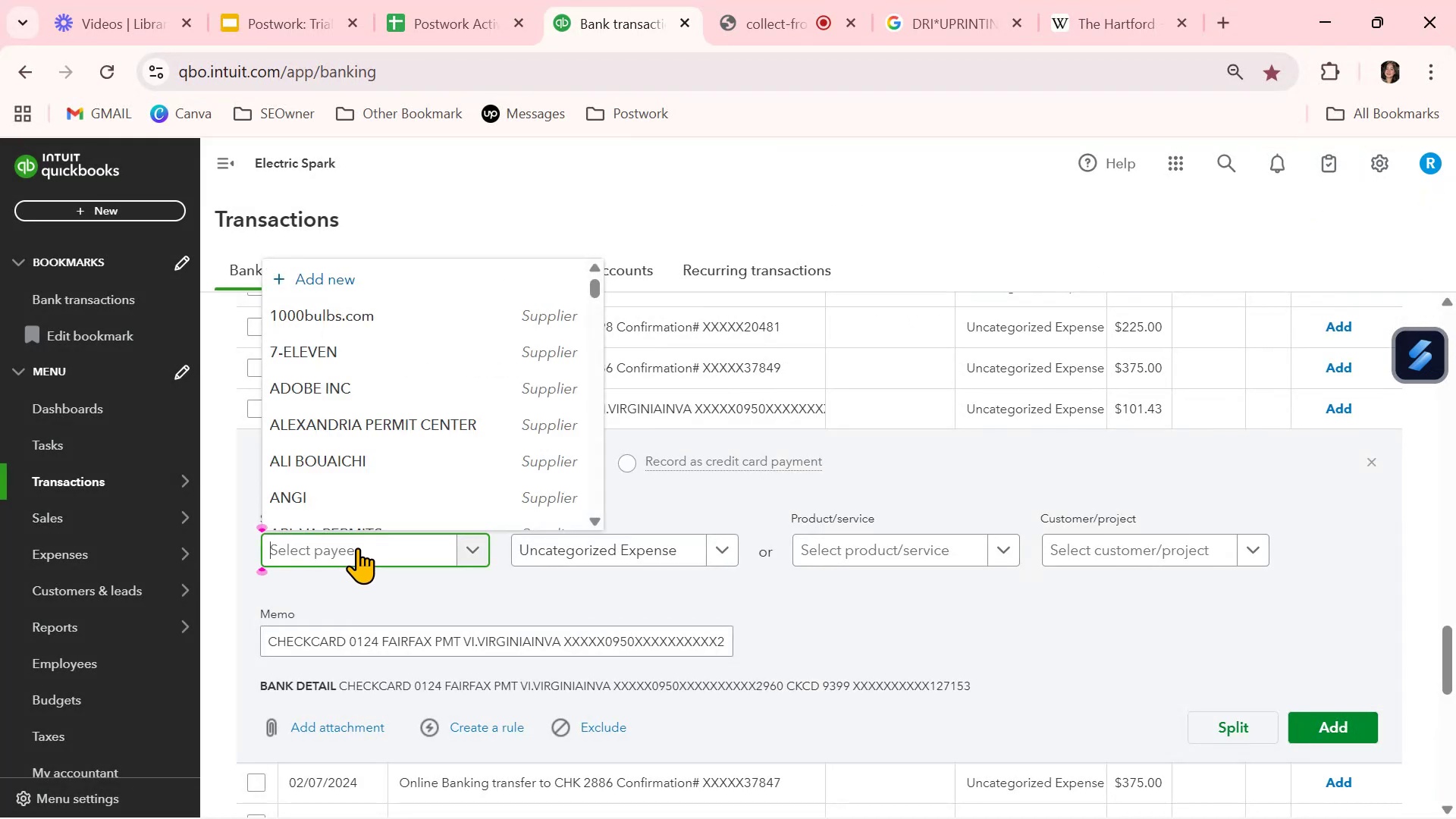 
key(Control+V)
 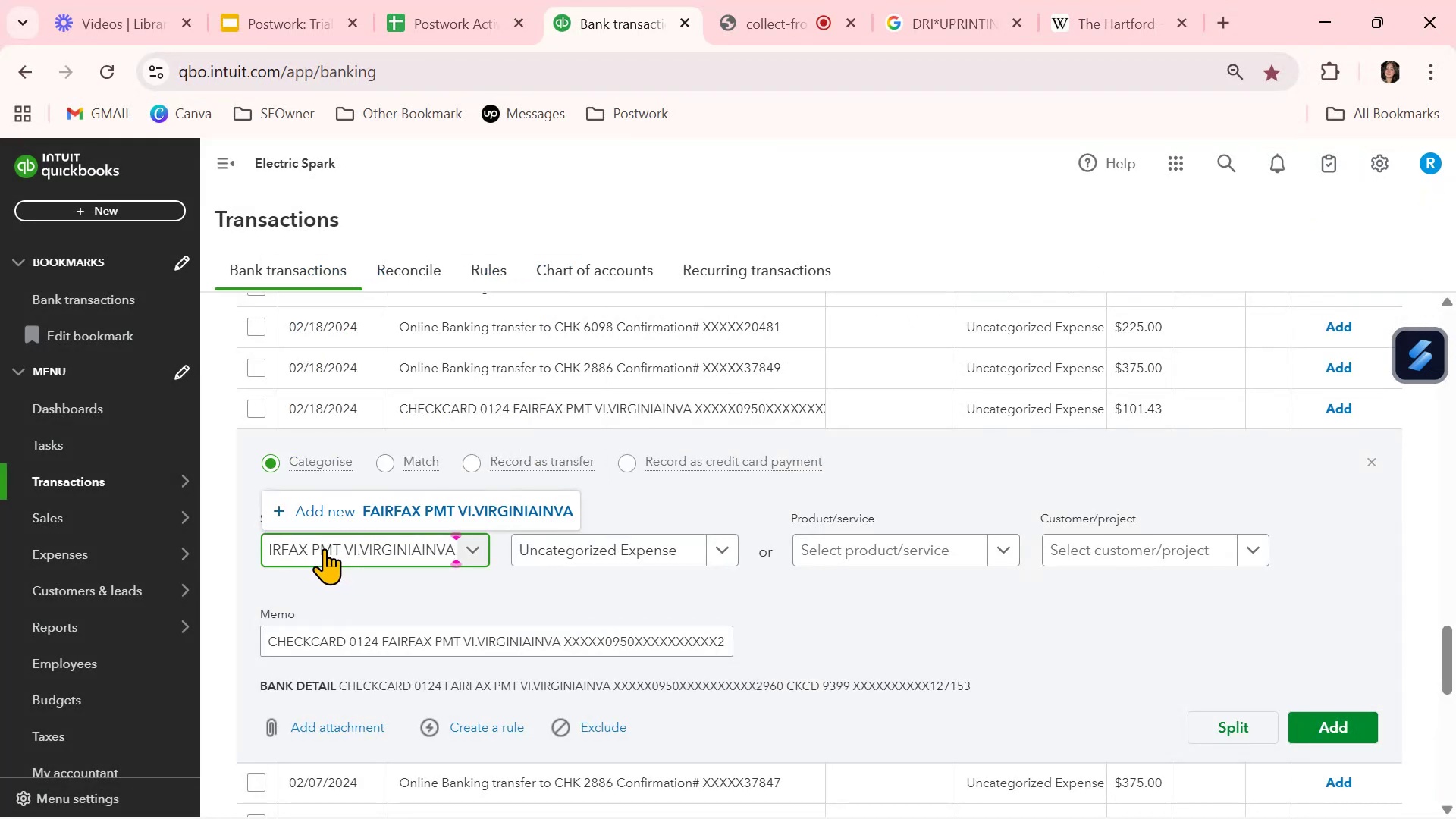 
left_click([311, 547])
 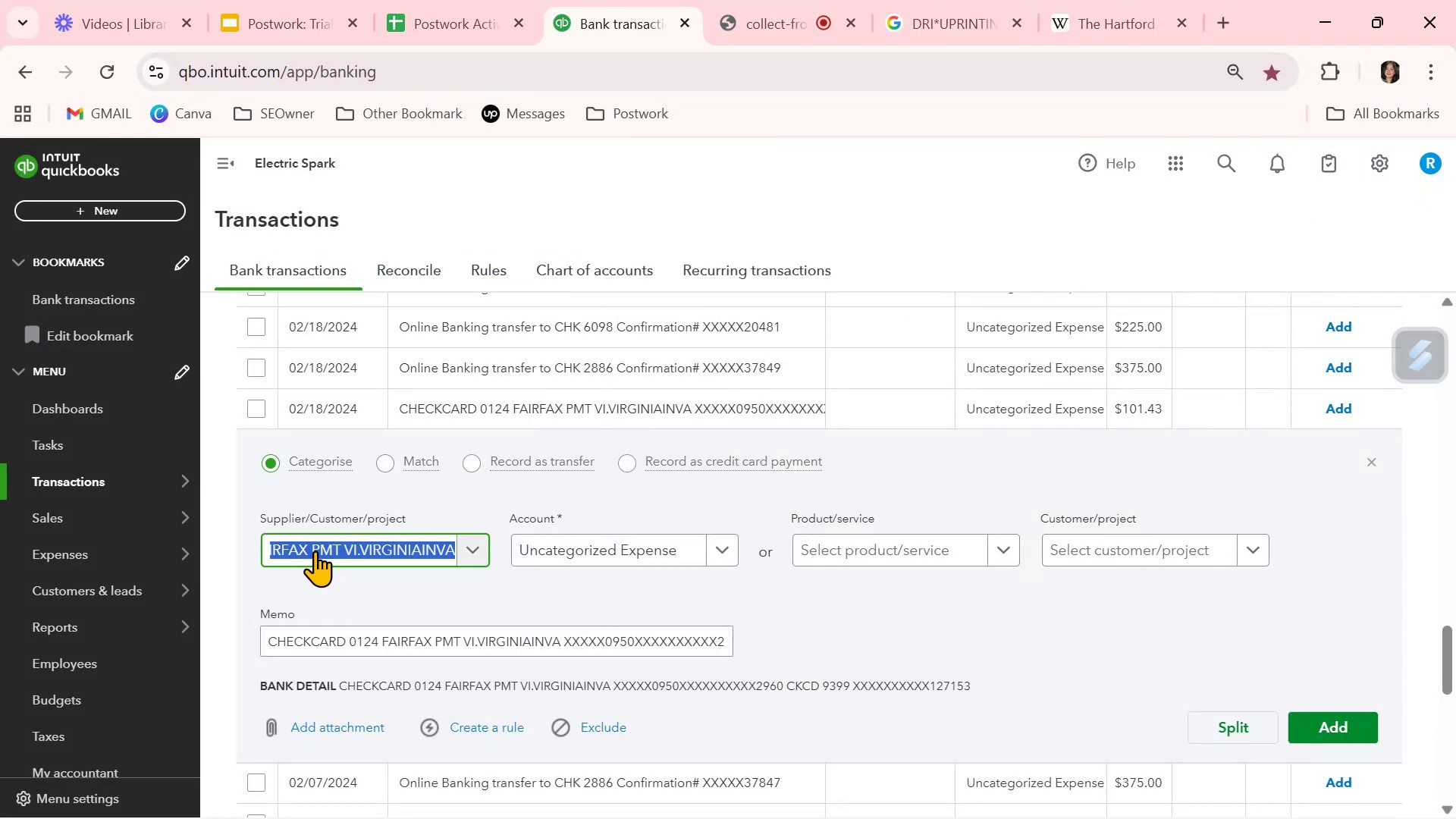 
left_click([315, 551])
 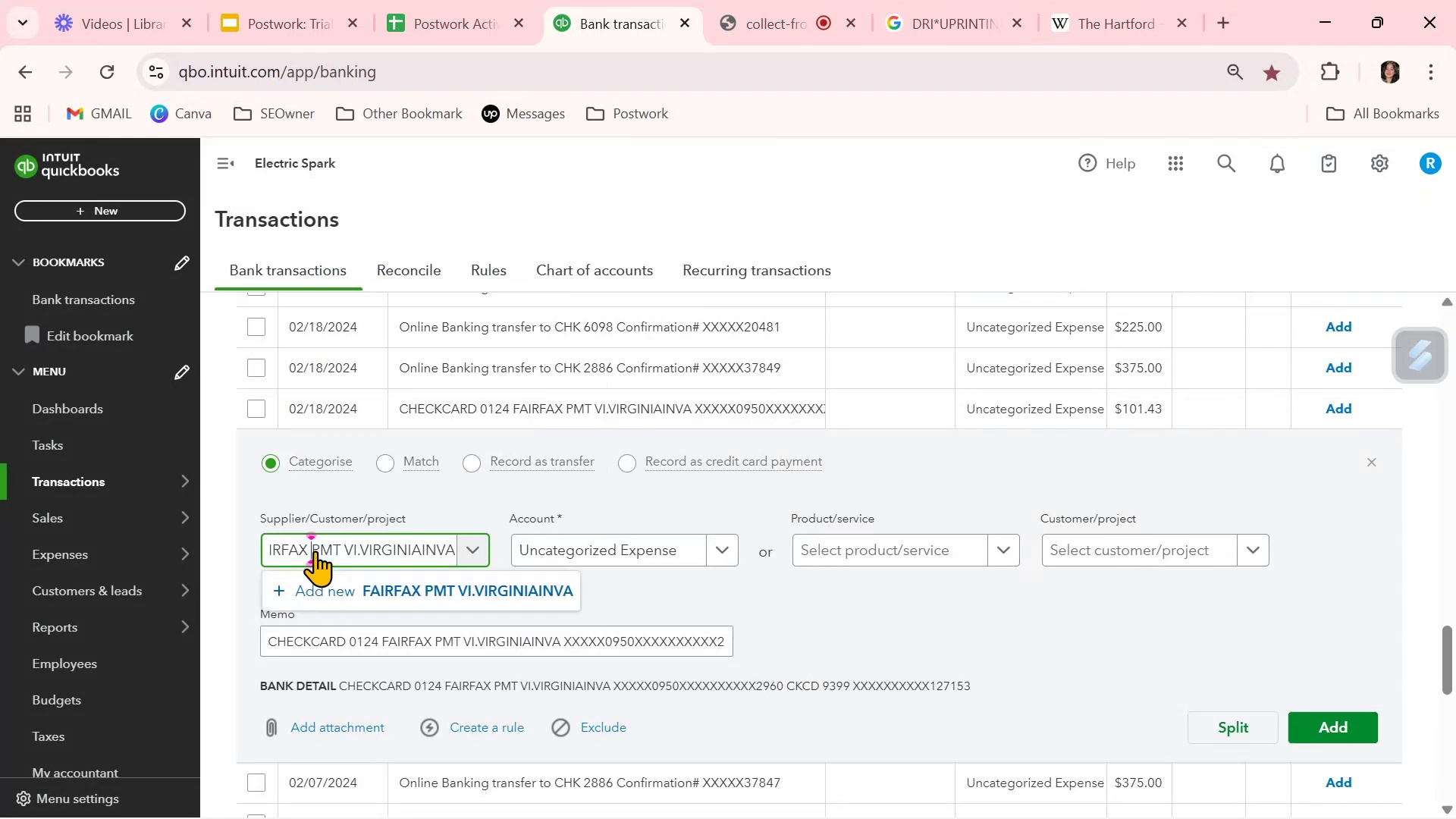 
left_click_drag(start_coordinate=[315, 551], to_coordinate=[533, 563])
 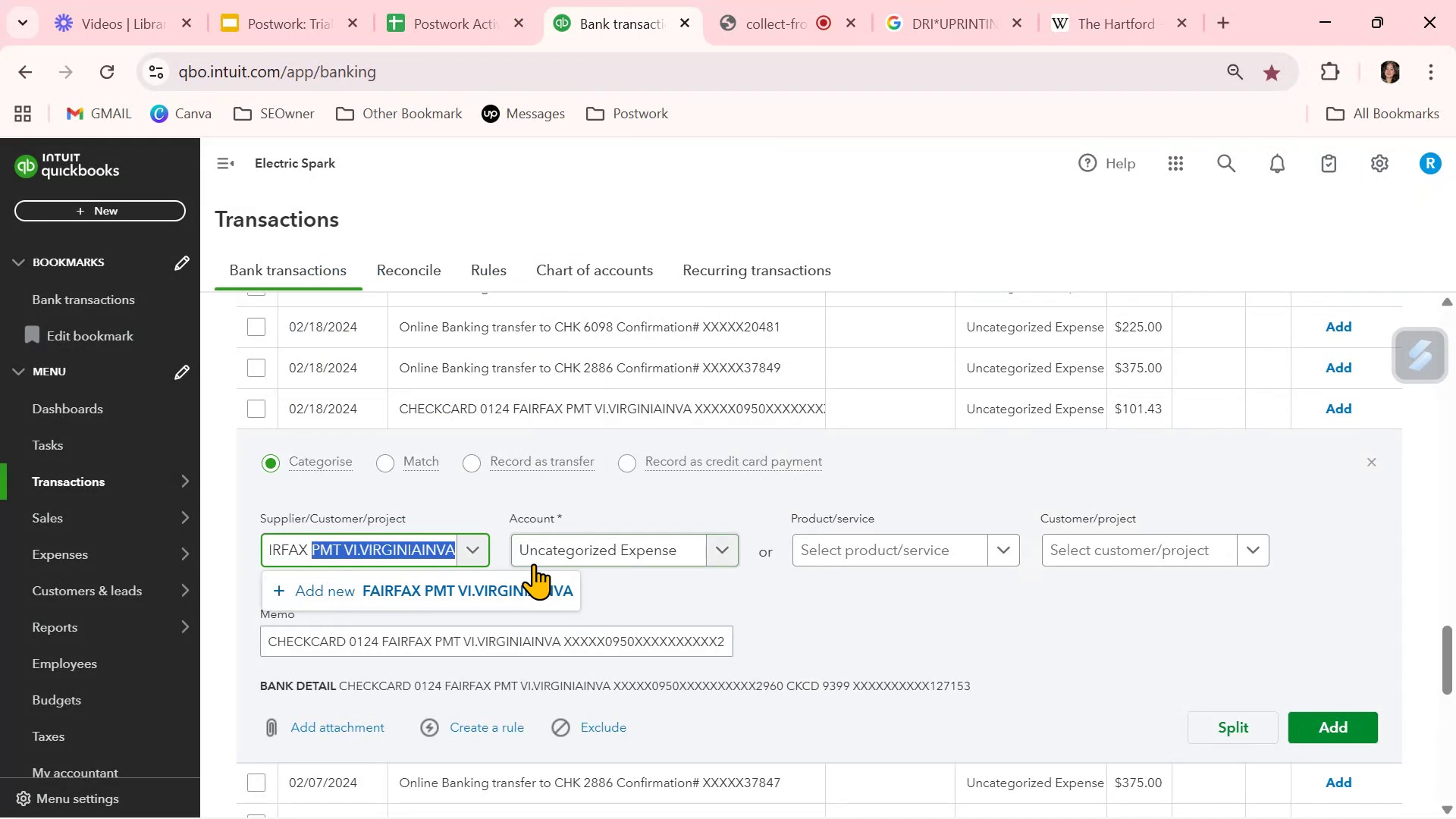 
key(Backspace)
 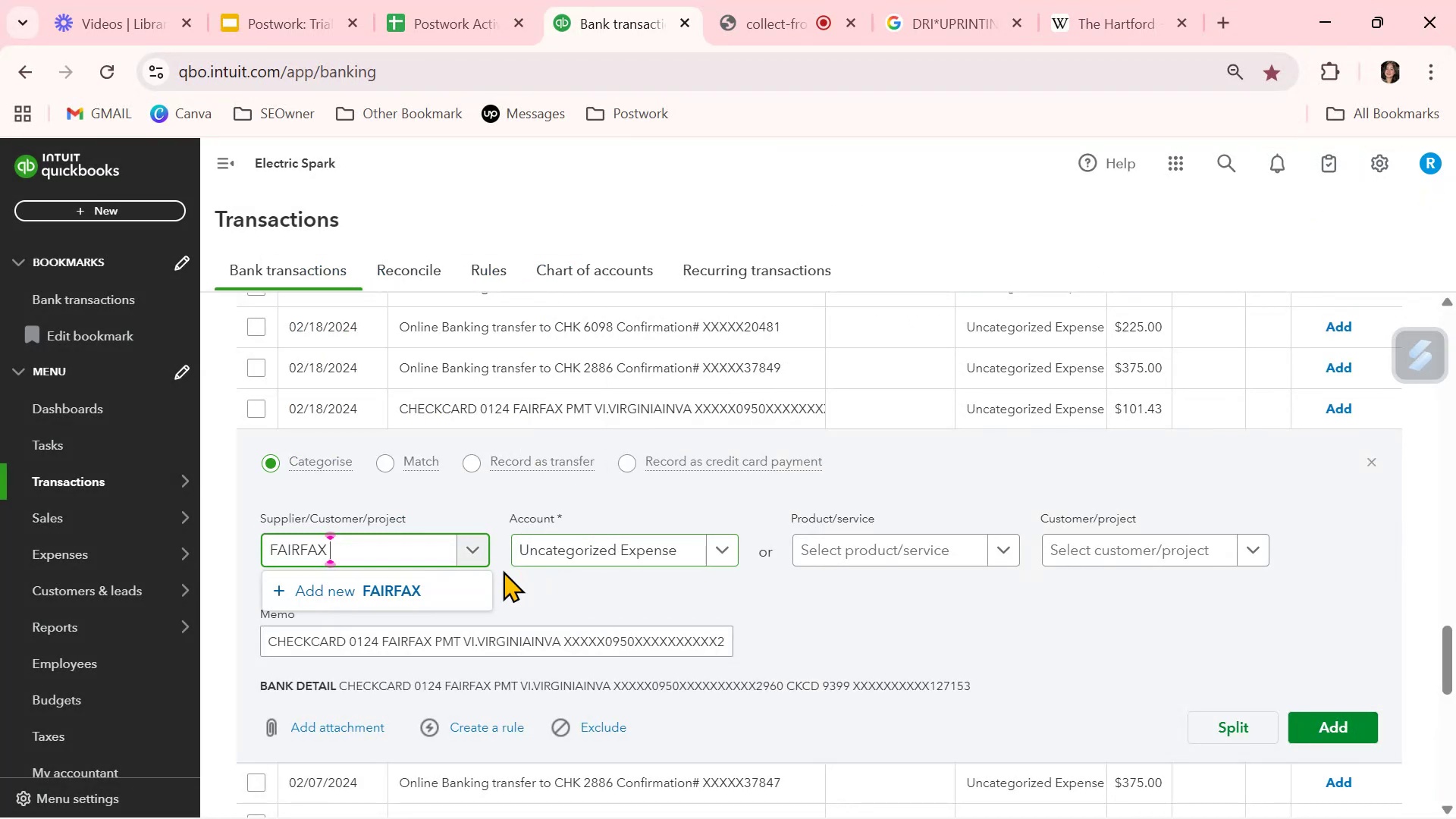 
key(Backspace)
 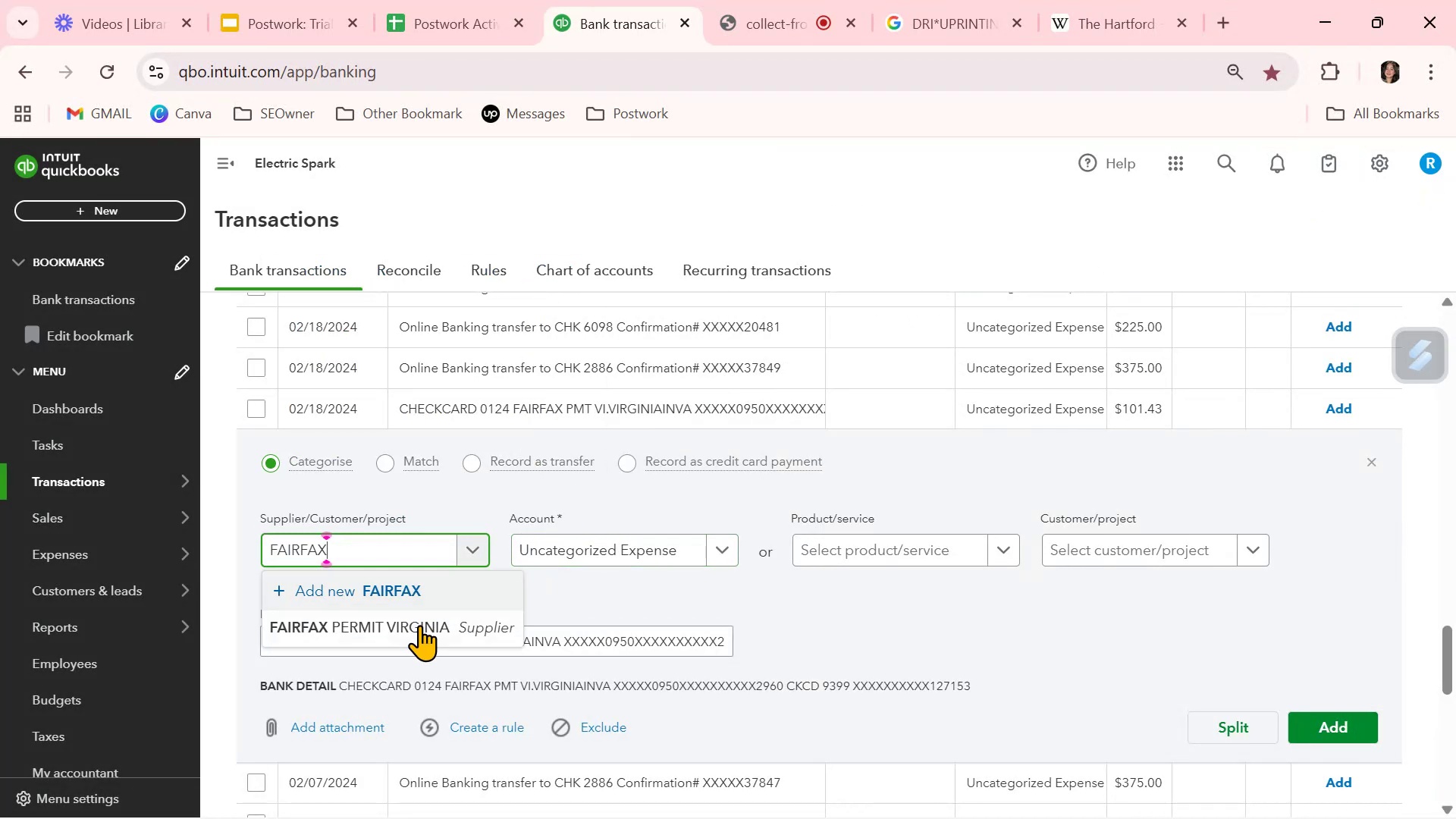 
left_click([419, 627])
 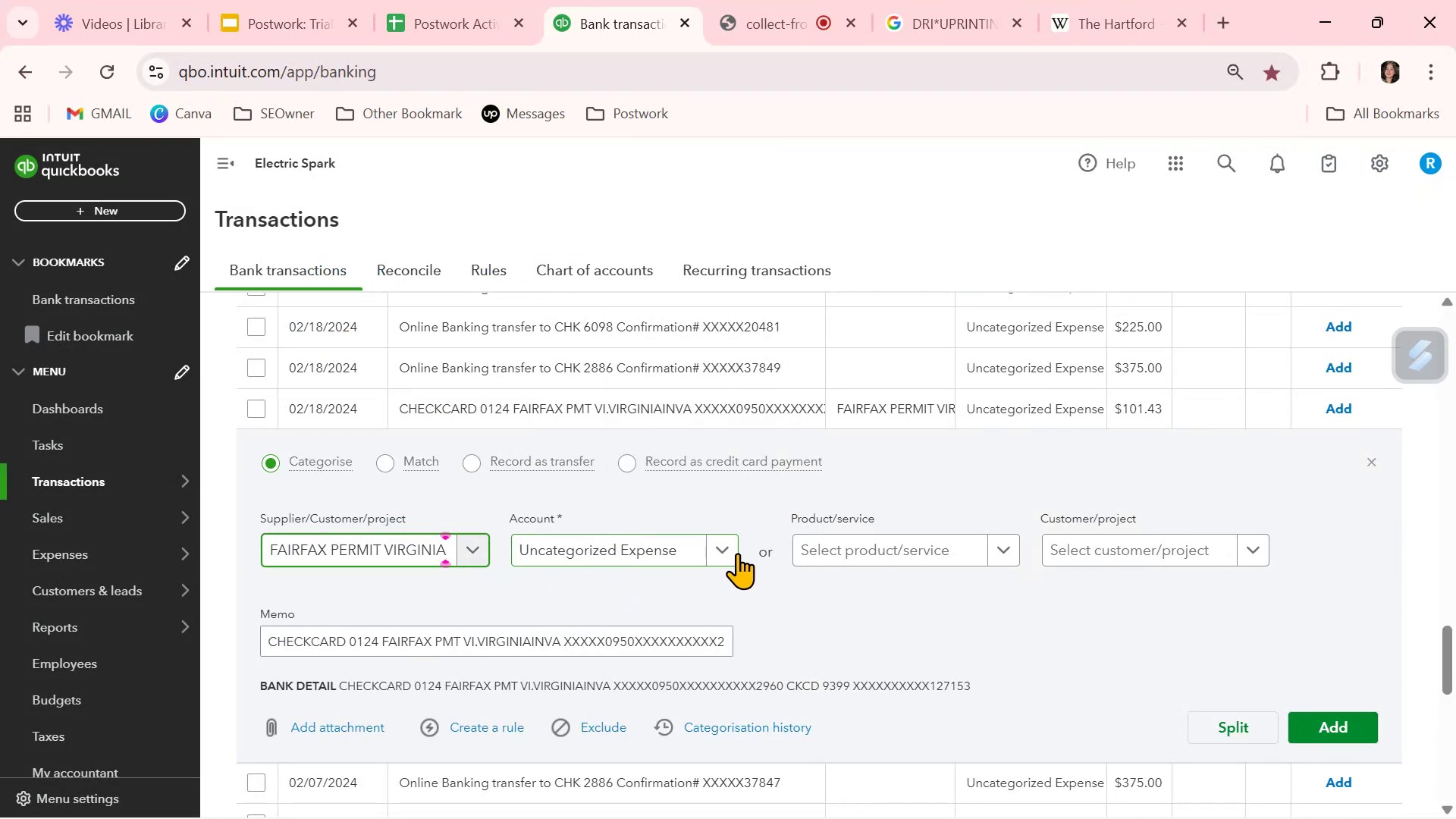 
left_click([735, 553])
 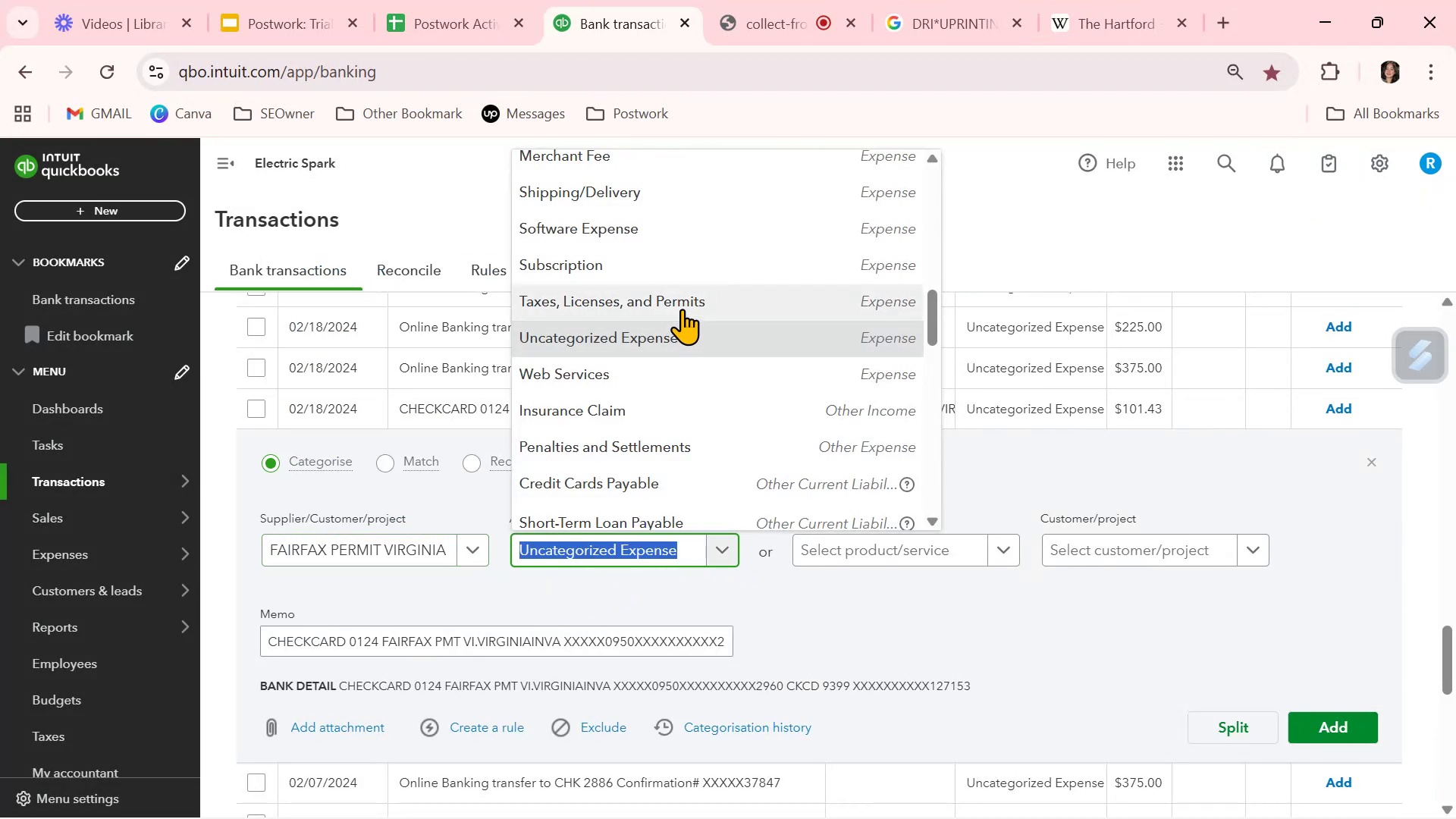 
left_click([682, 306])
 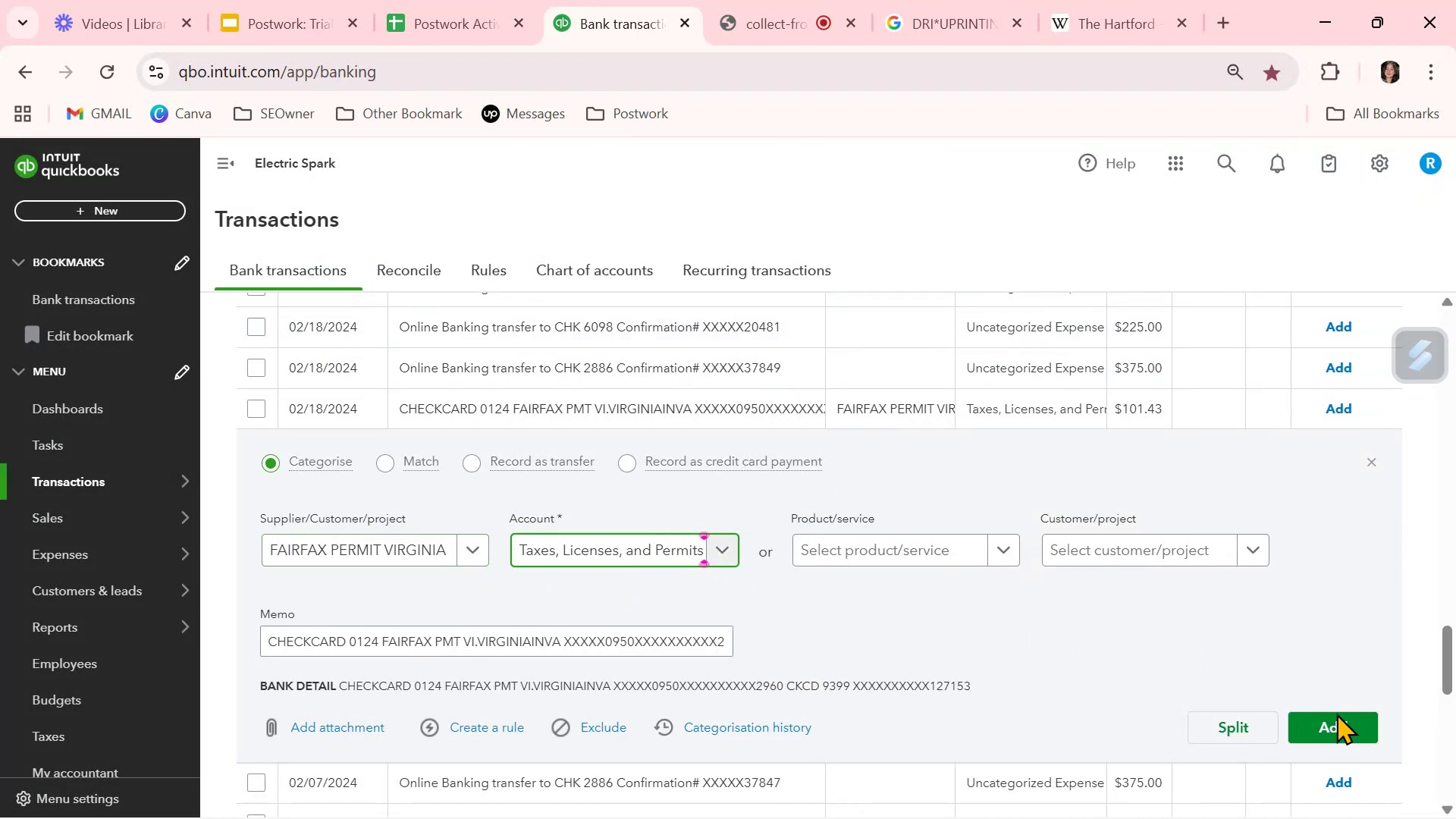 
left_click([1350, 735])
 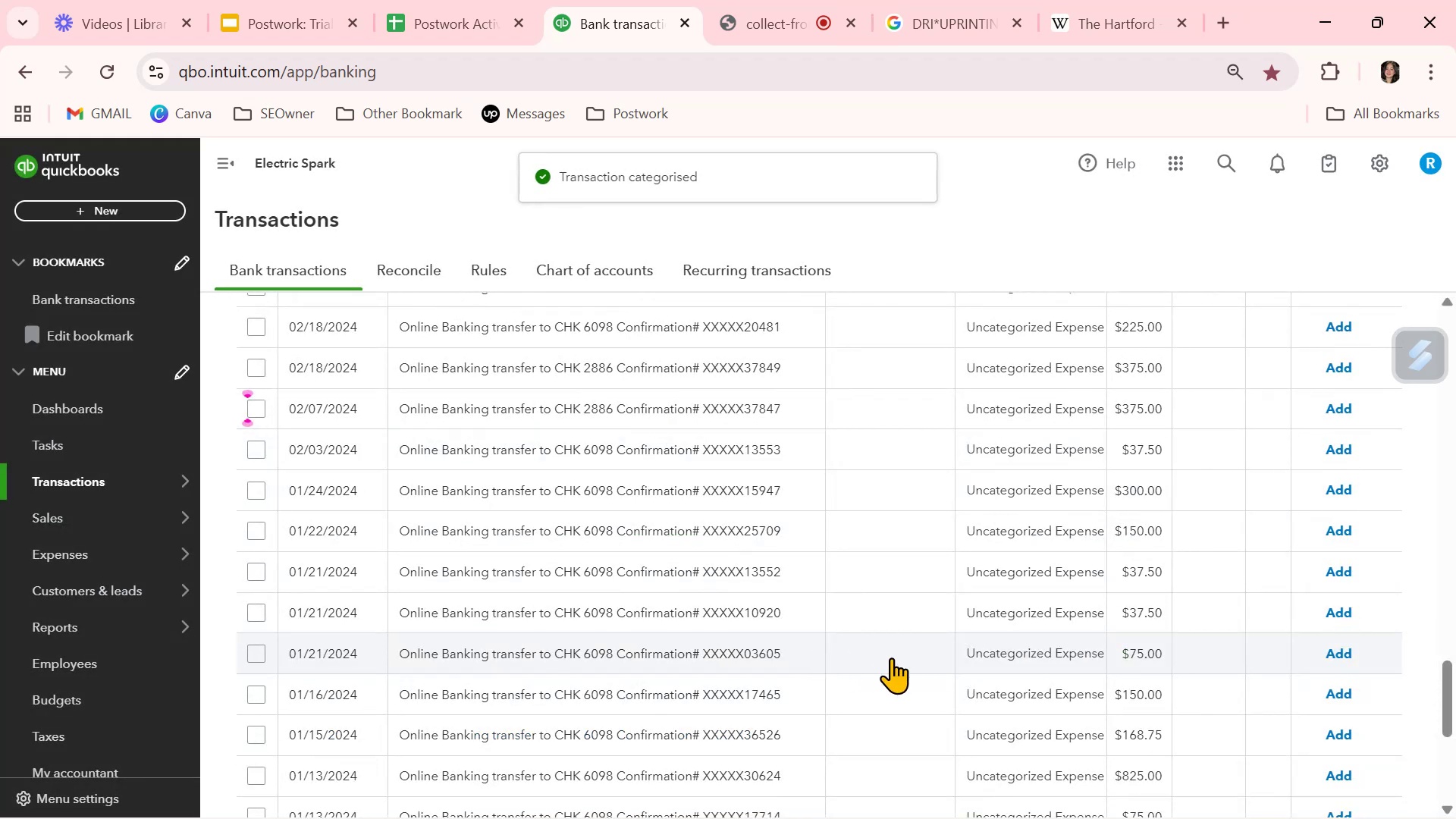 
scroll: coordinate [896, 659], scroll_direction: down, amount: 3.0
 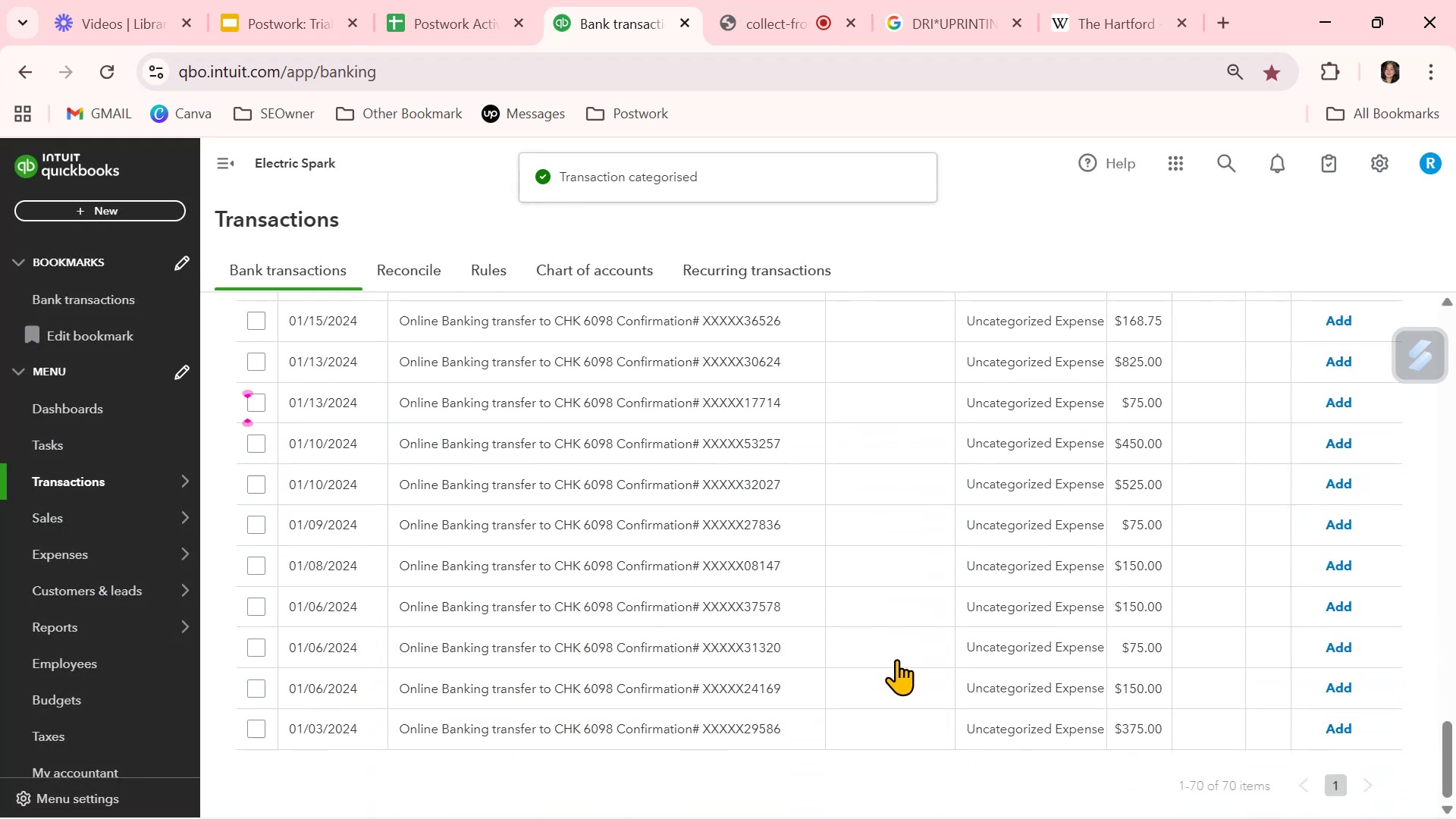 
scroll: coordinate [898, 659], scroll_direction: up, amount: 8.0
 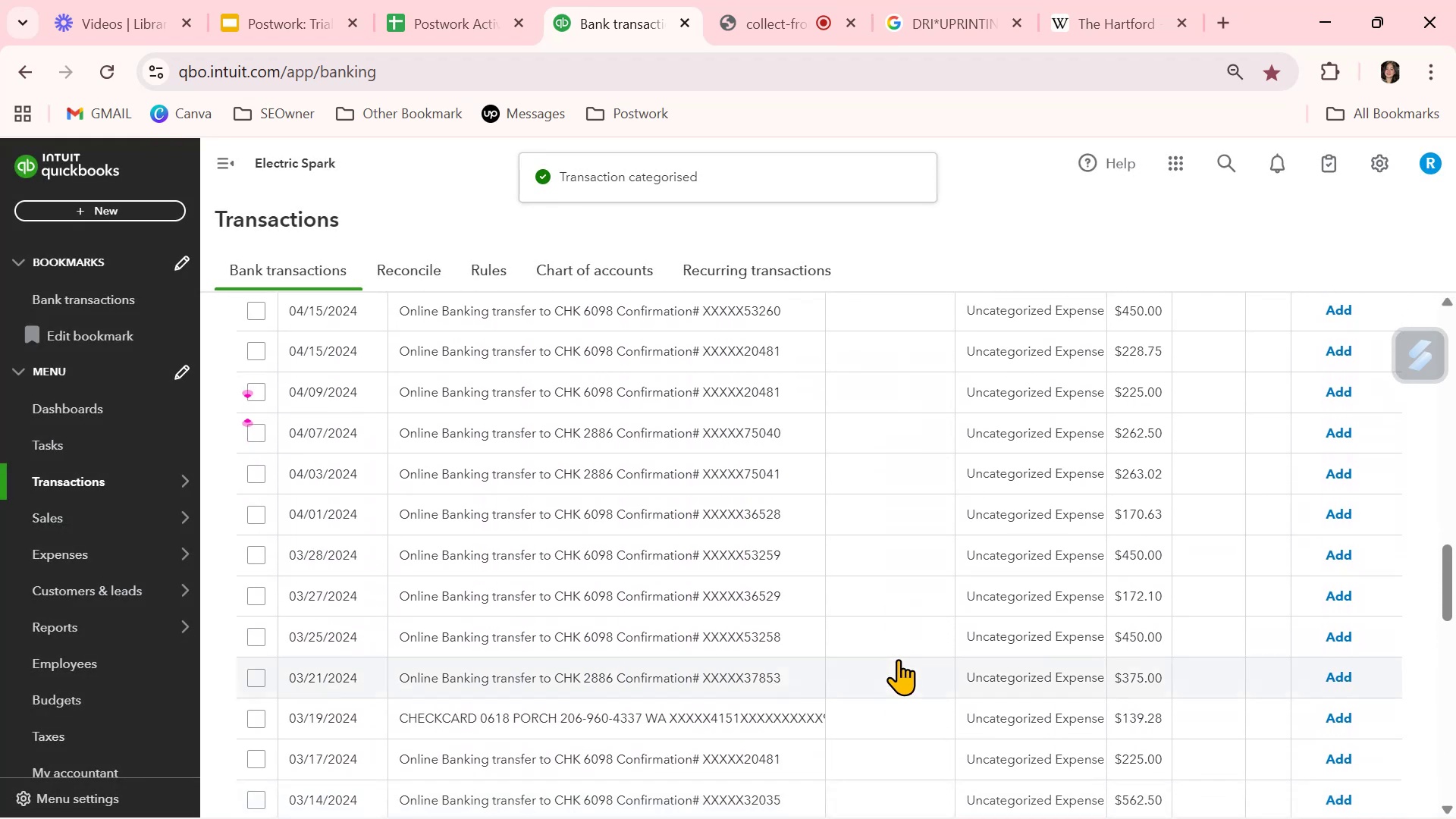 
scroll: coordinate [898, 659], scroll_direction: down, amount: 1.0
 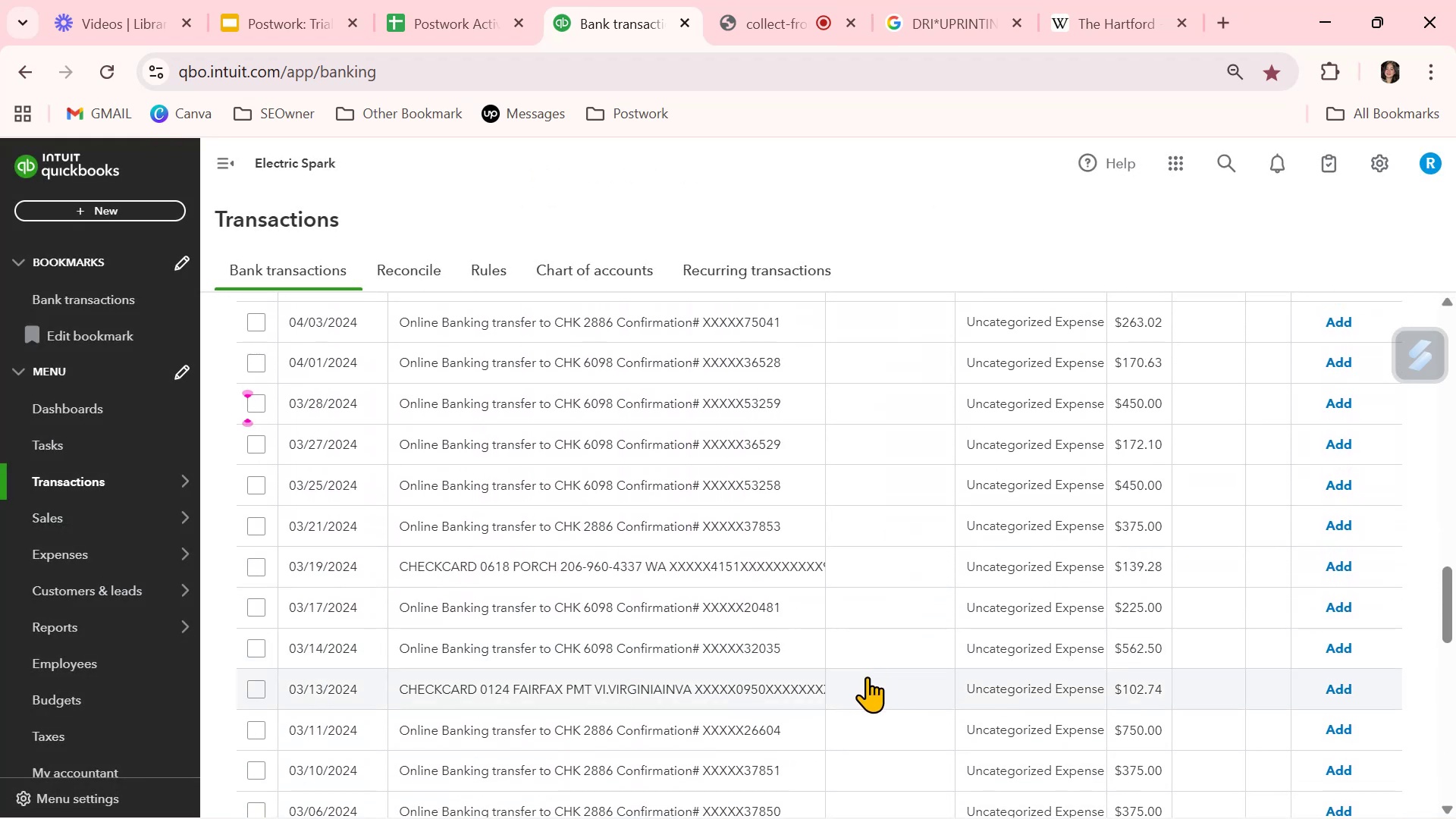 
left_click([867, 676])
 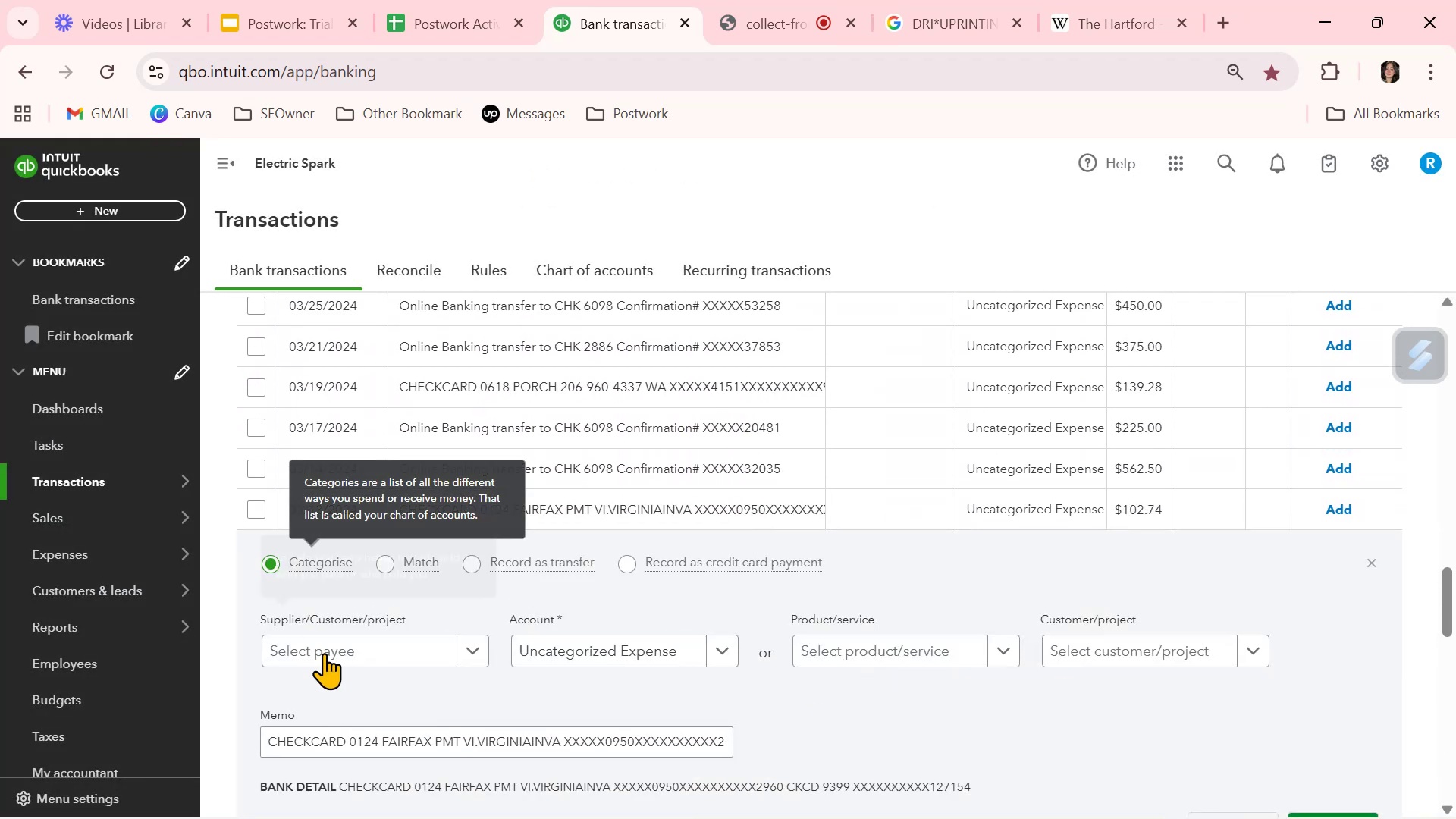 
left_click([337, 654])
 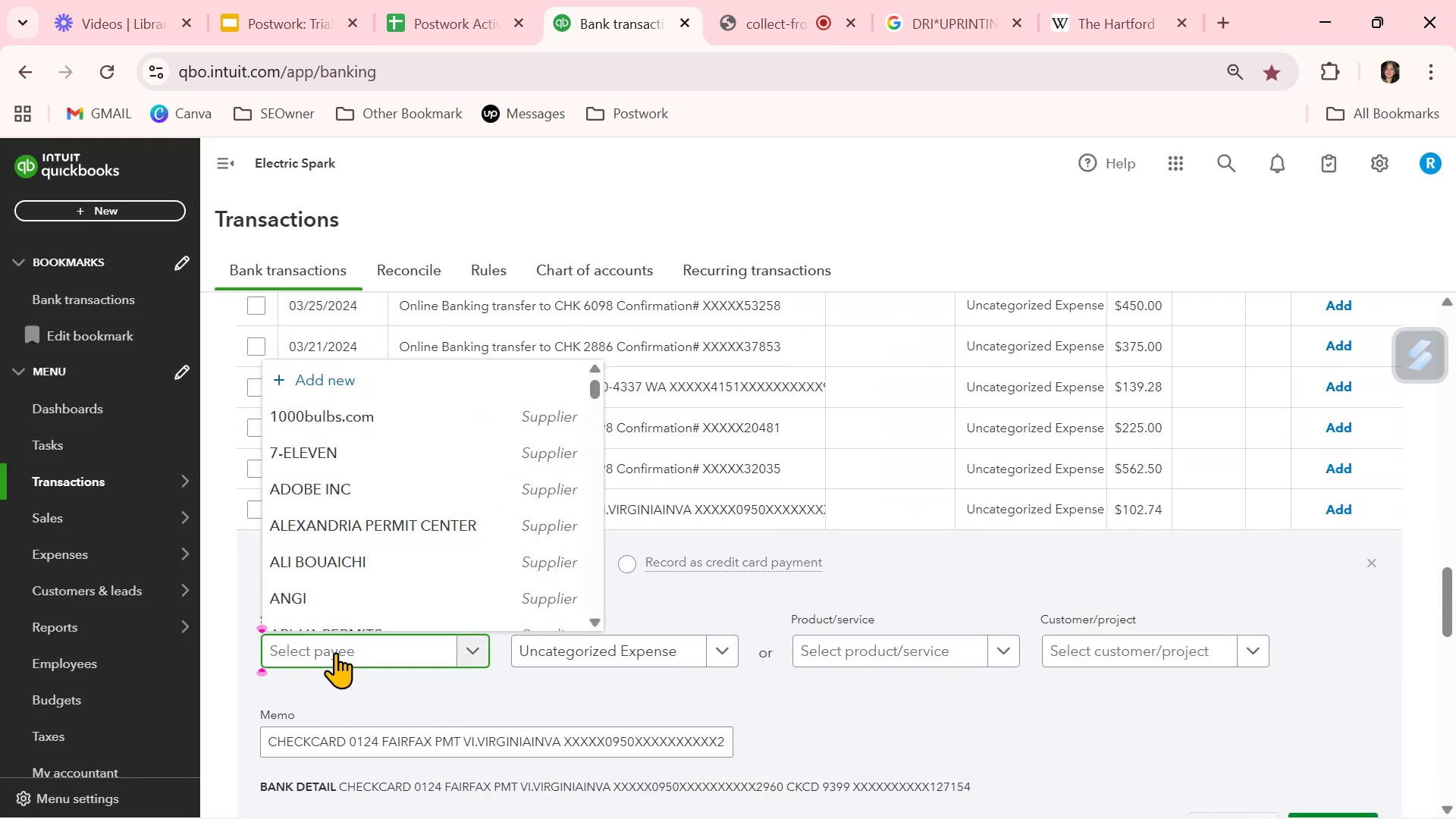 
type(FA)
 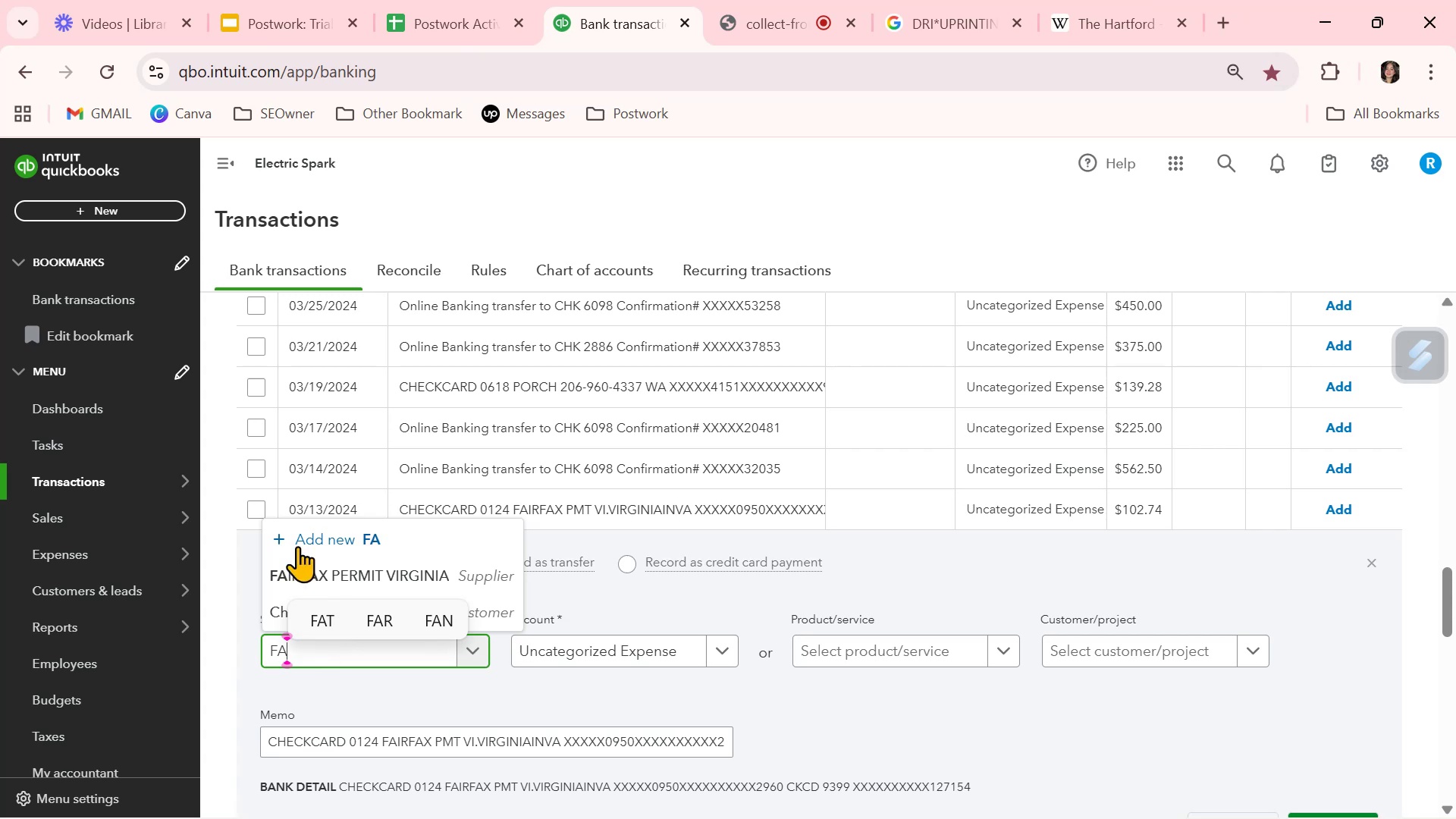 
left_click([300, 581])
 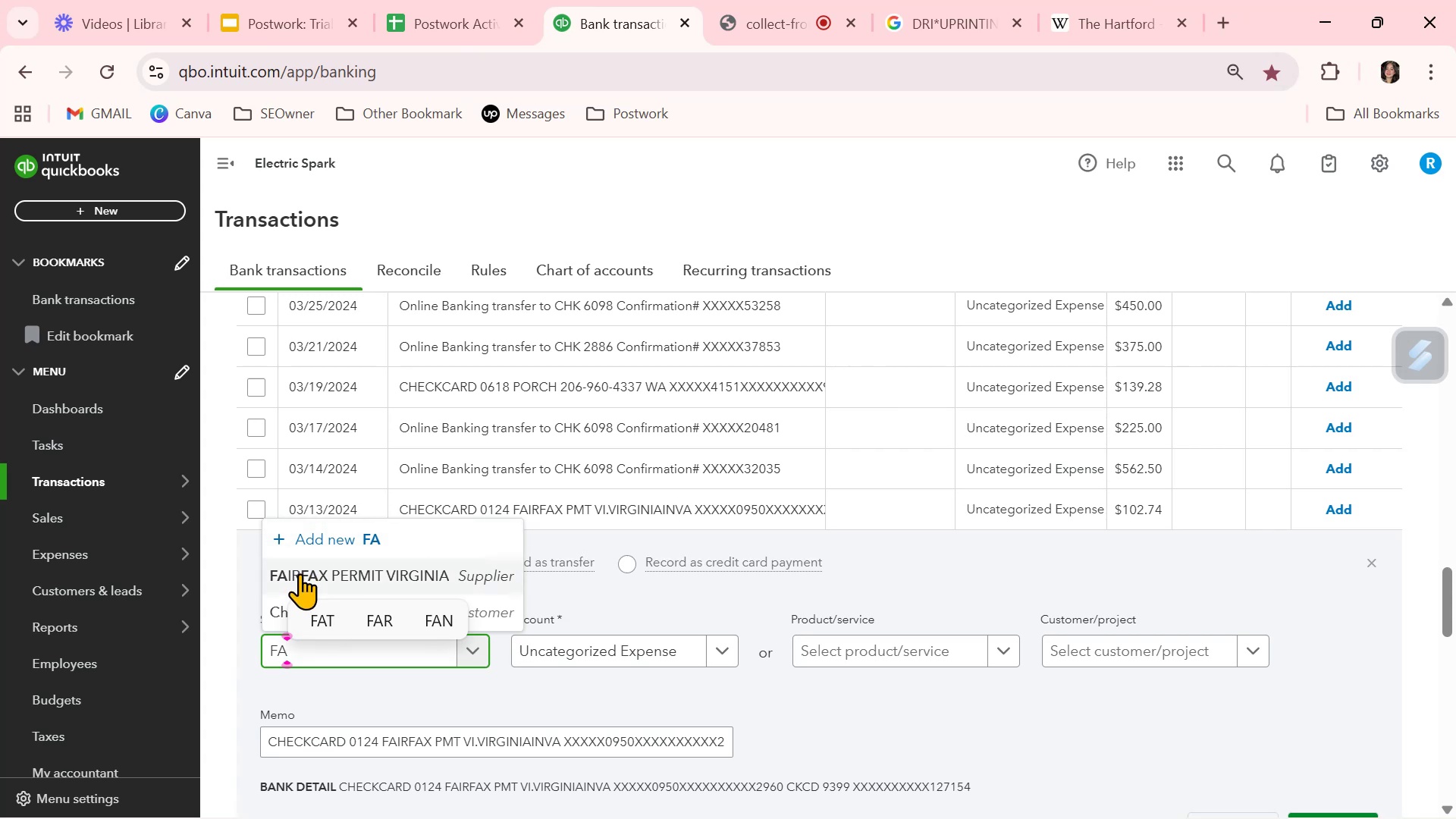 
left_click([300, 573])
 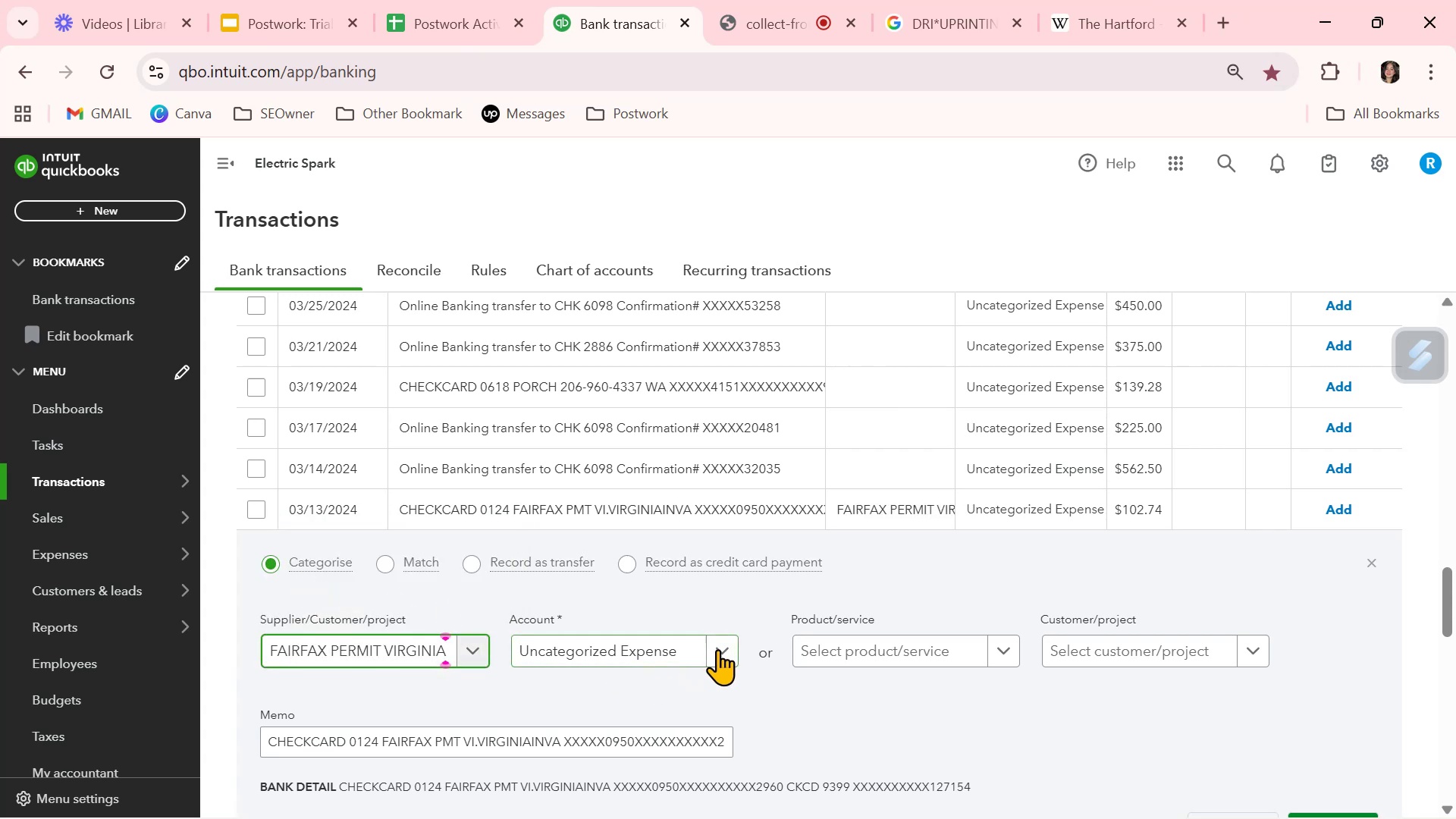 
left_click([719, 649])
 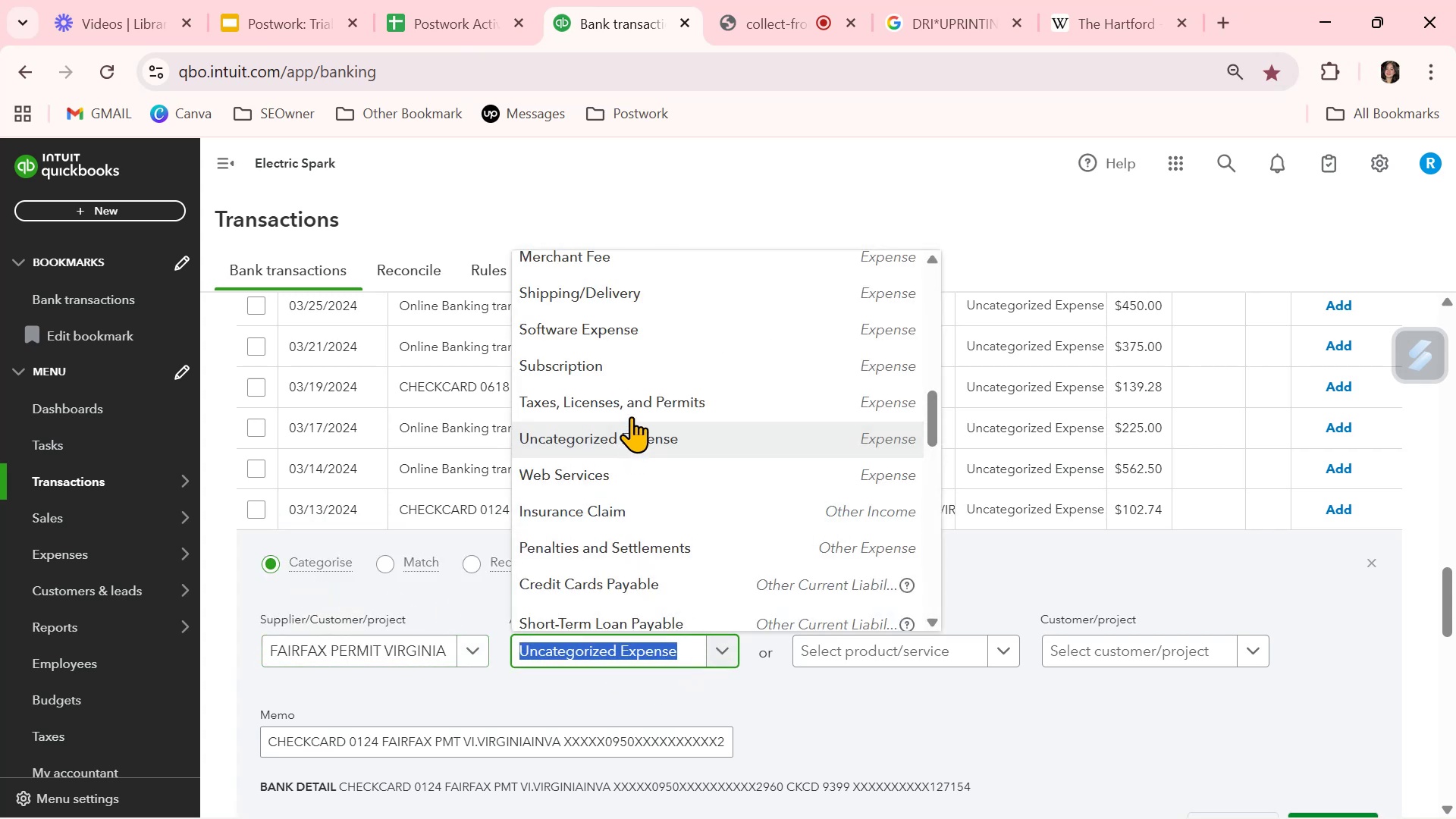 
left_click([639, 401])
 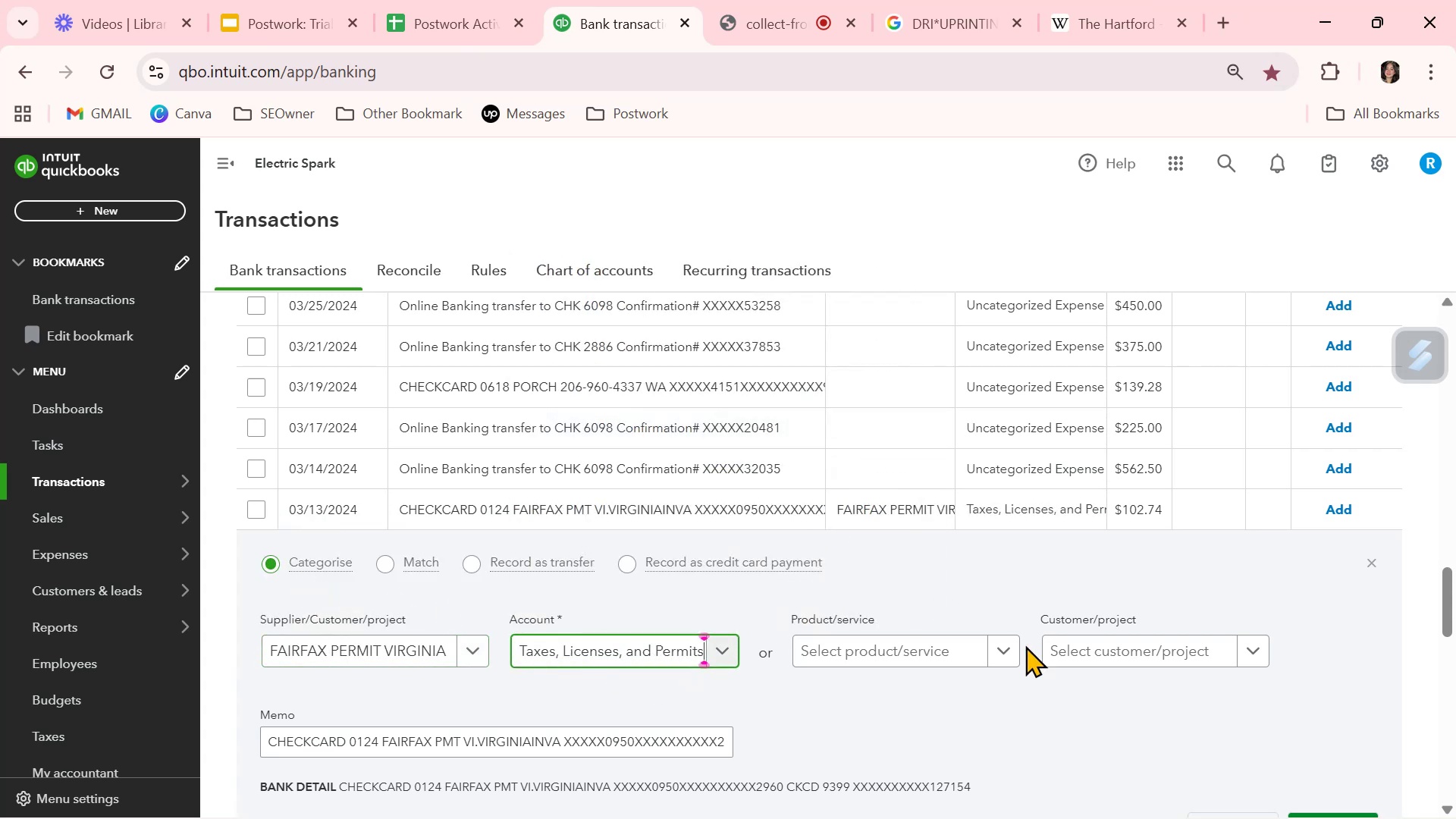 
scroll: coordinate [1066, 651], scroll_direction: down, amount: 1.0
 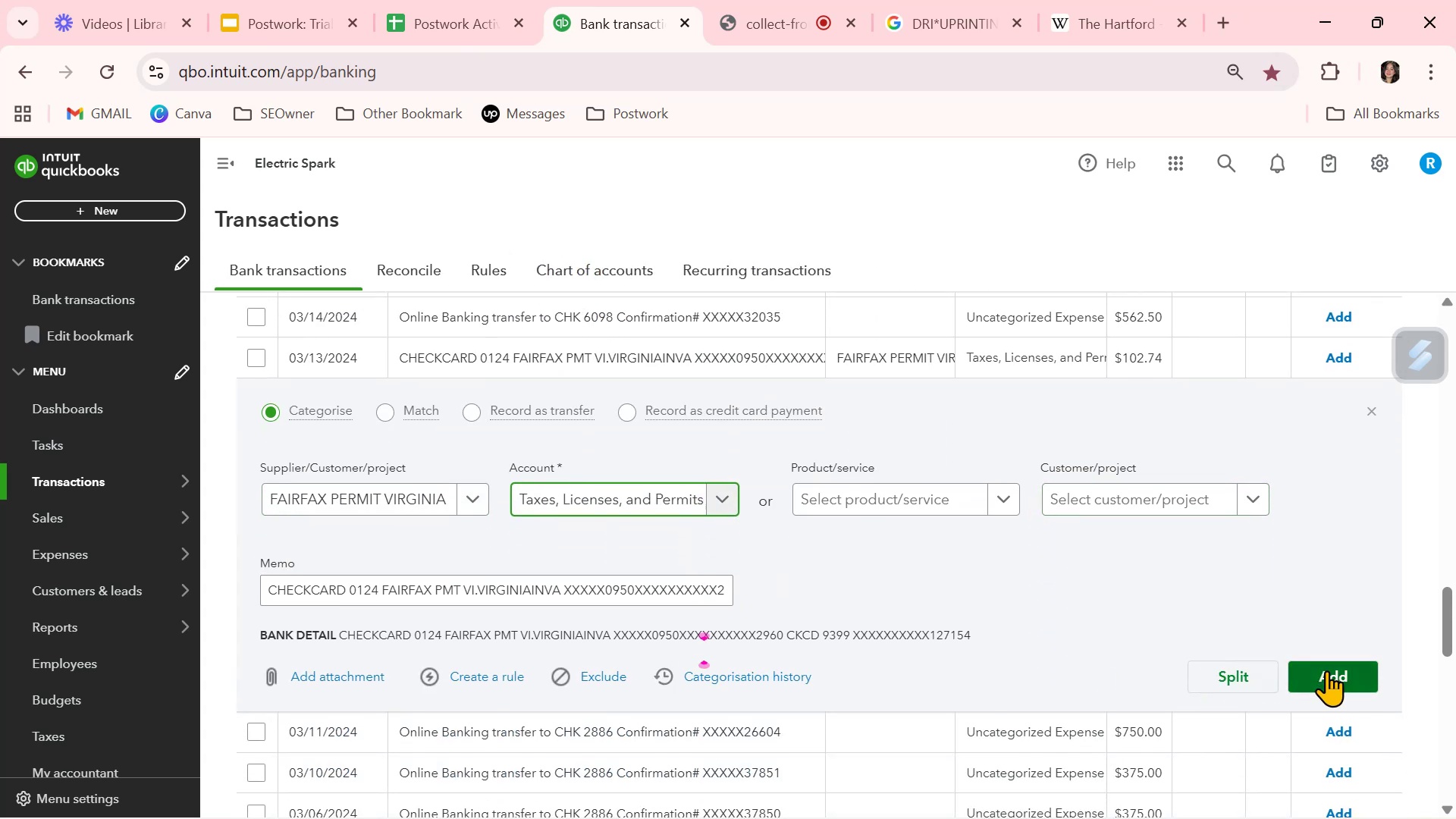 
left_click([1329, 671])
 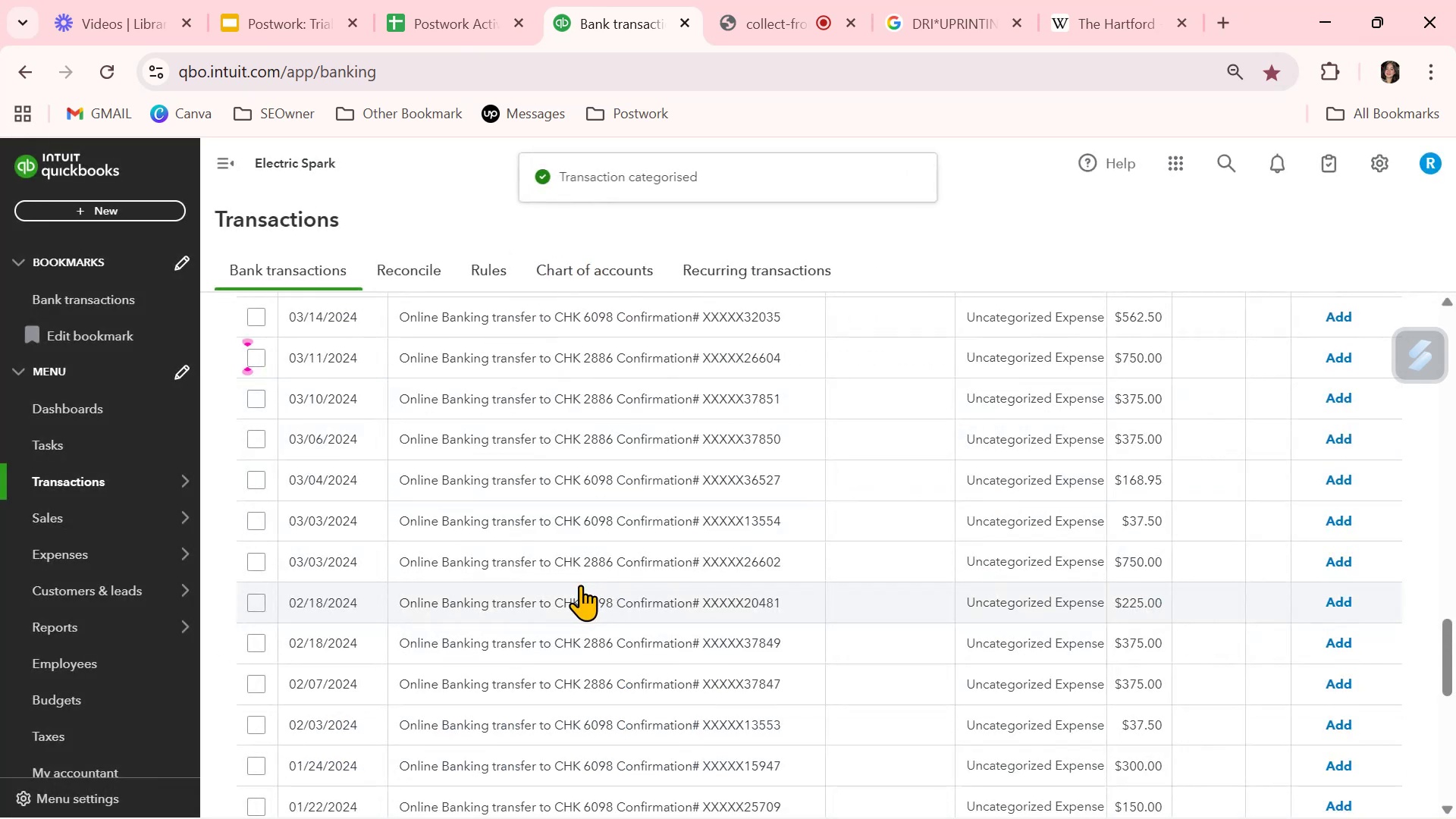 
scroll: coordinate [648, 677], scroll_direction: up, amount: 6.0
 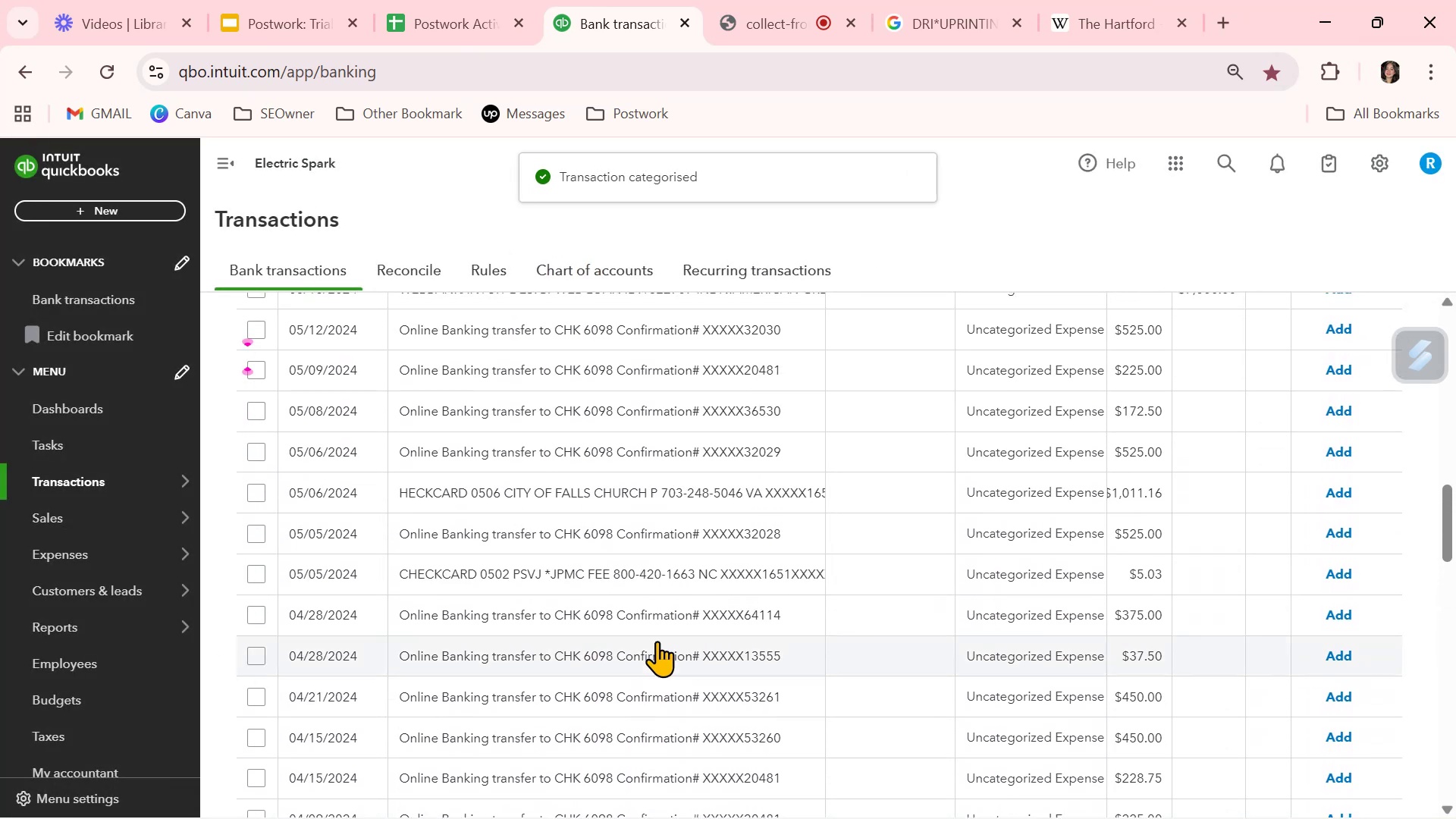 
left_click([664, 580])
 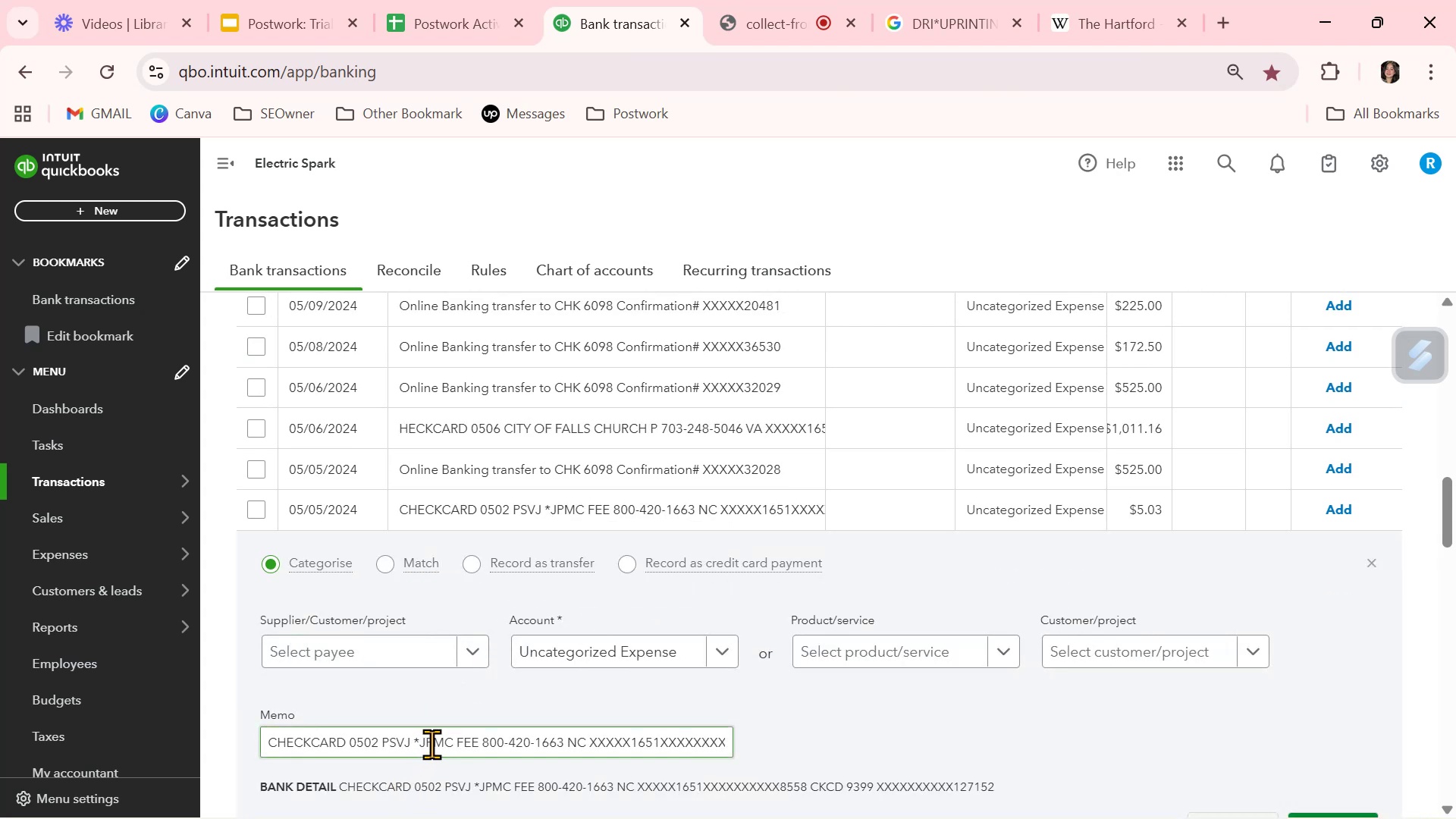 
double_click([433, 742])
 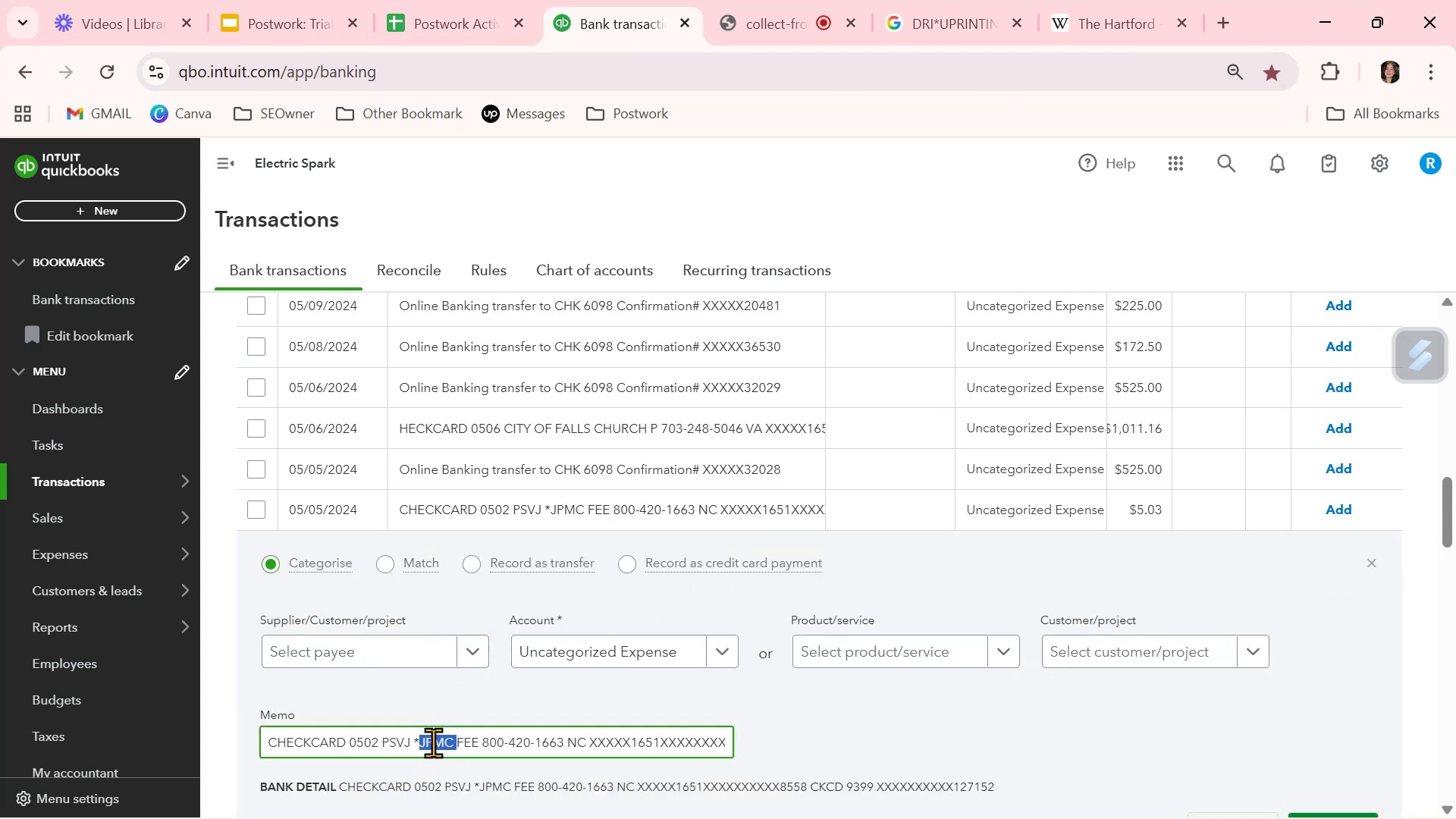 
key(Control+ControlLeft)
 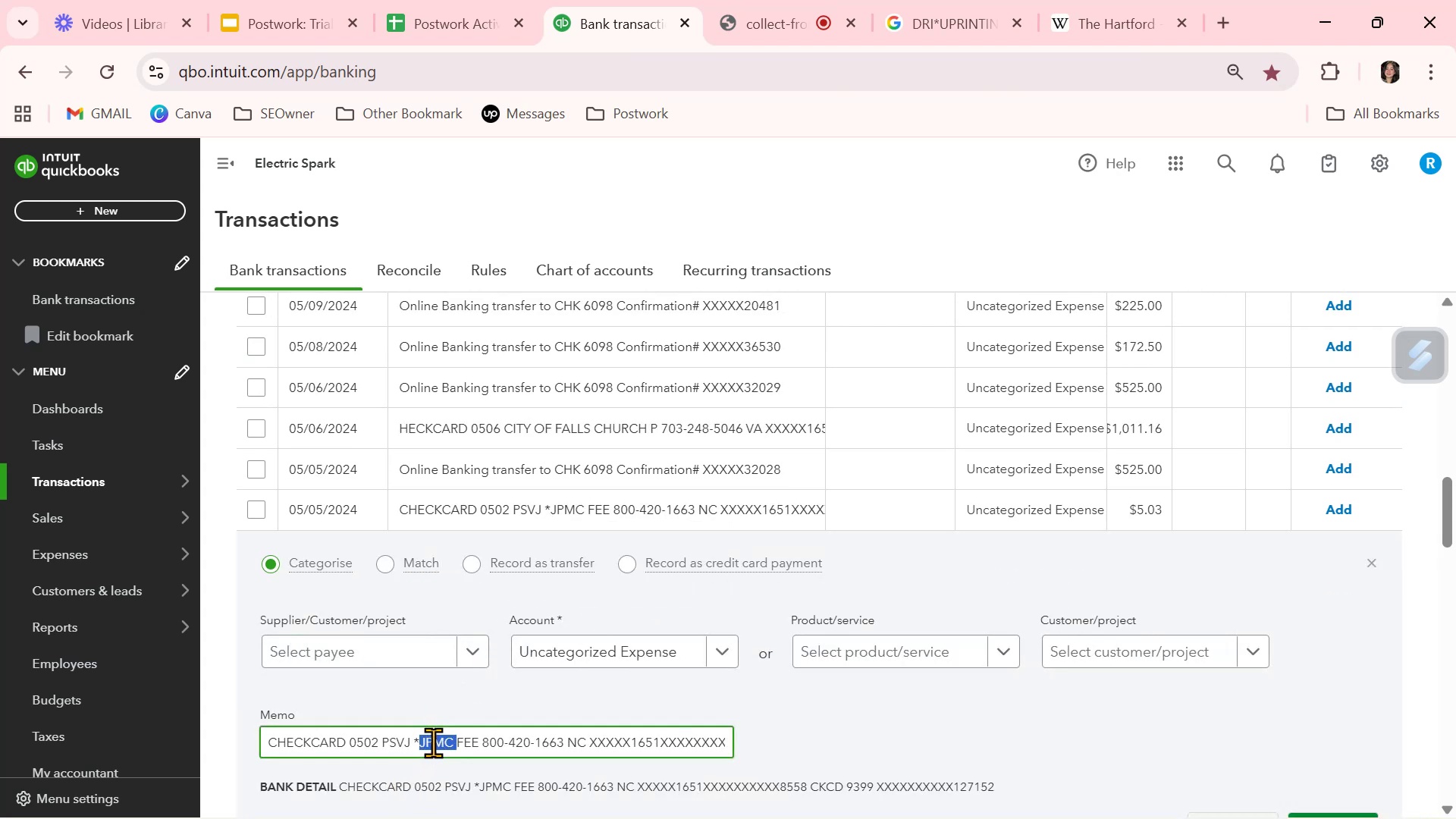 
key(Control+C)
 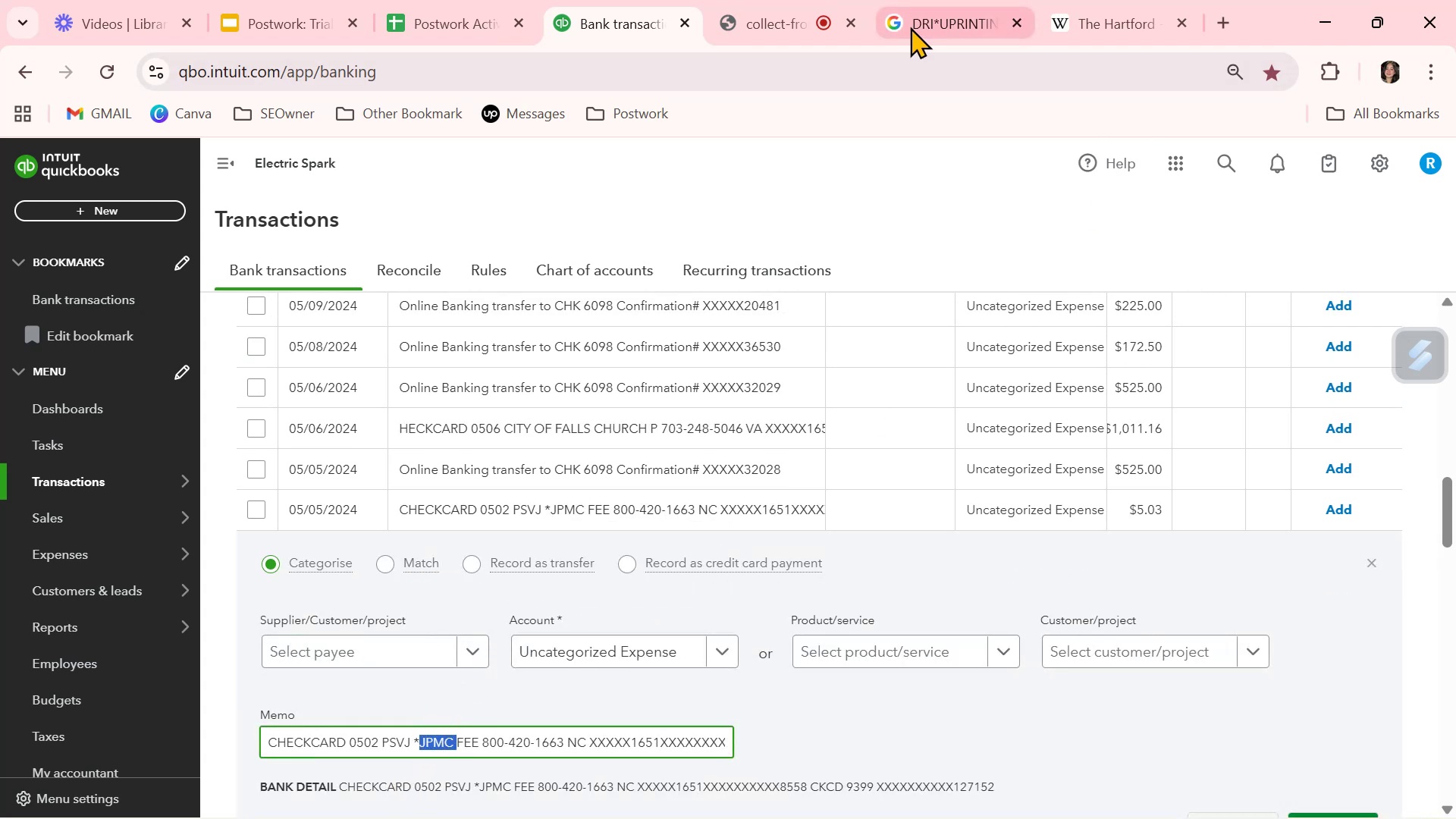 
left_click([911, 24])
 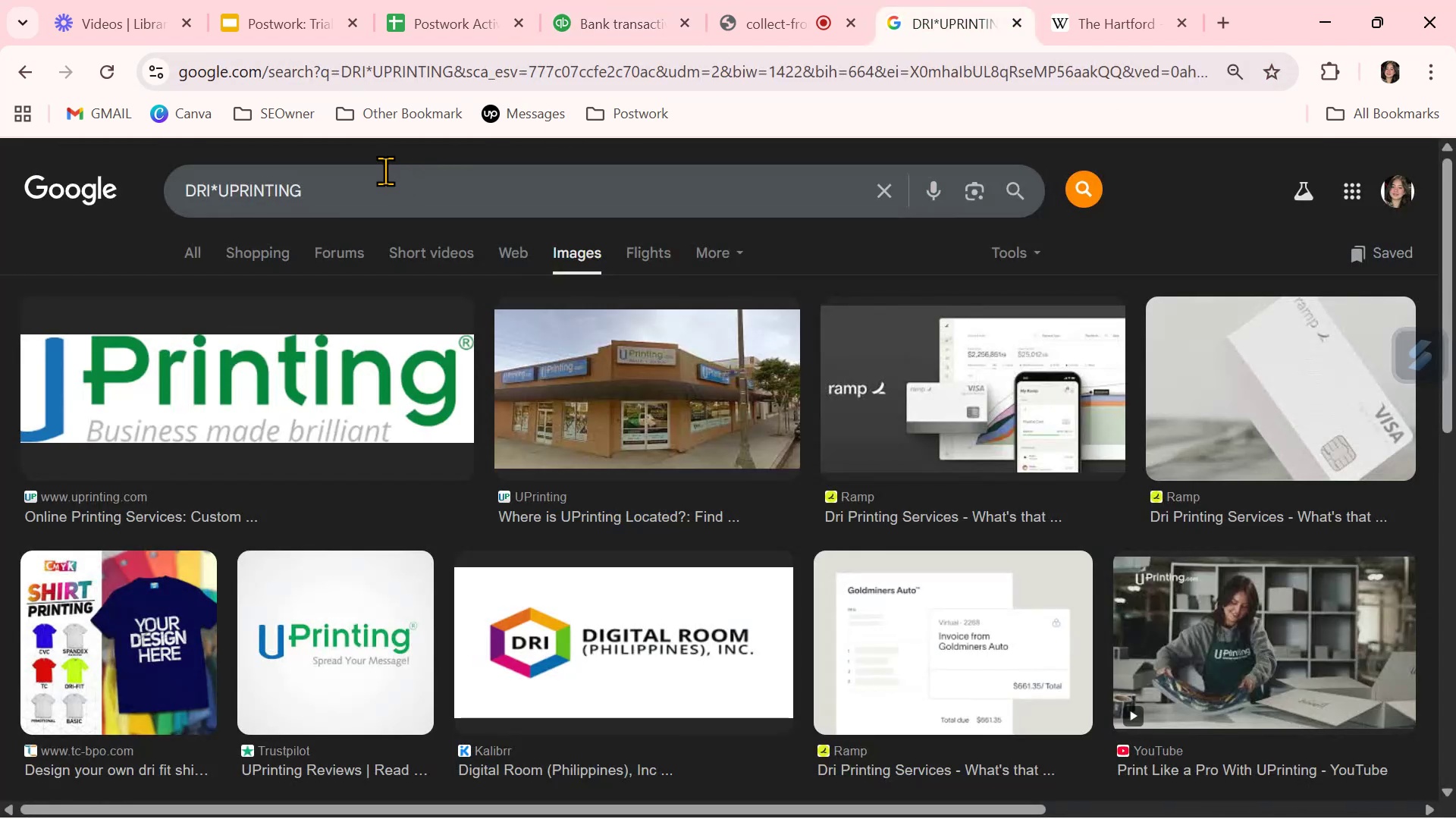 
left_click([381, 175])
 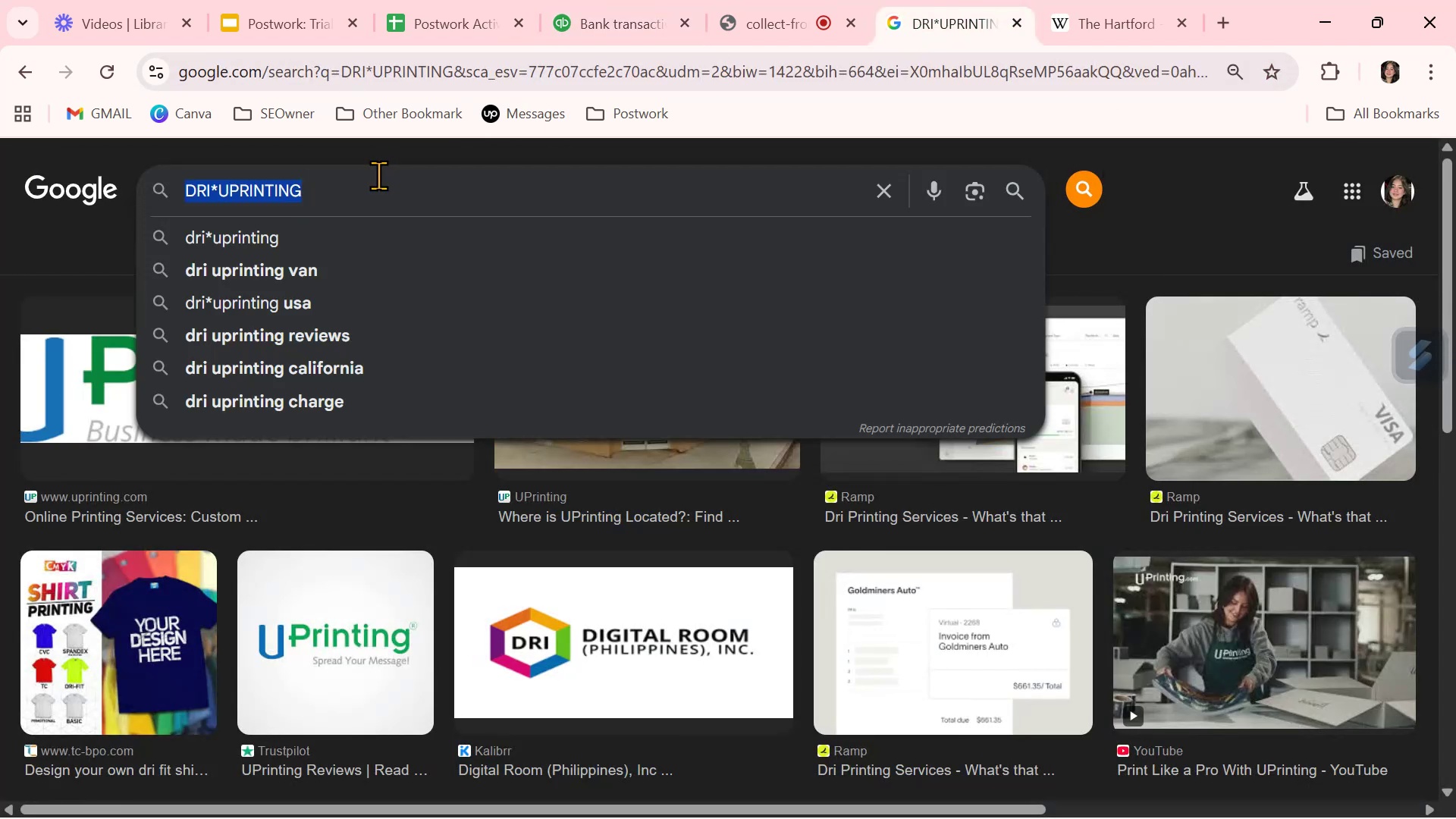 
key(Control+ControlLeft)
 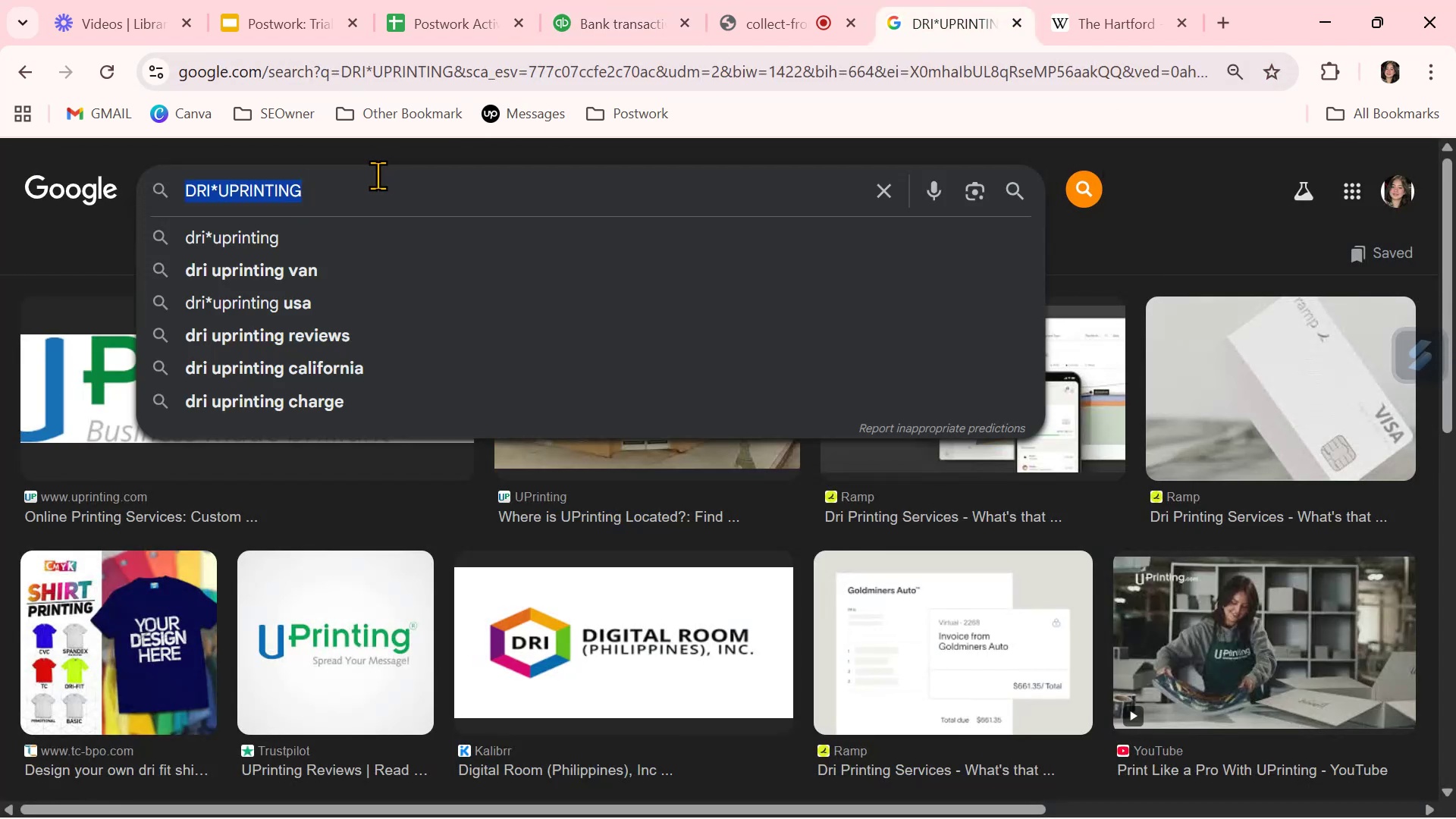 
key(Control+V)
 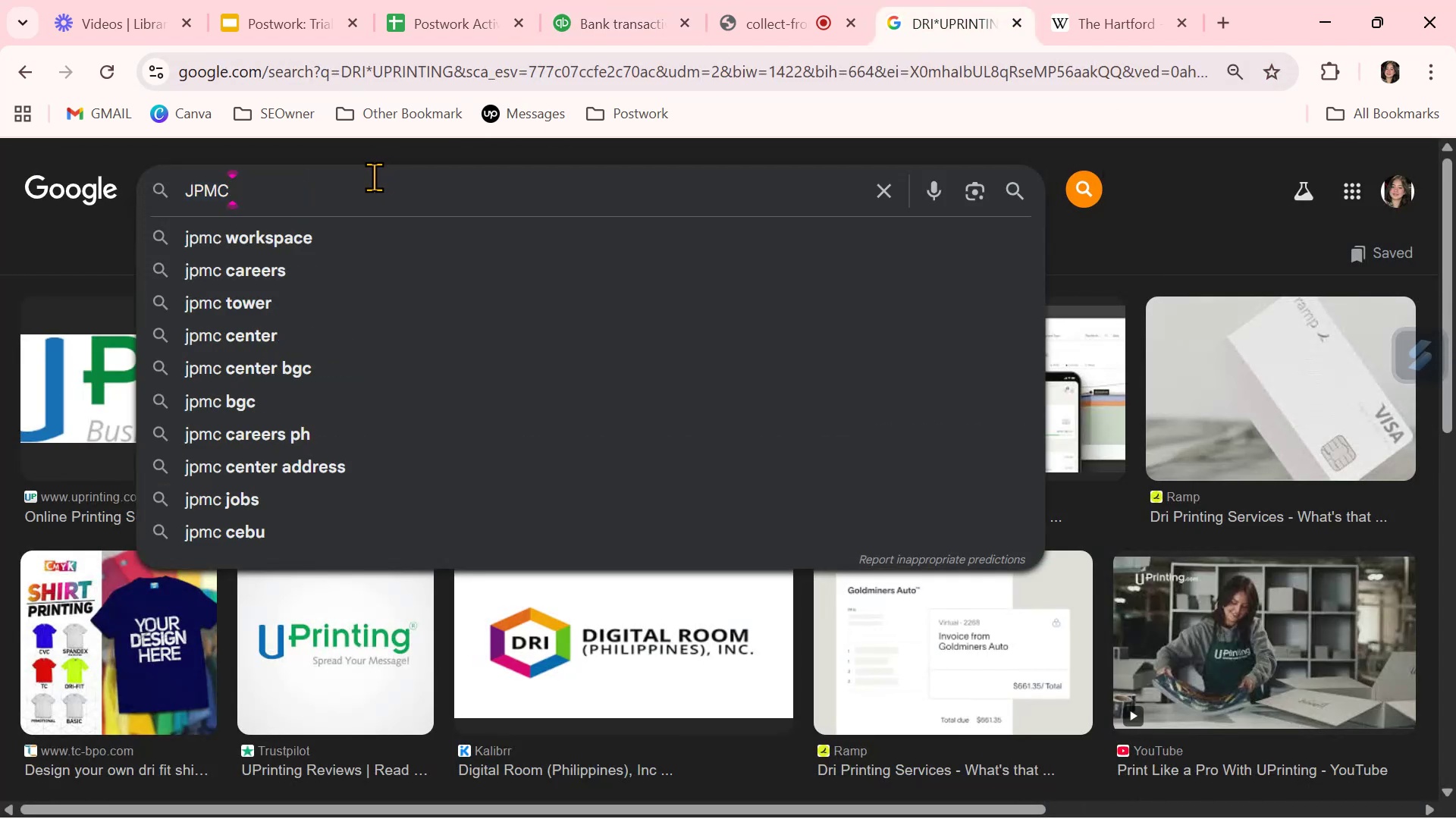 
key(Control+Space)
 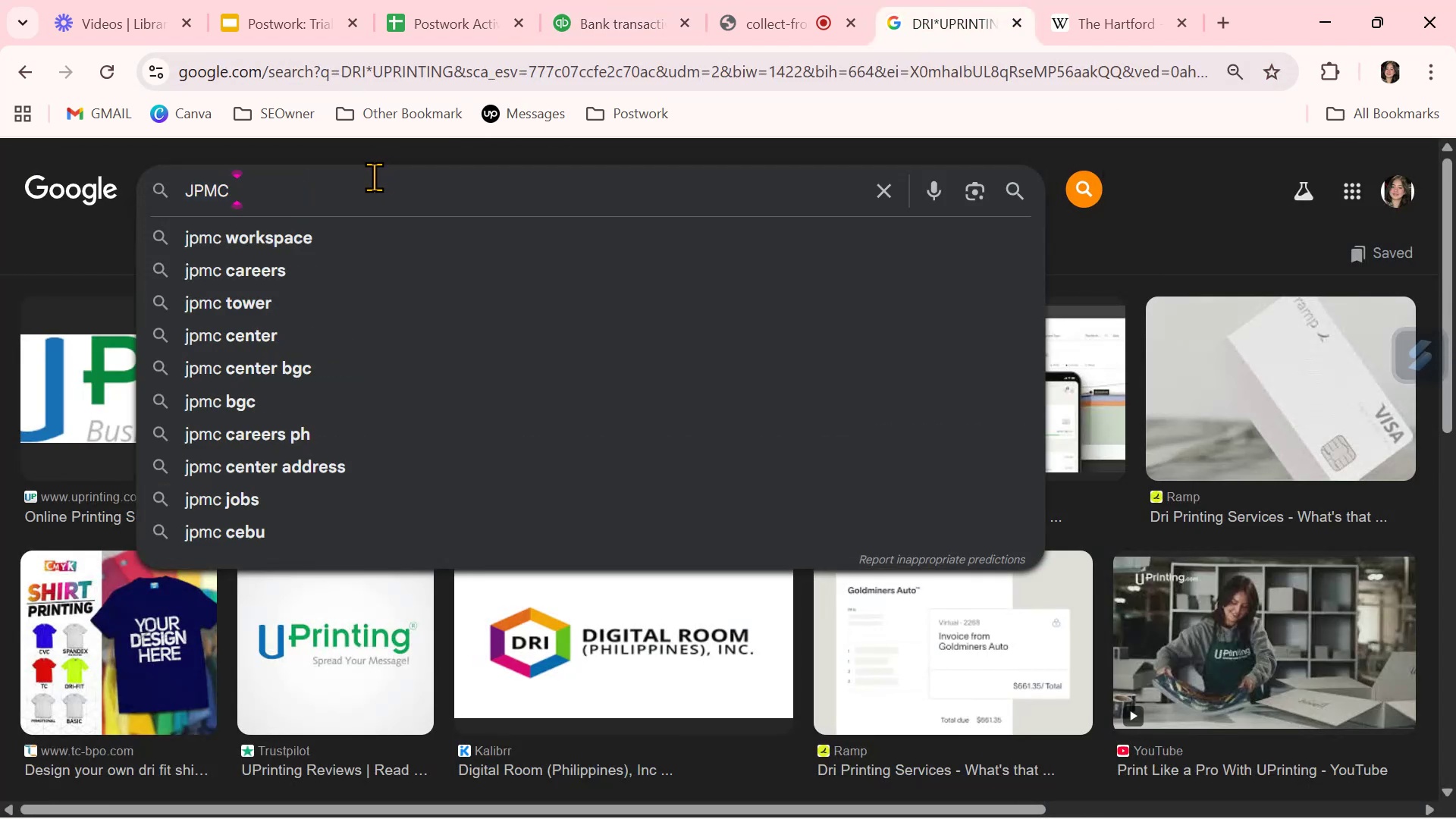 
key(Control+NumpadEnter)
 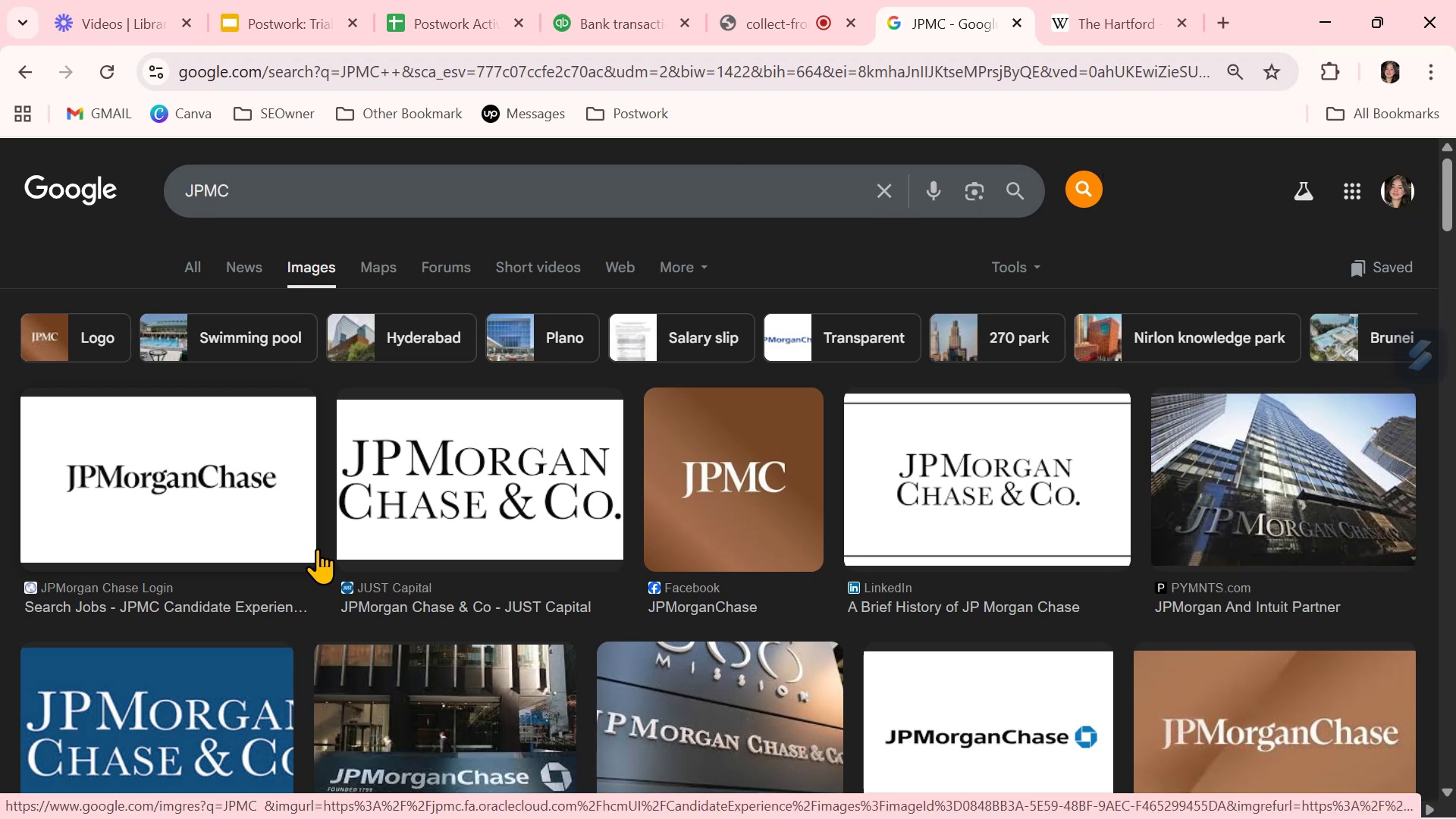 
wait(7.18)
 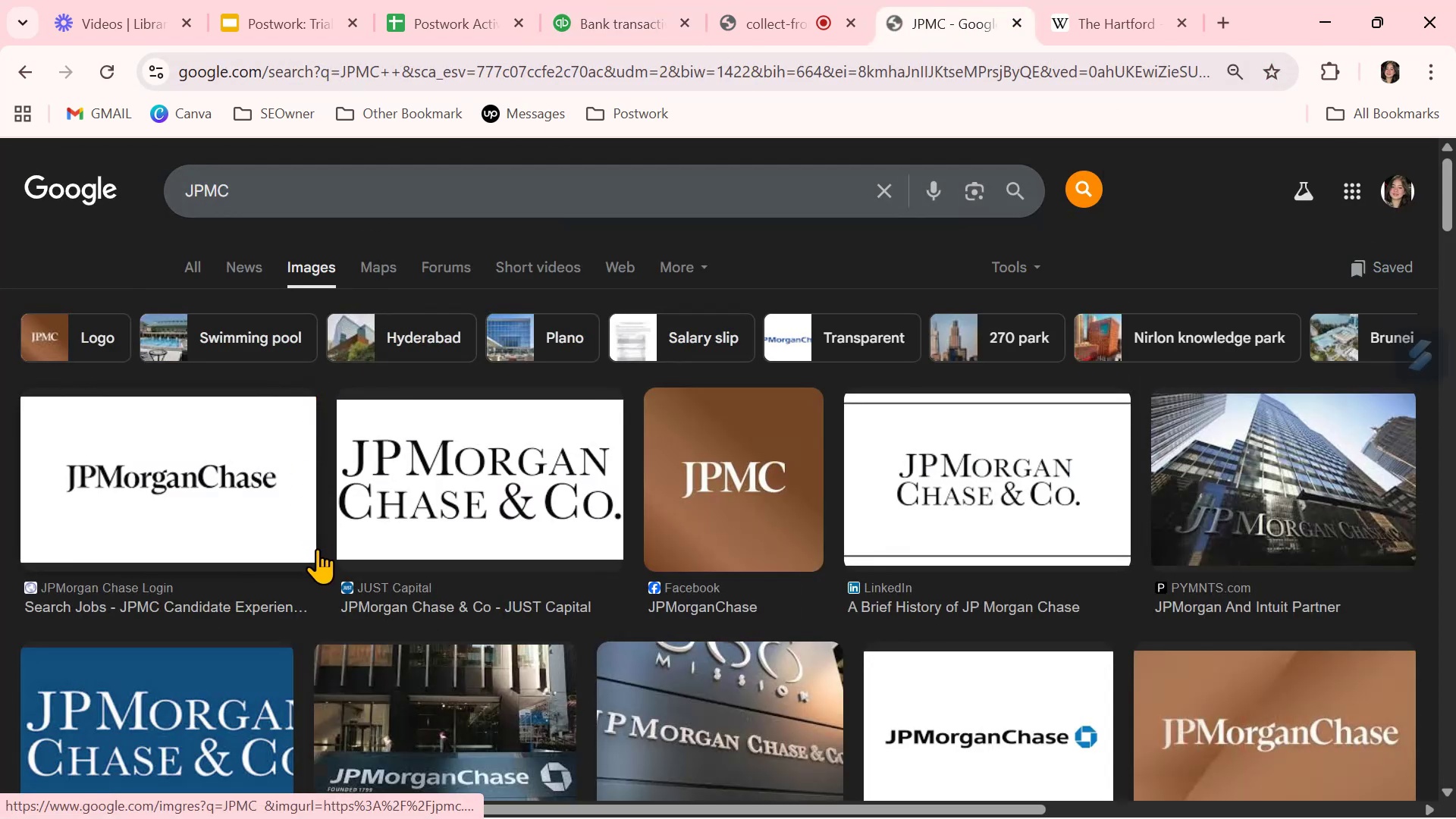 
scroll: coordinate [317, 548], scroll_direction: down, amount: 1.0
 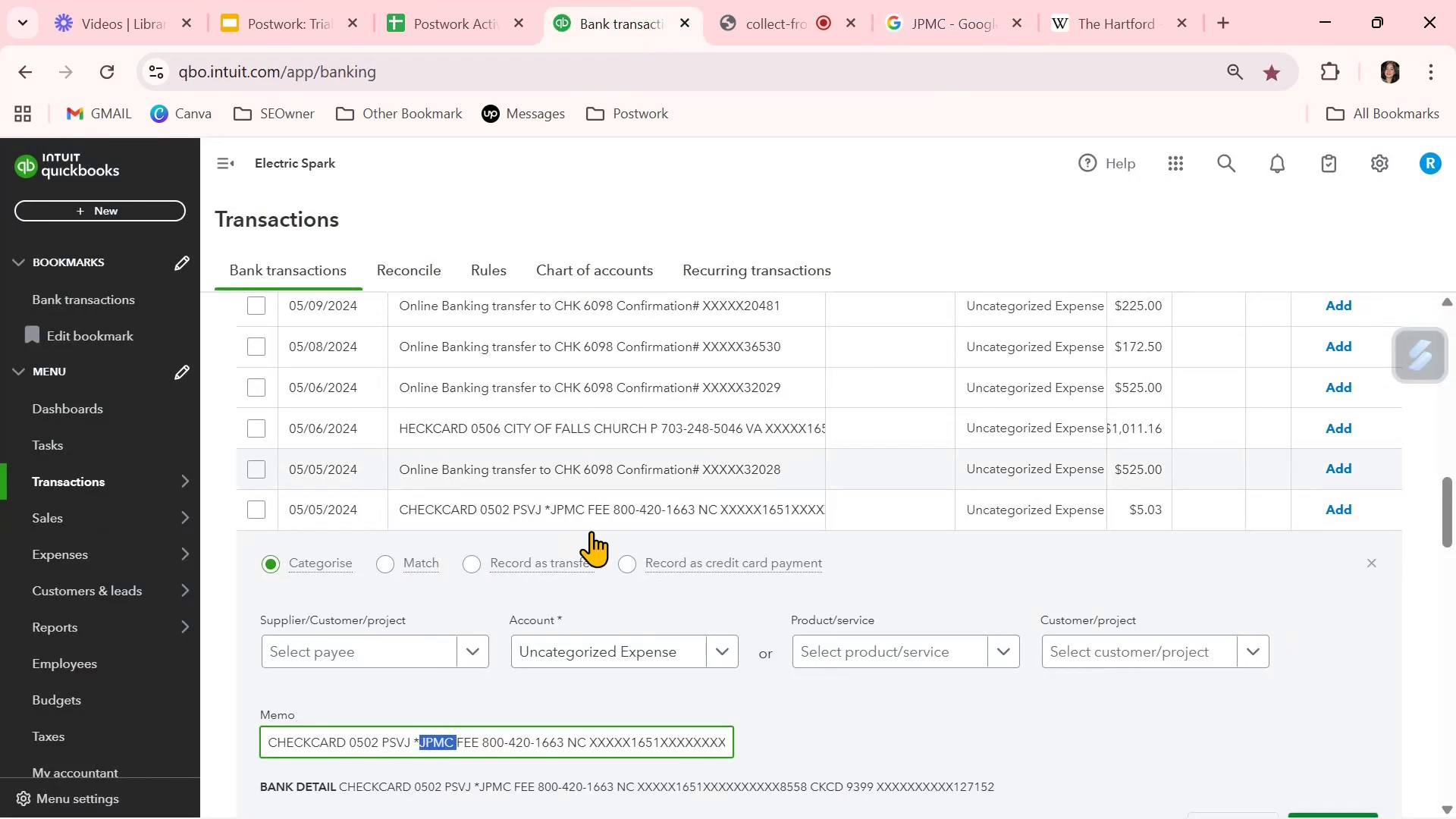 
wait(7.41)
 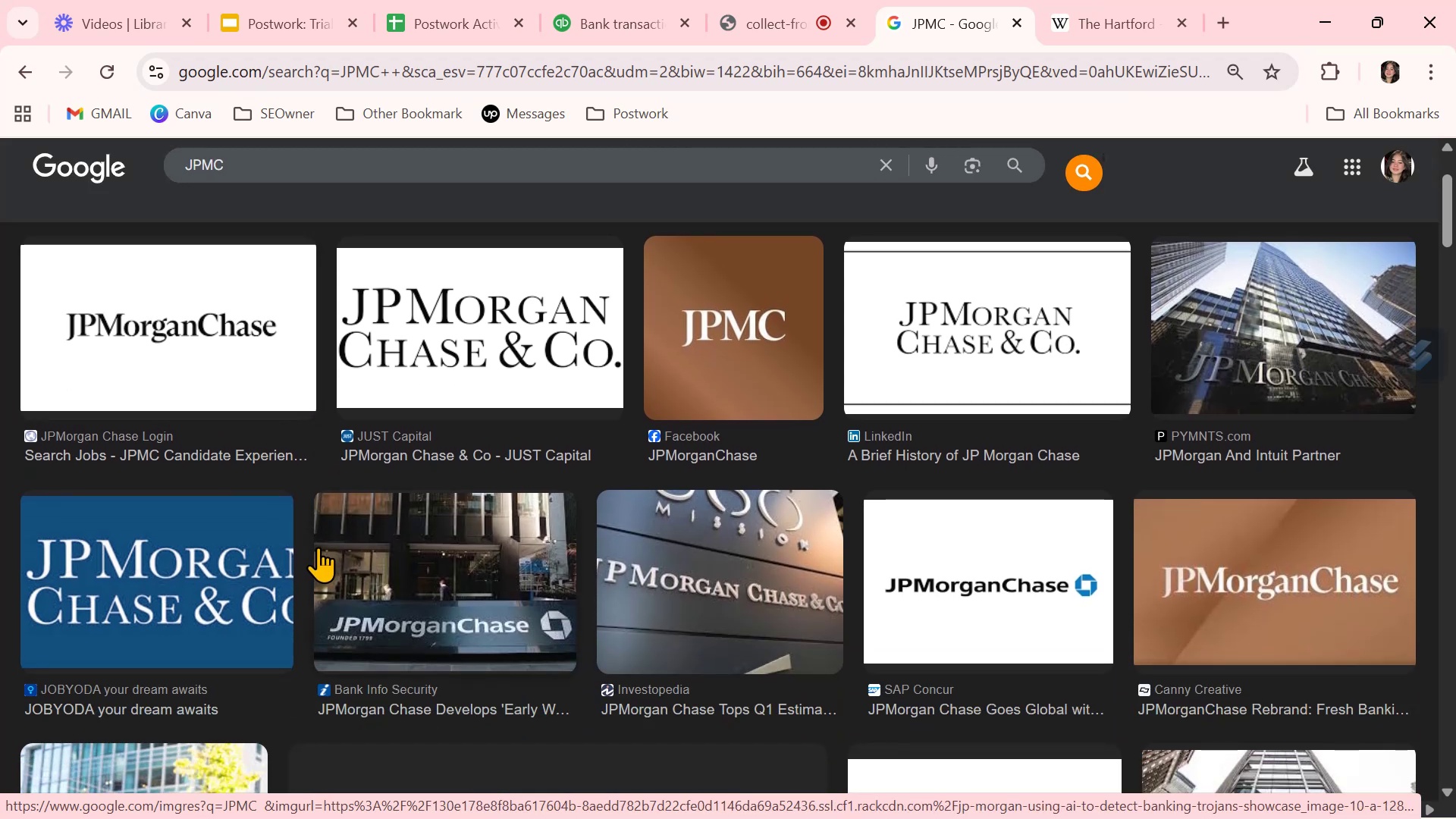 
left_click([416, 654])
 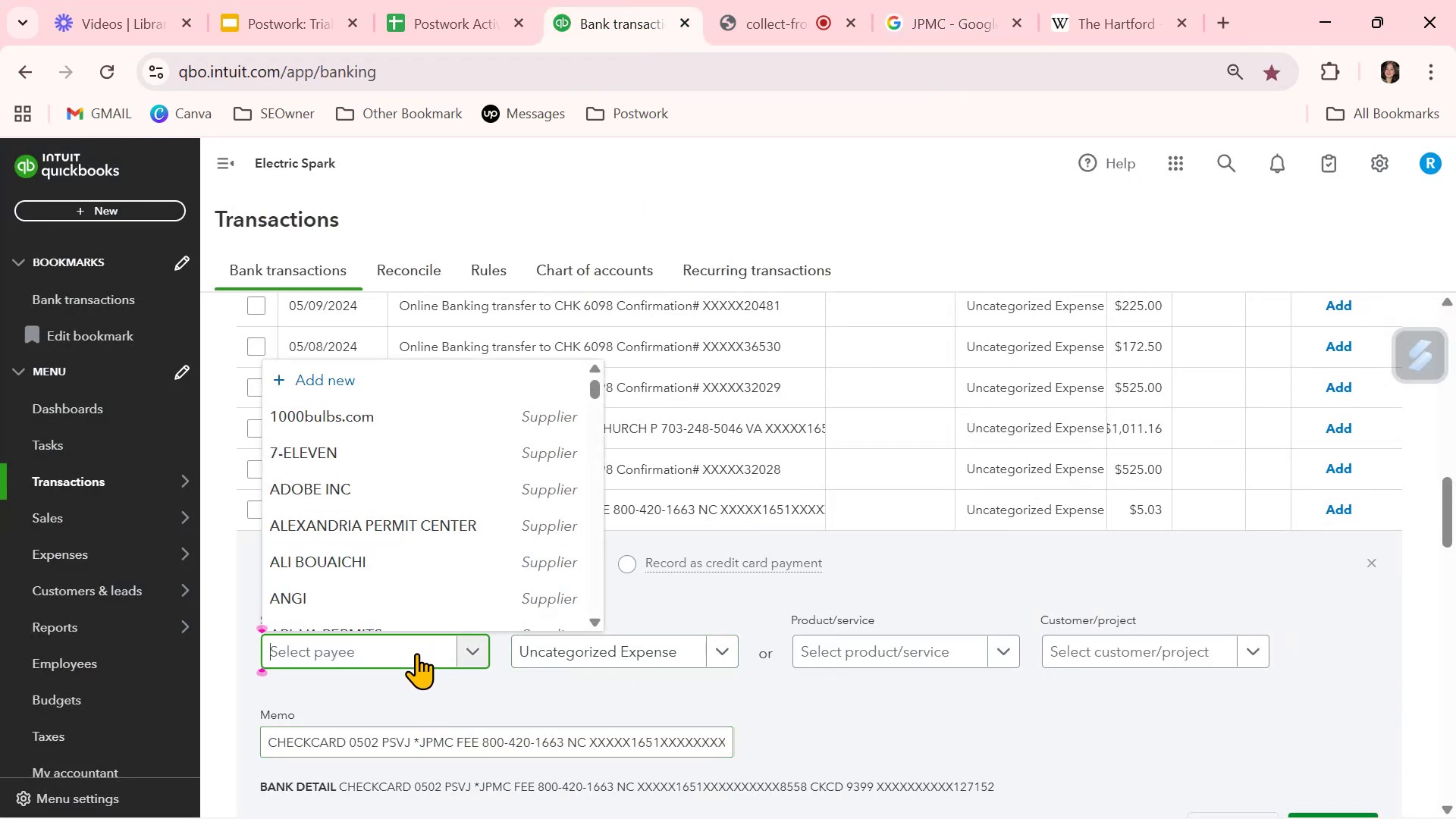 
key(Control+ControlLeft)
 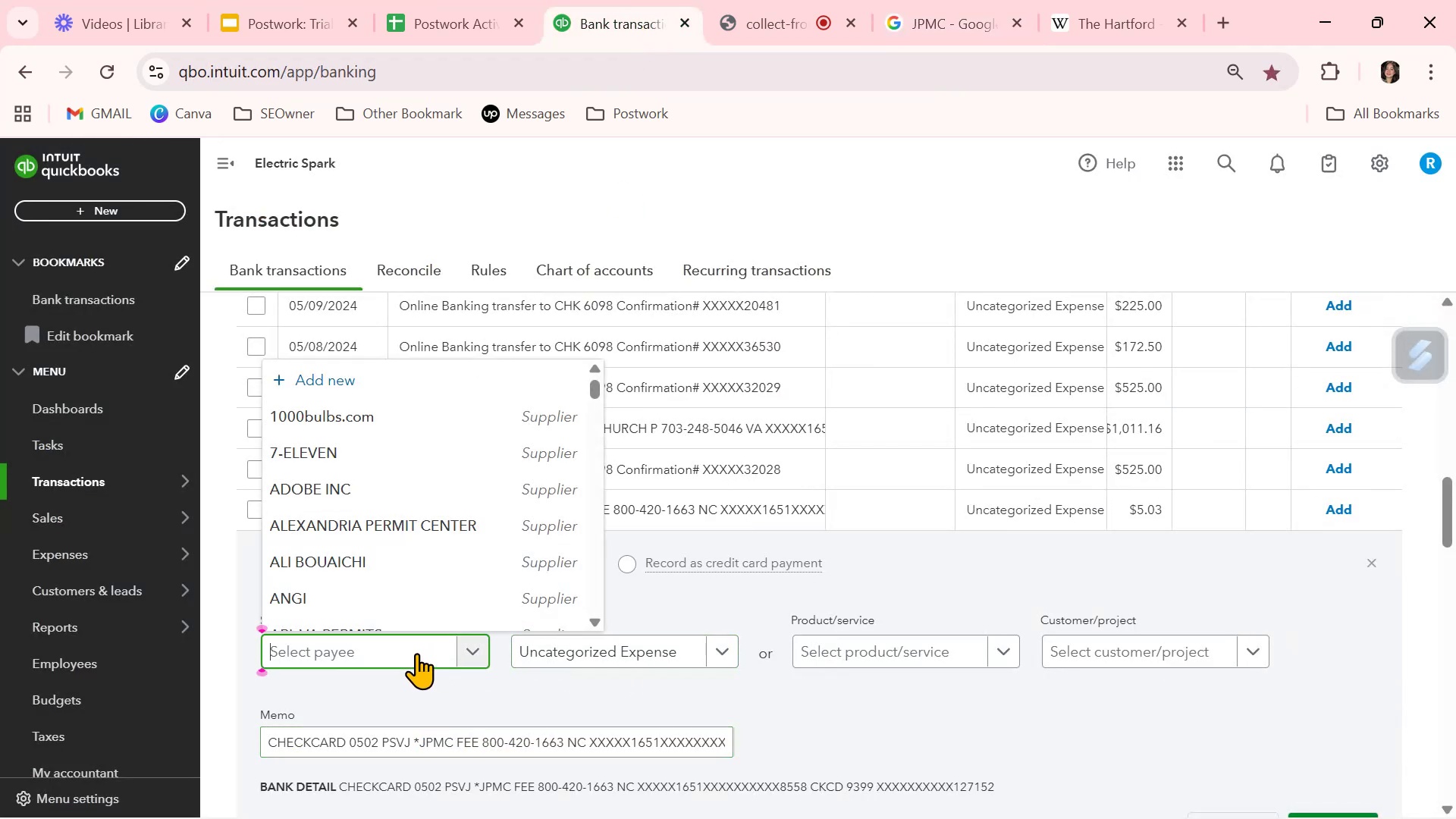 
key(Control+V)
 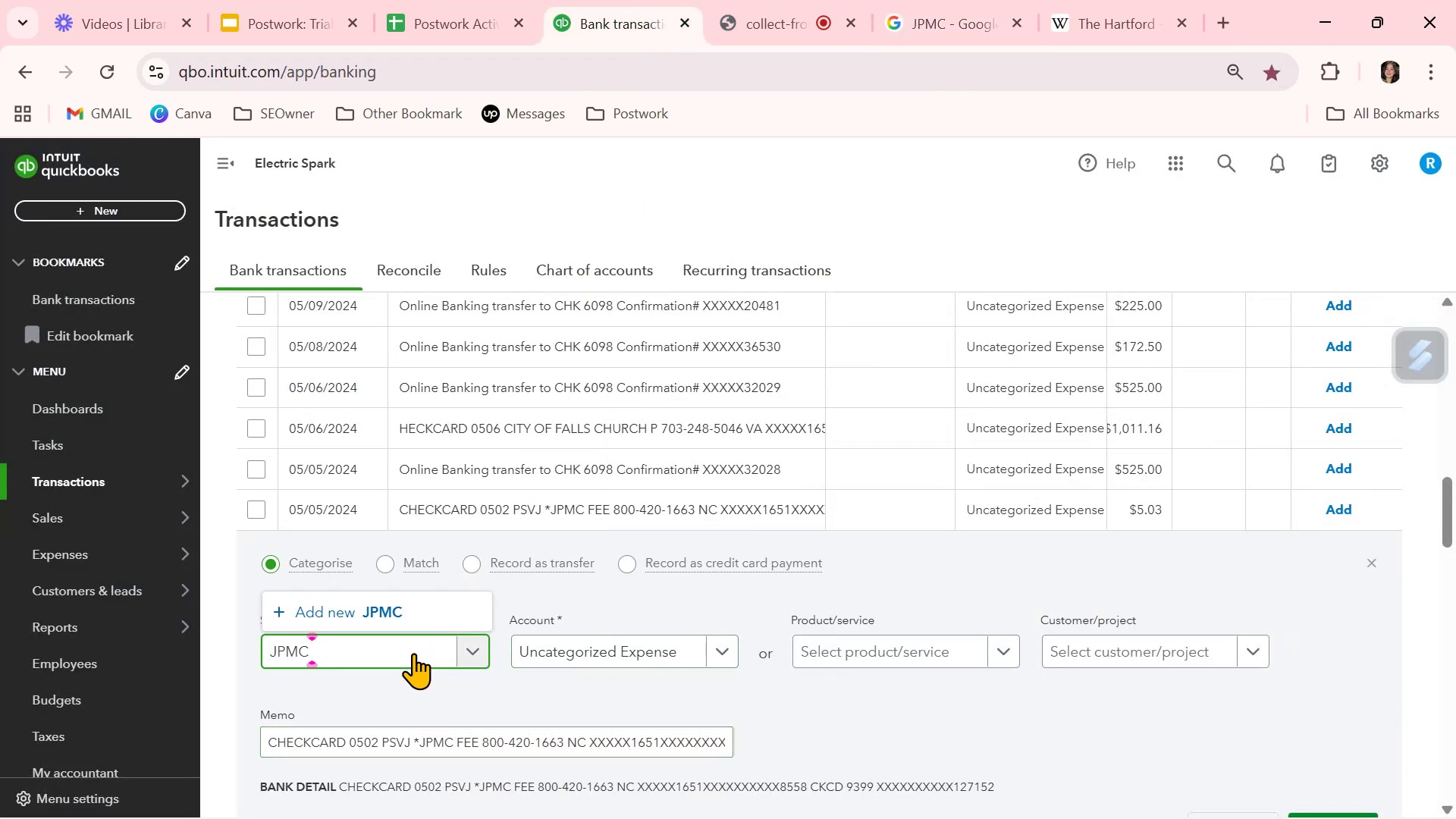 
key(Backspace)
 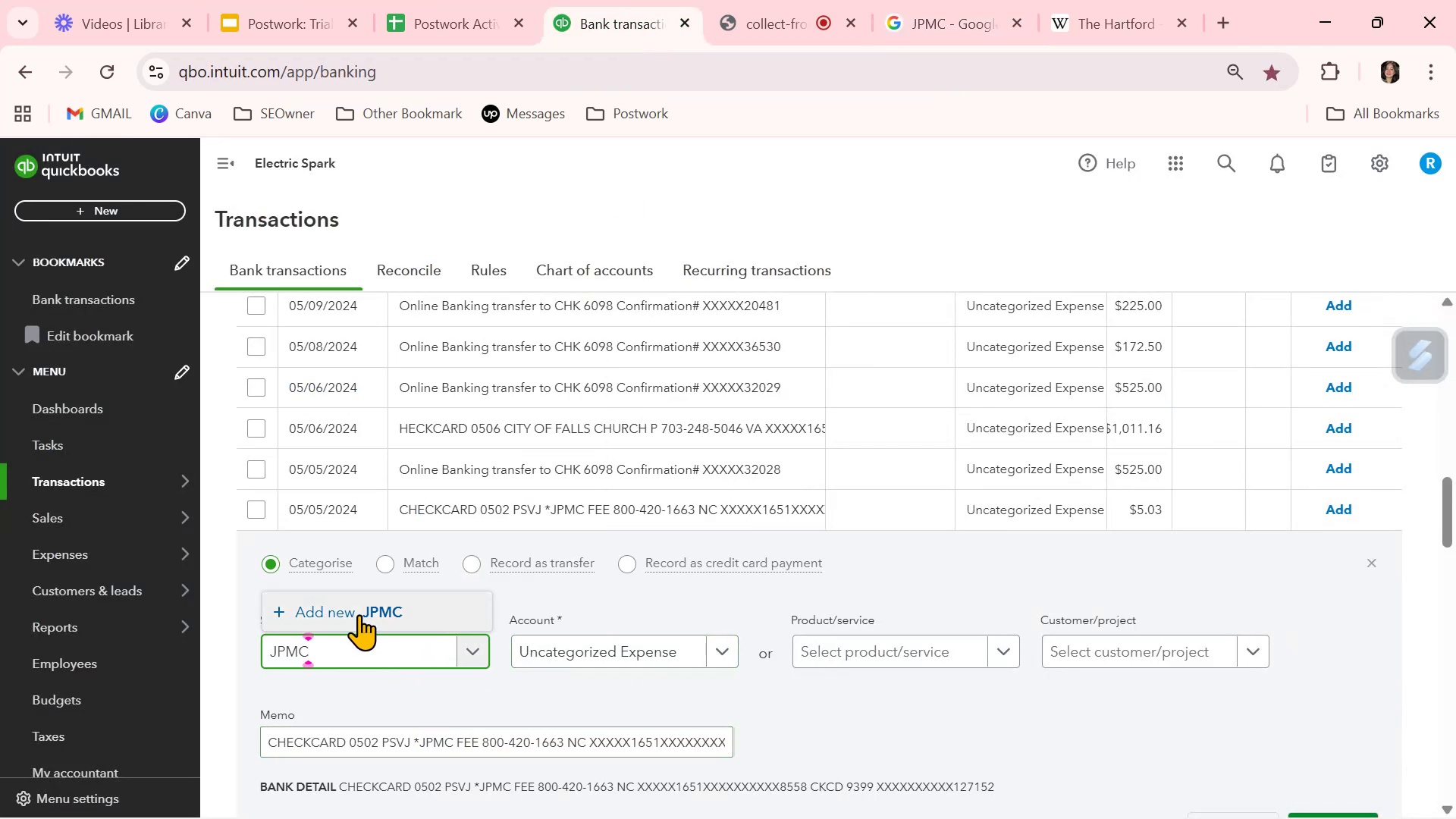 
left_click([363, 610])
 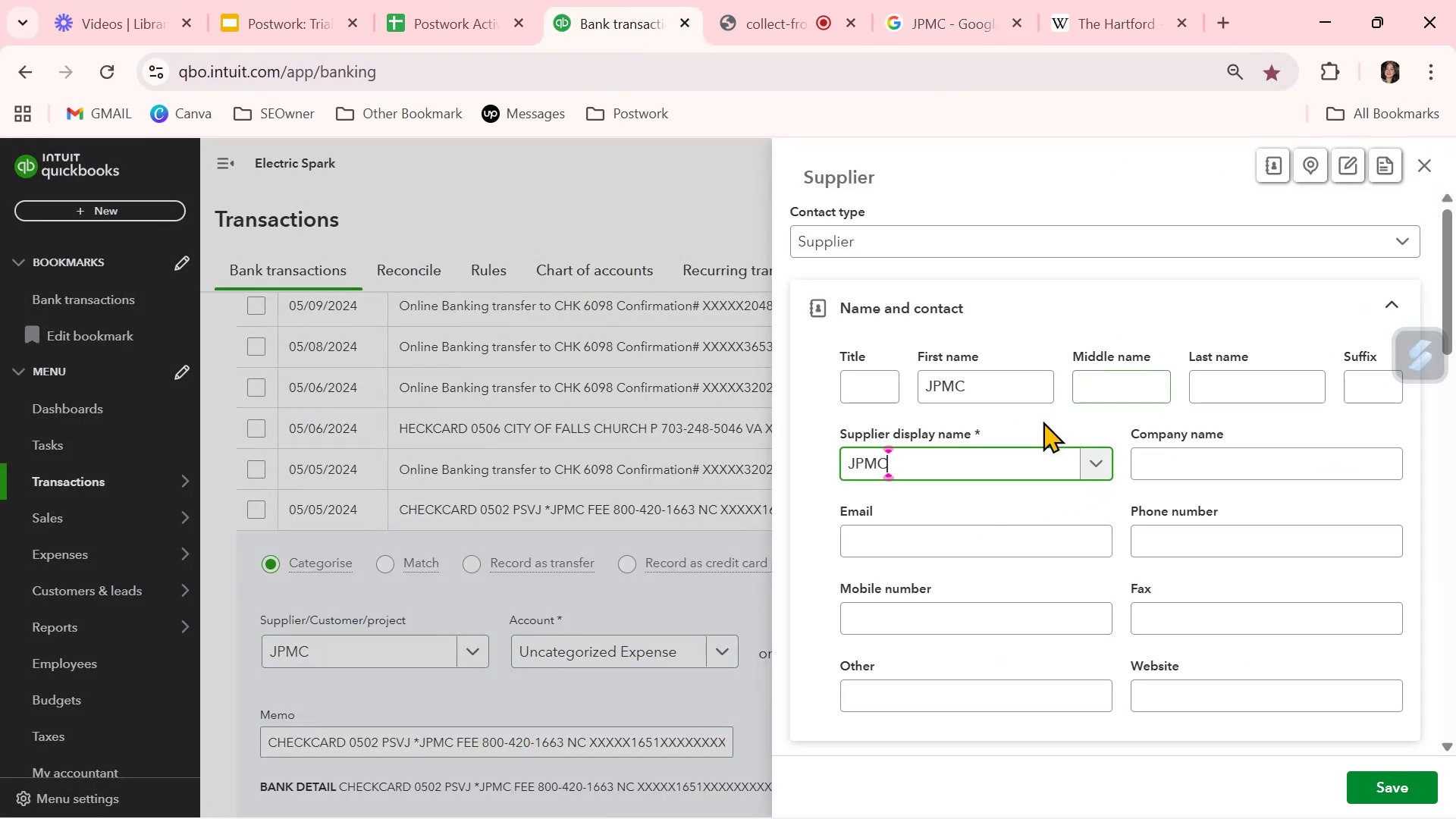 
left_click_drag(start_coordinate=[1024, 385], to_coordinate=[887, 392])
 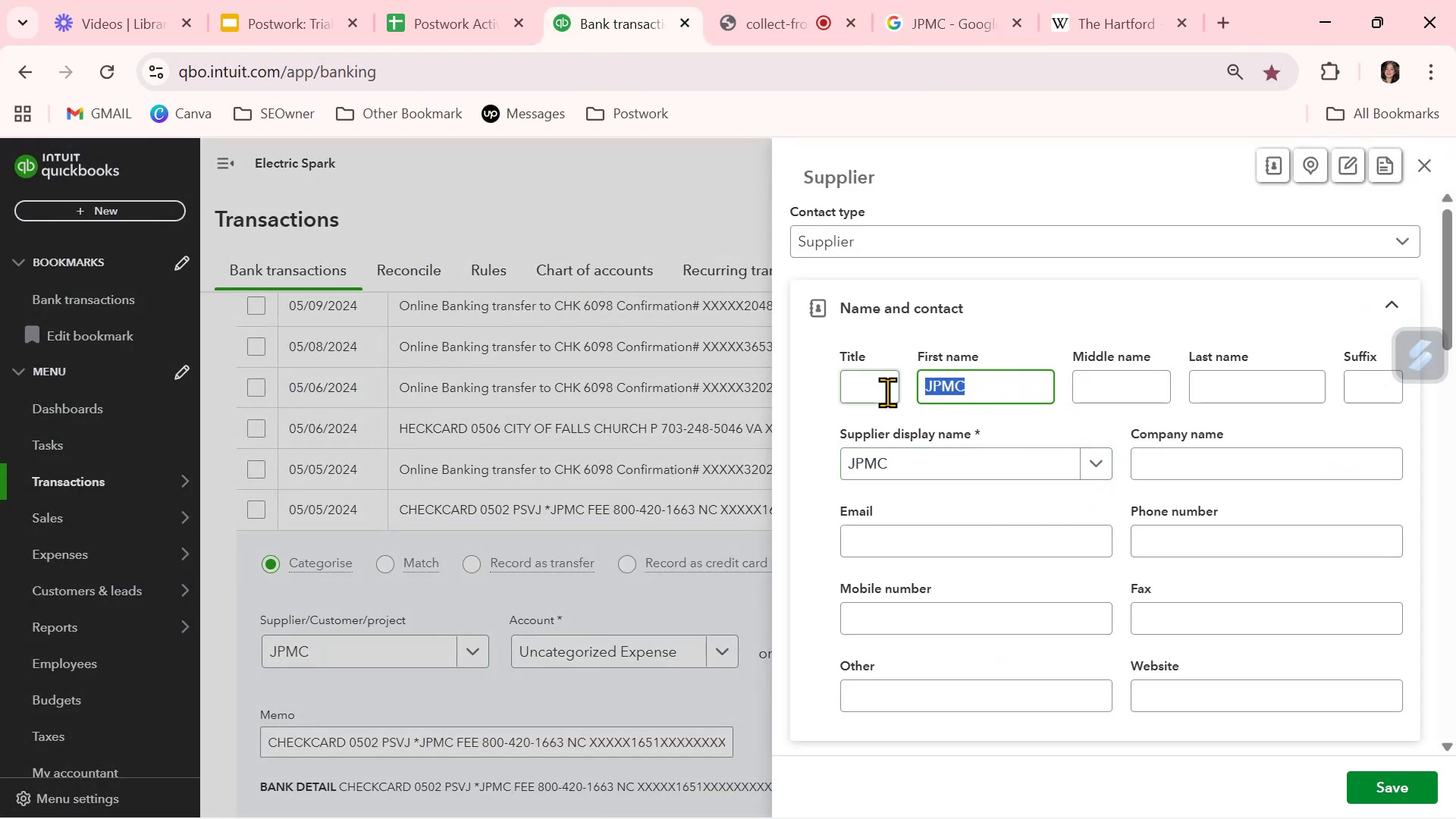 
key(Backspace)
 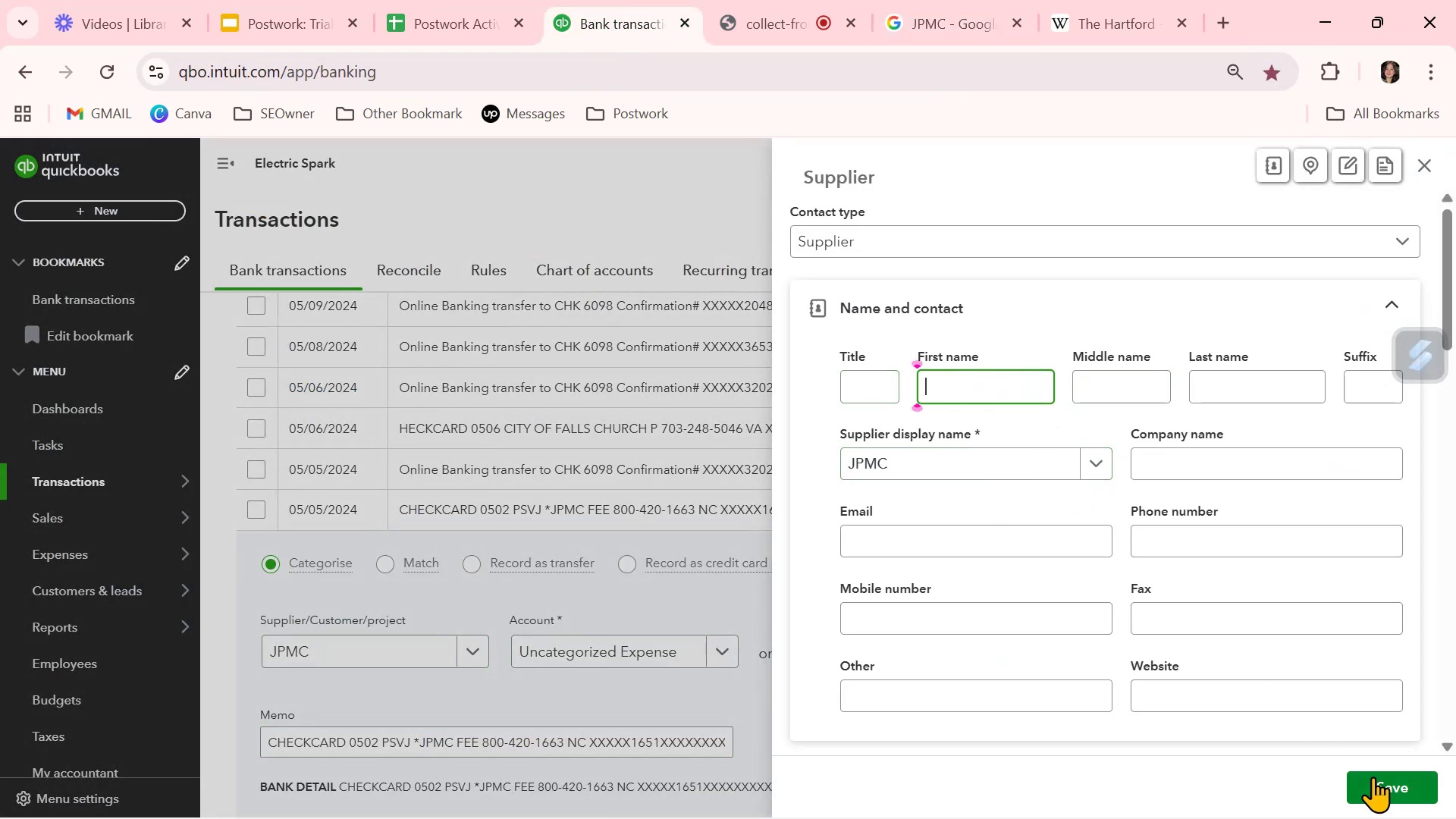 
left_click([1371, 783])
 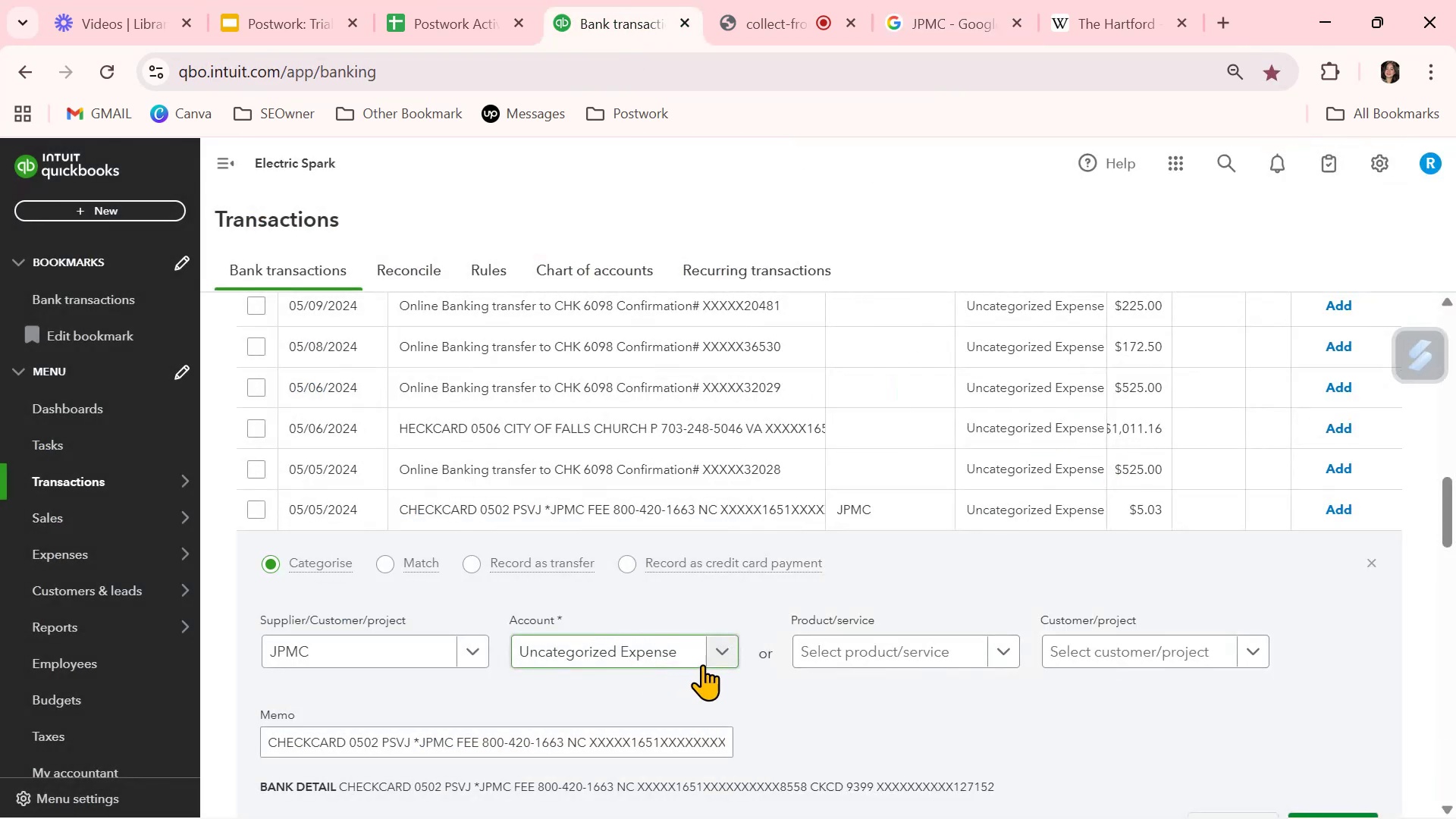 
left_click([697, 650])
 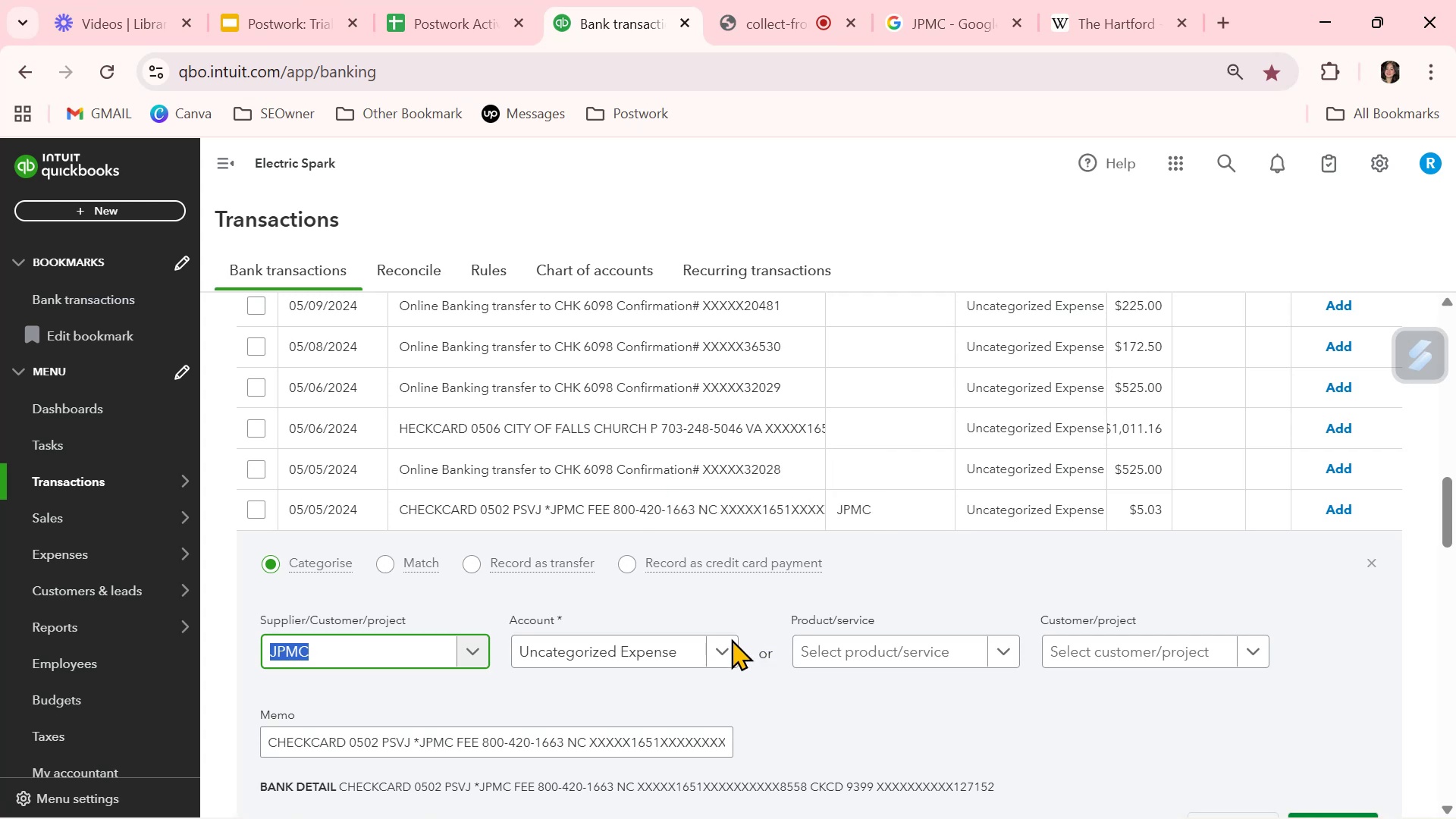 
left_click([685, 646])
 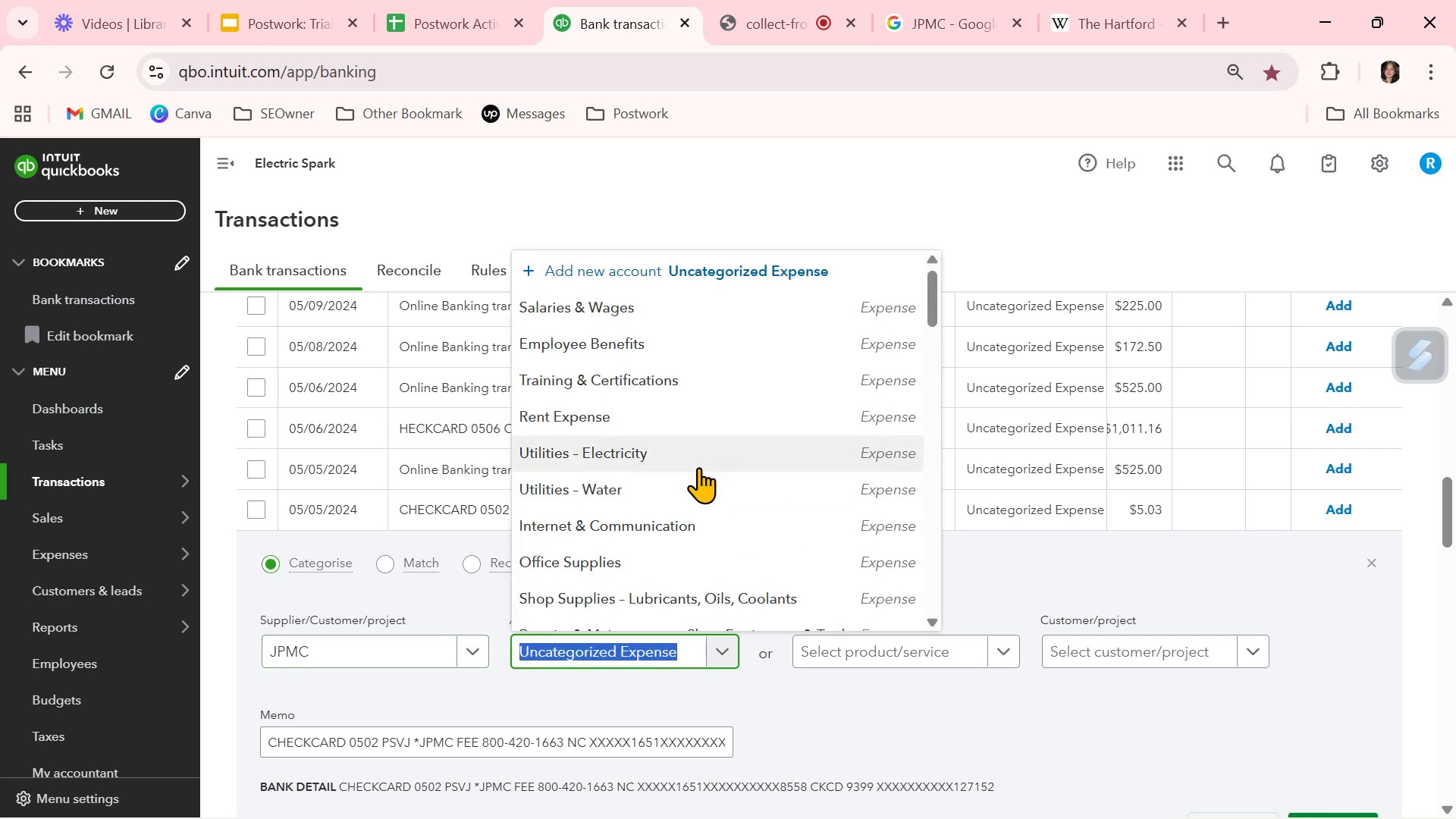 
scroll: coordinate [700, 467], scroll_direction: down, amount: 2.0
 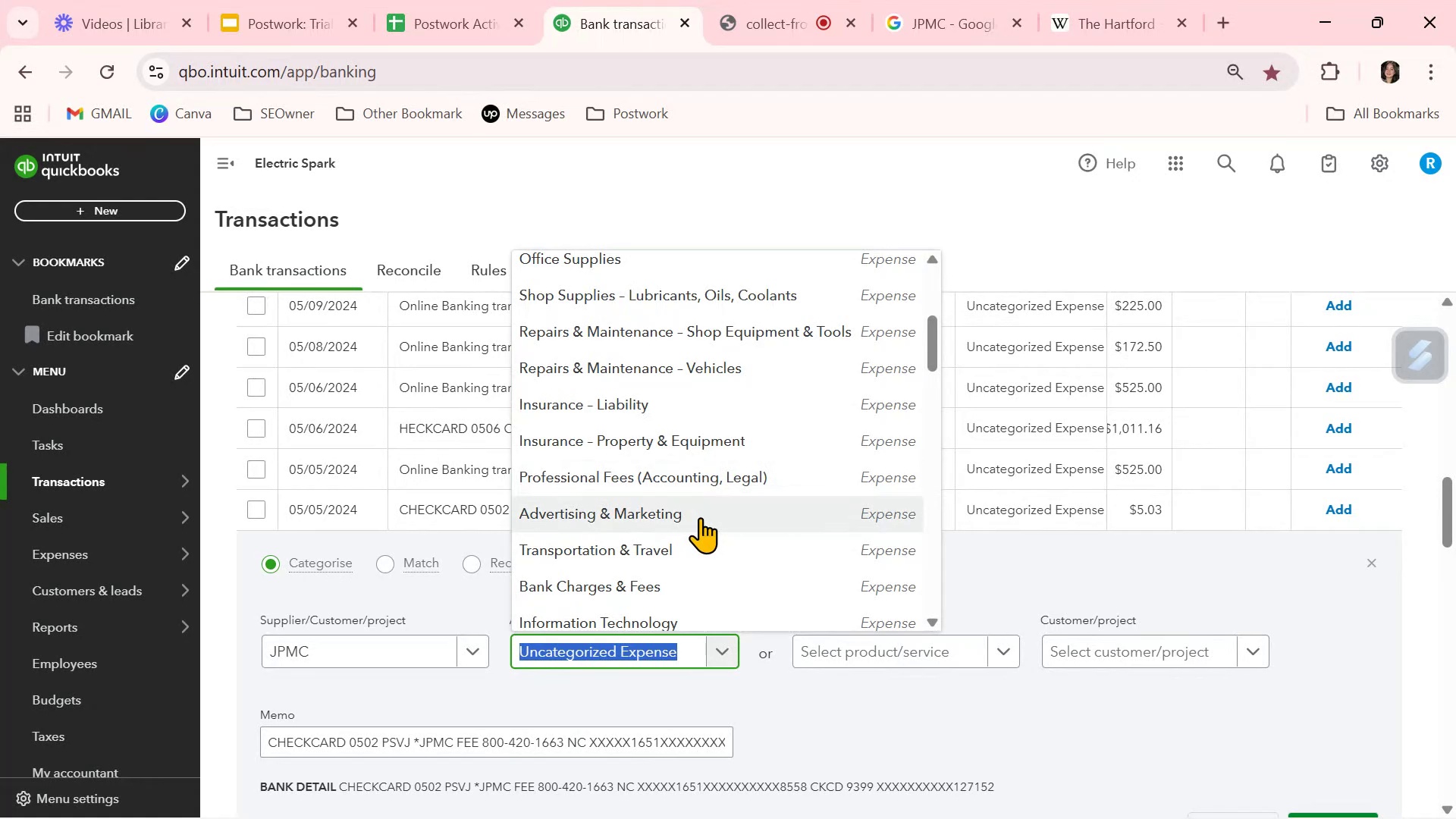 
wait(8.92)
 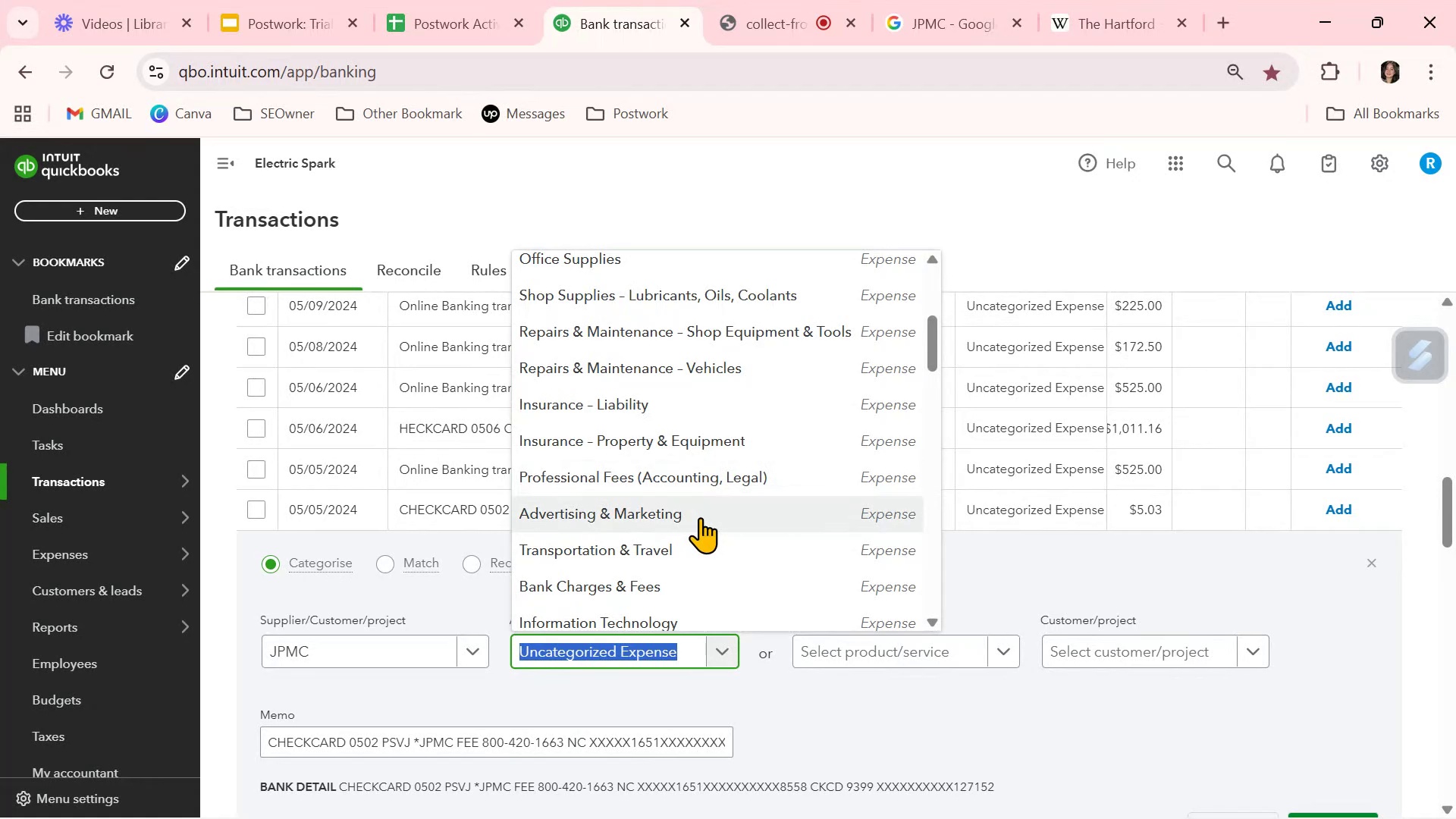 
scroll: coordinate [700, 516], scroll_direction: down, amount: 1.0
 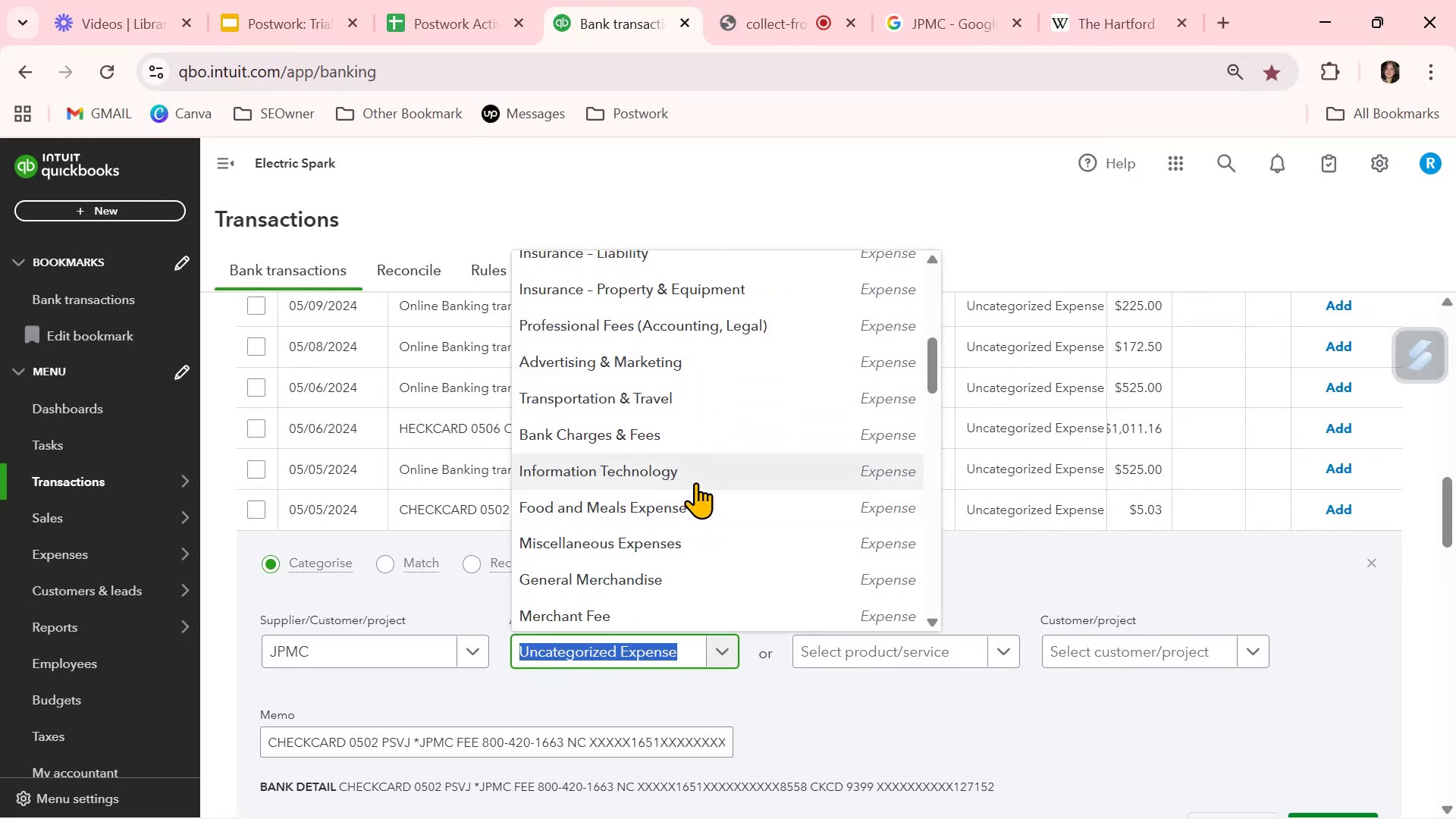 
left_click([701, 473])
 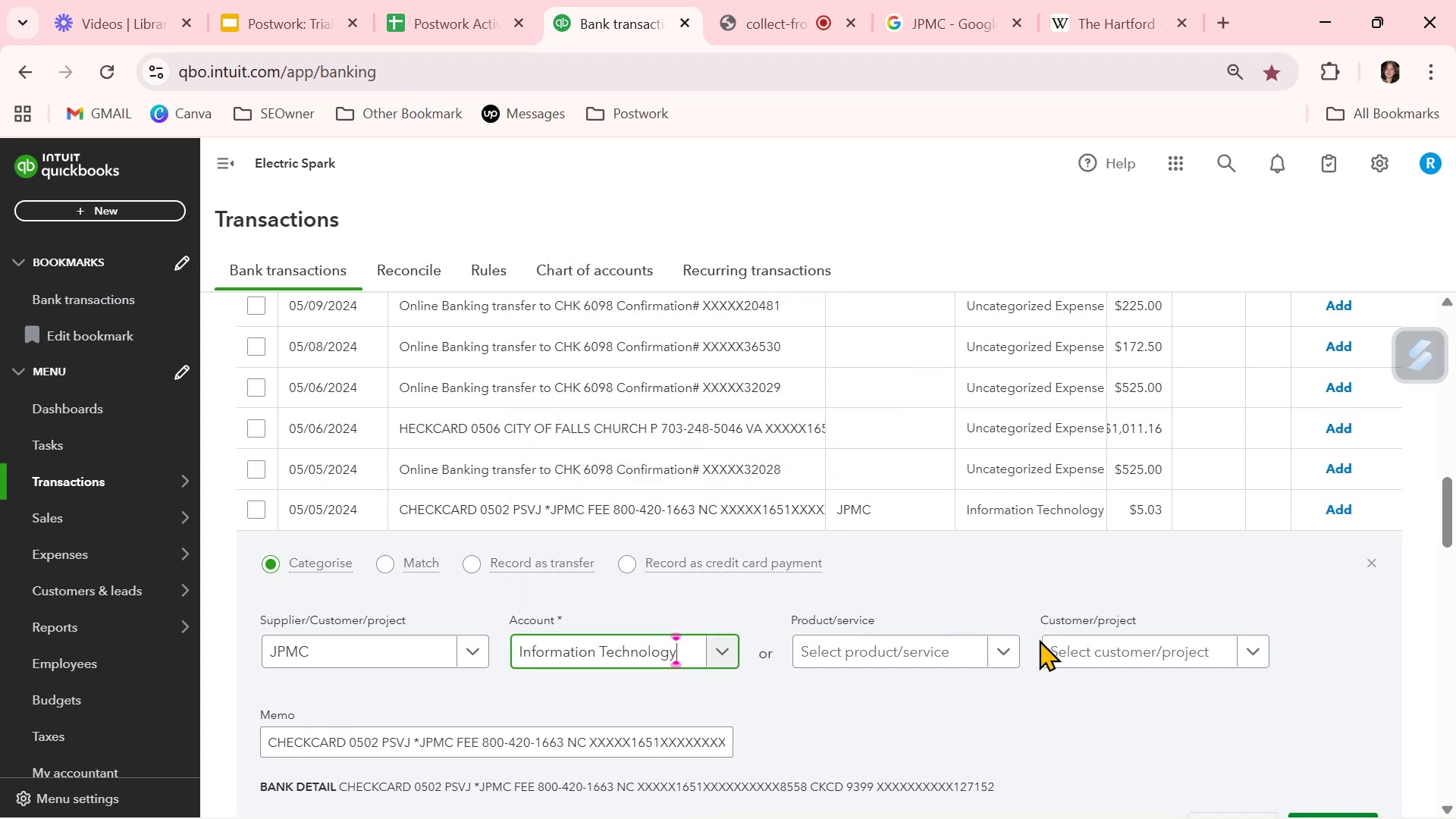 
scroll: coordinate [1097, 657], scroll_direction: down, amount: 1.0
 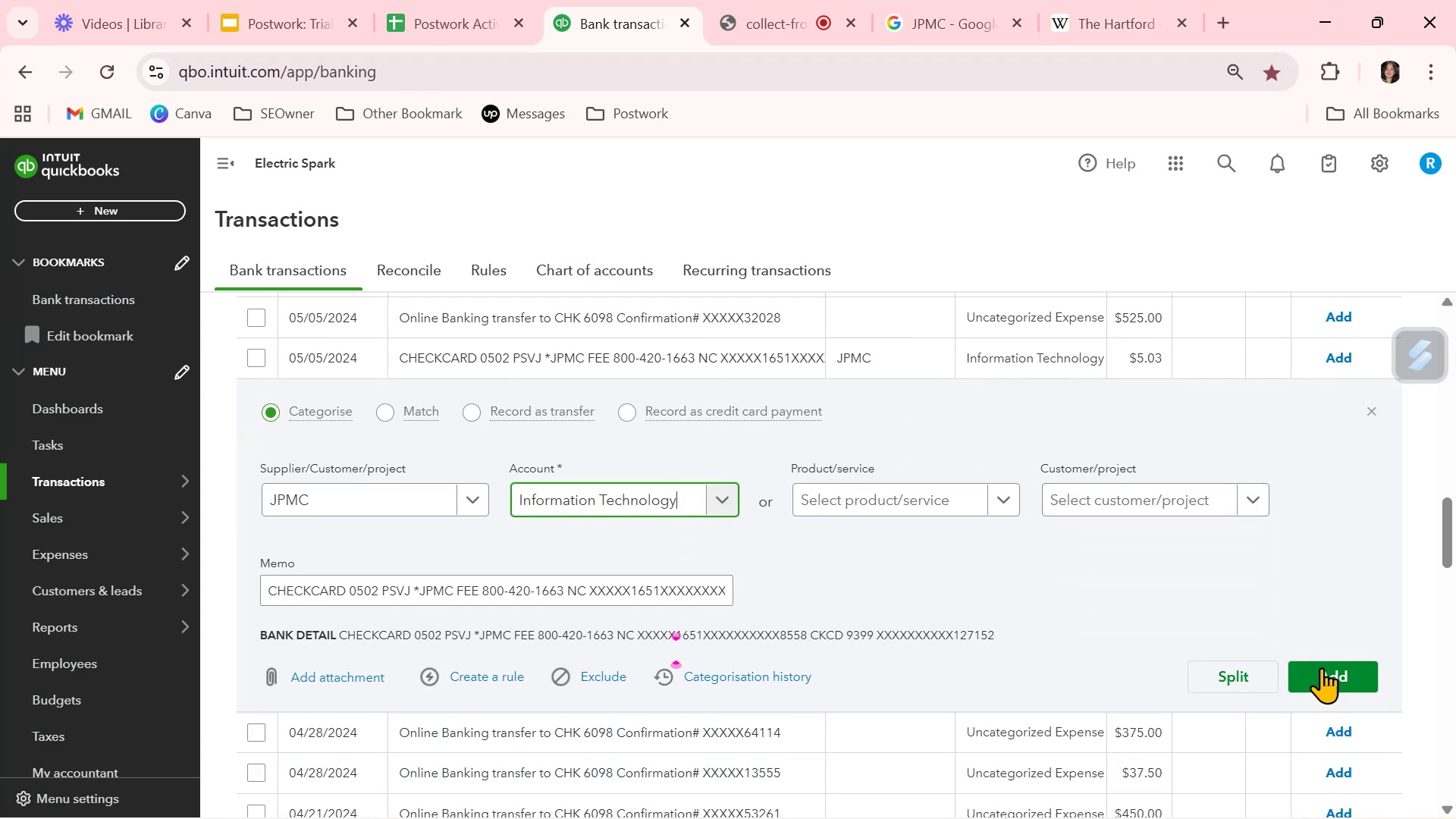 
left_click([1323, 671])
 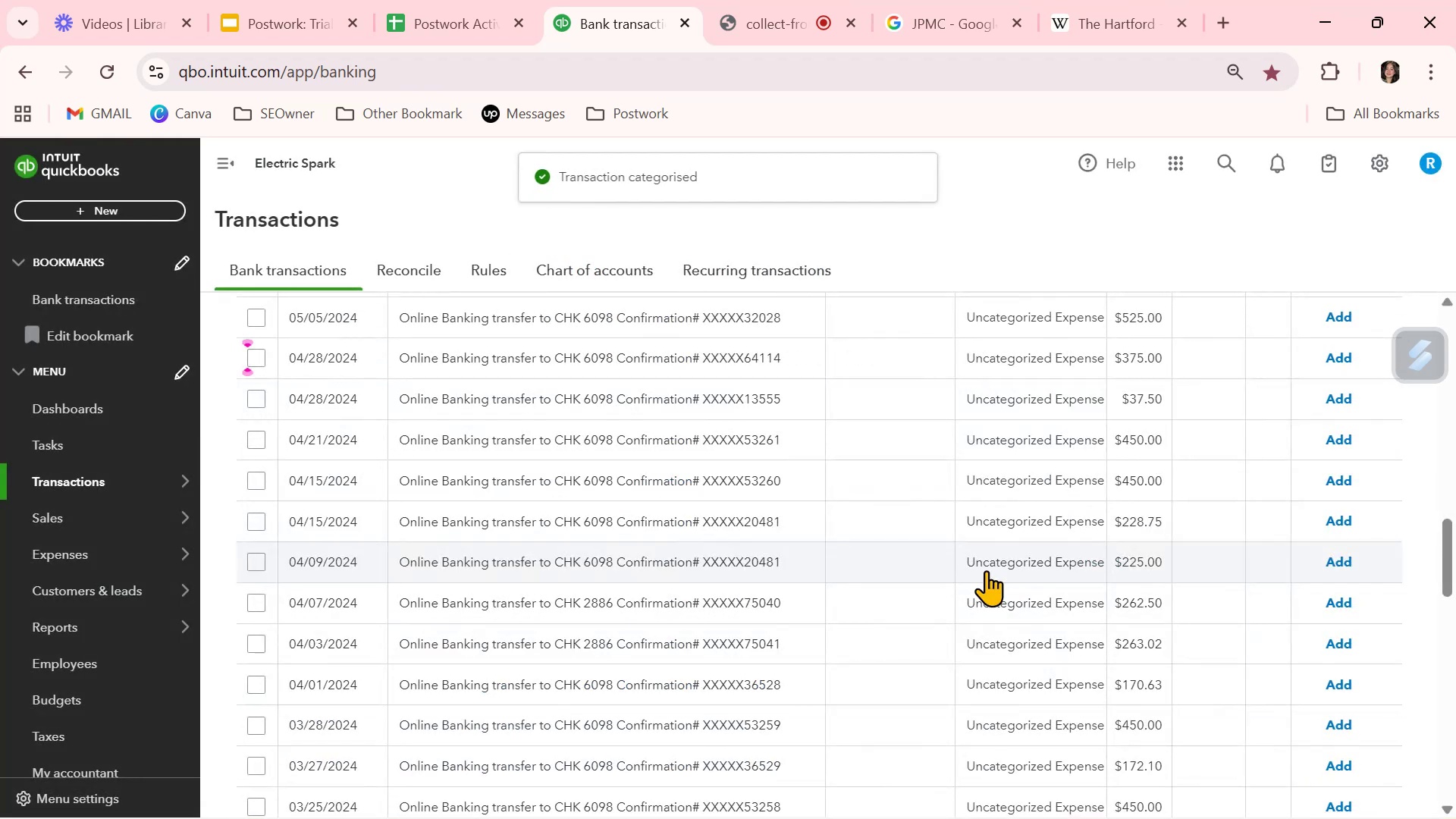 
scroll: coordinate [857, 600], scroll_direction: down, amount: 6.0
 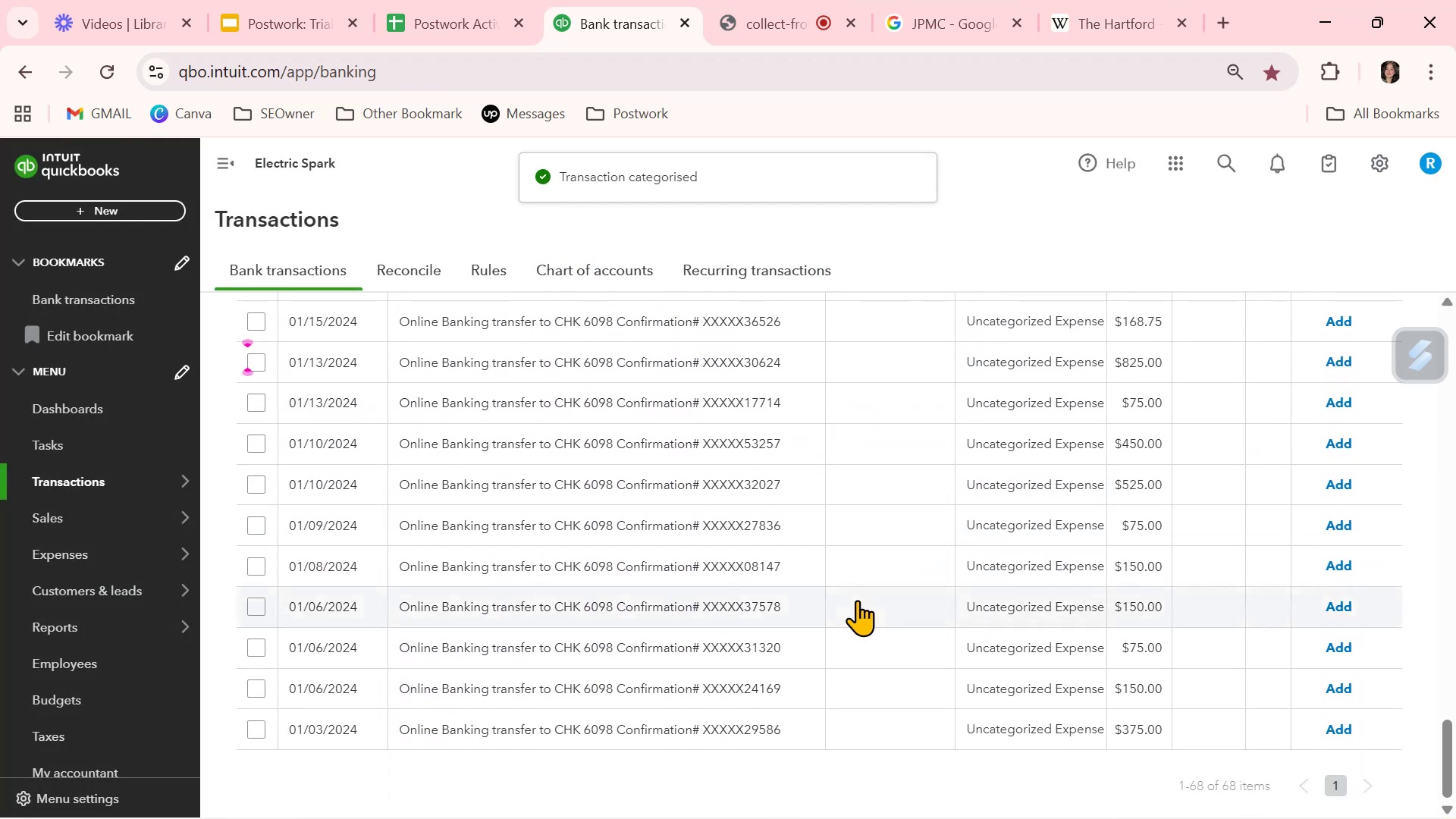 
scroll: coordinate [857, 600], scroll_direction: up, amount: 10.0
 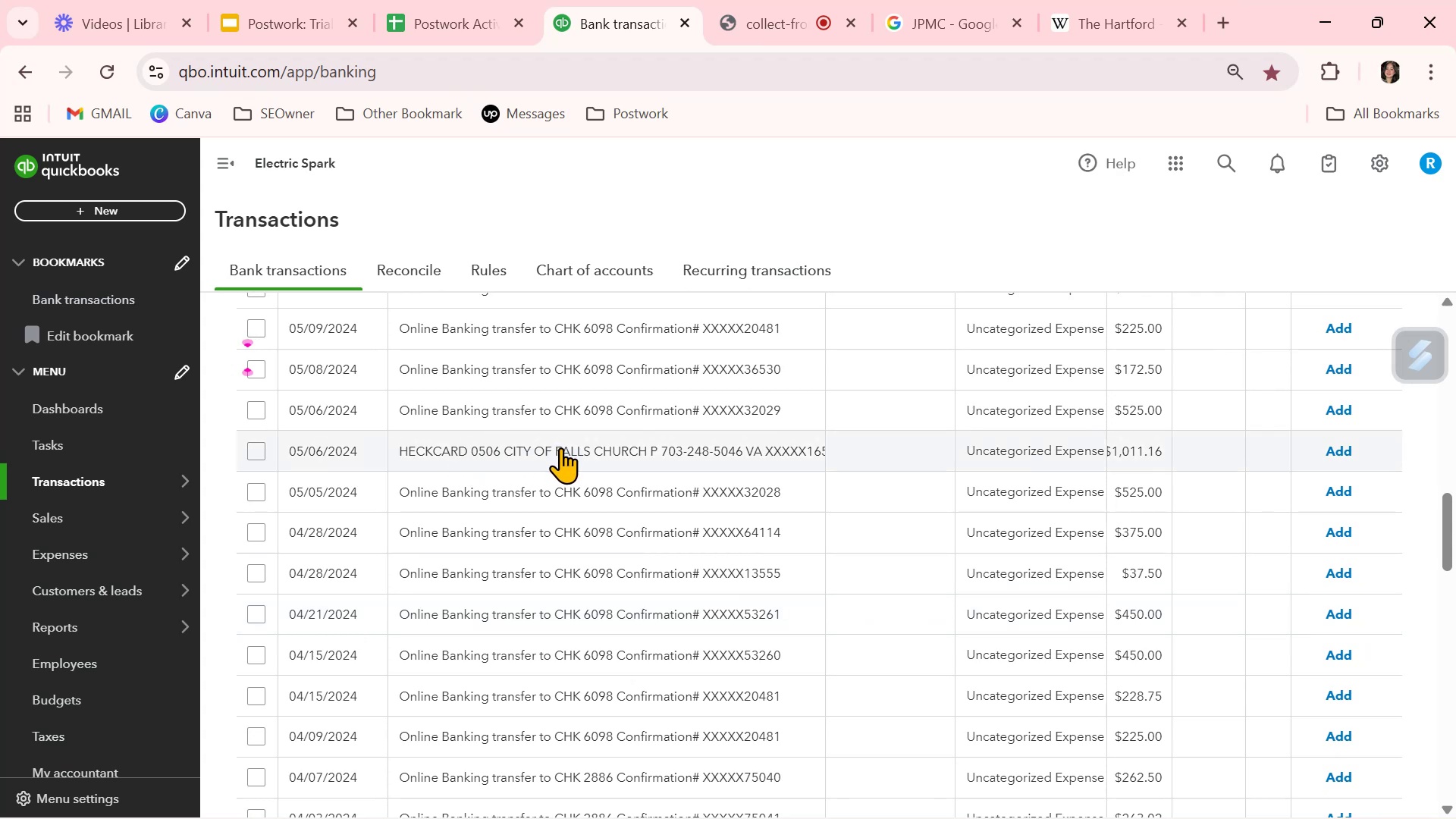 
left_click([560, 447])
 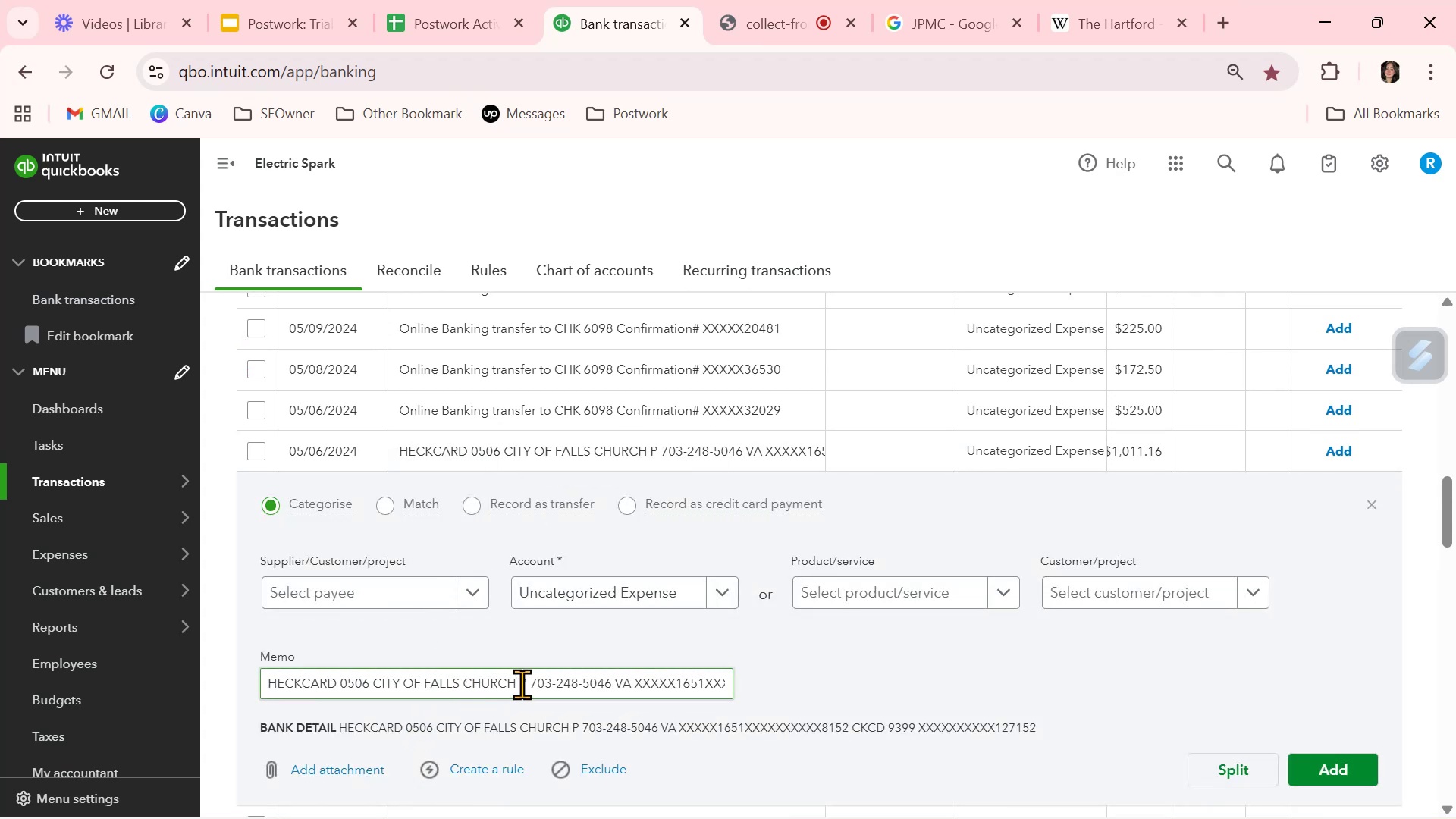 
left_click_drag(start_coordinate=[527, 680], to_coordinate=[375, 679])
 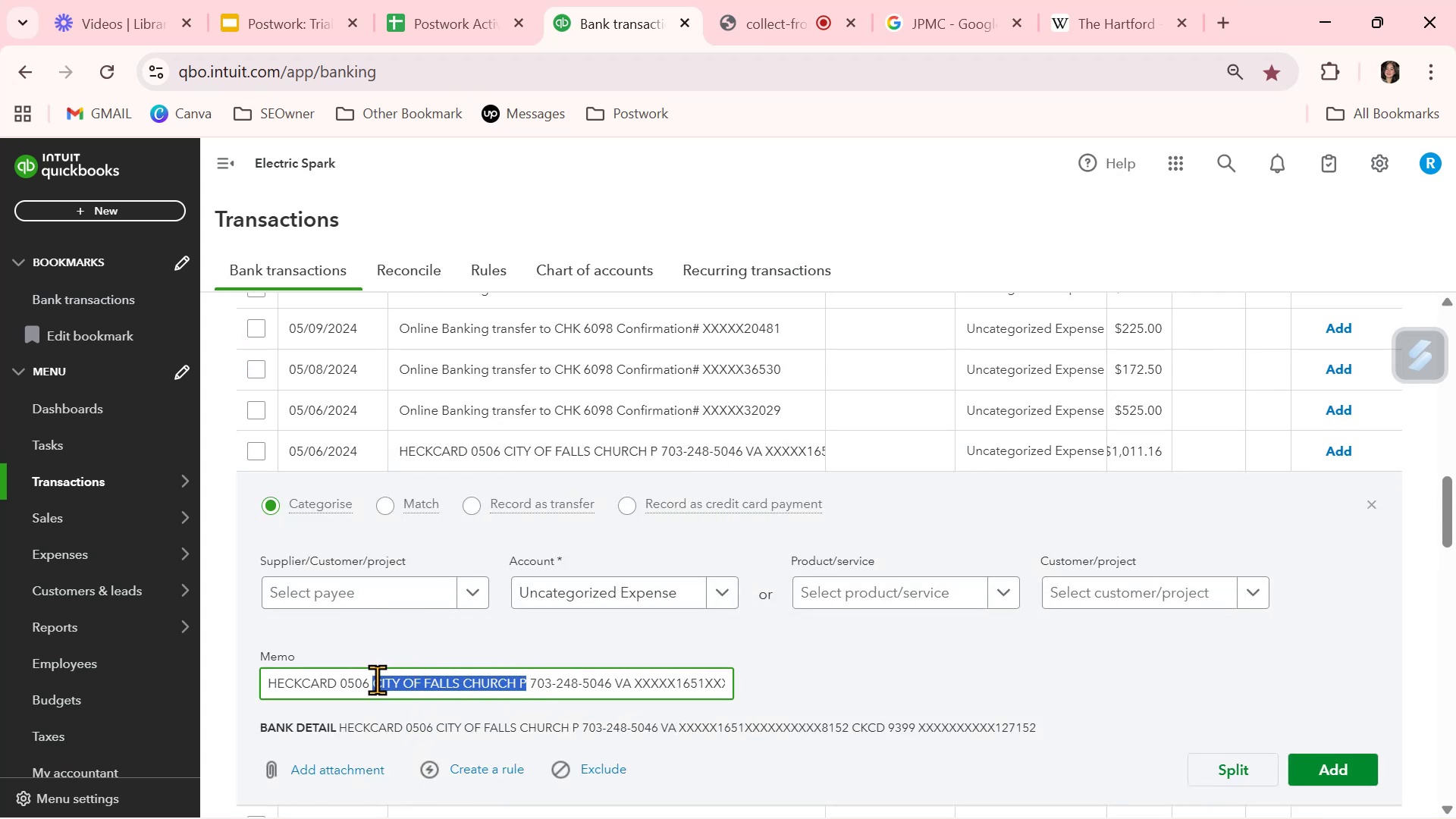 
key(Control+ControlLeft)
 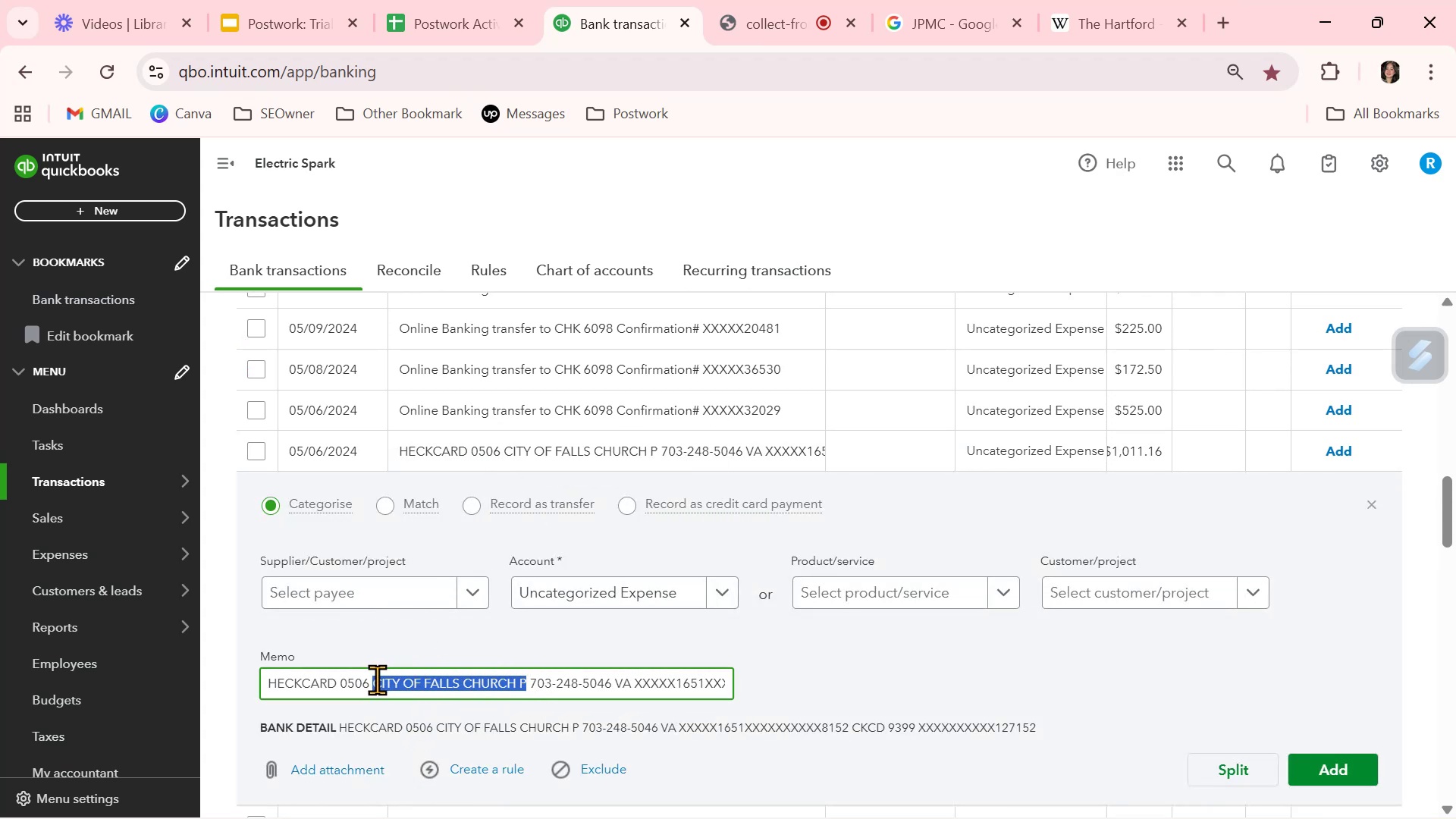 
key(Control+C)
 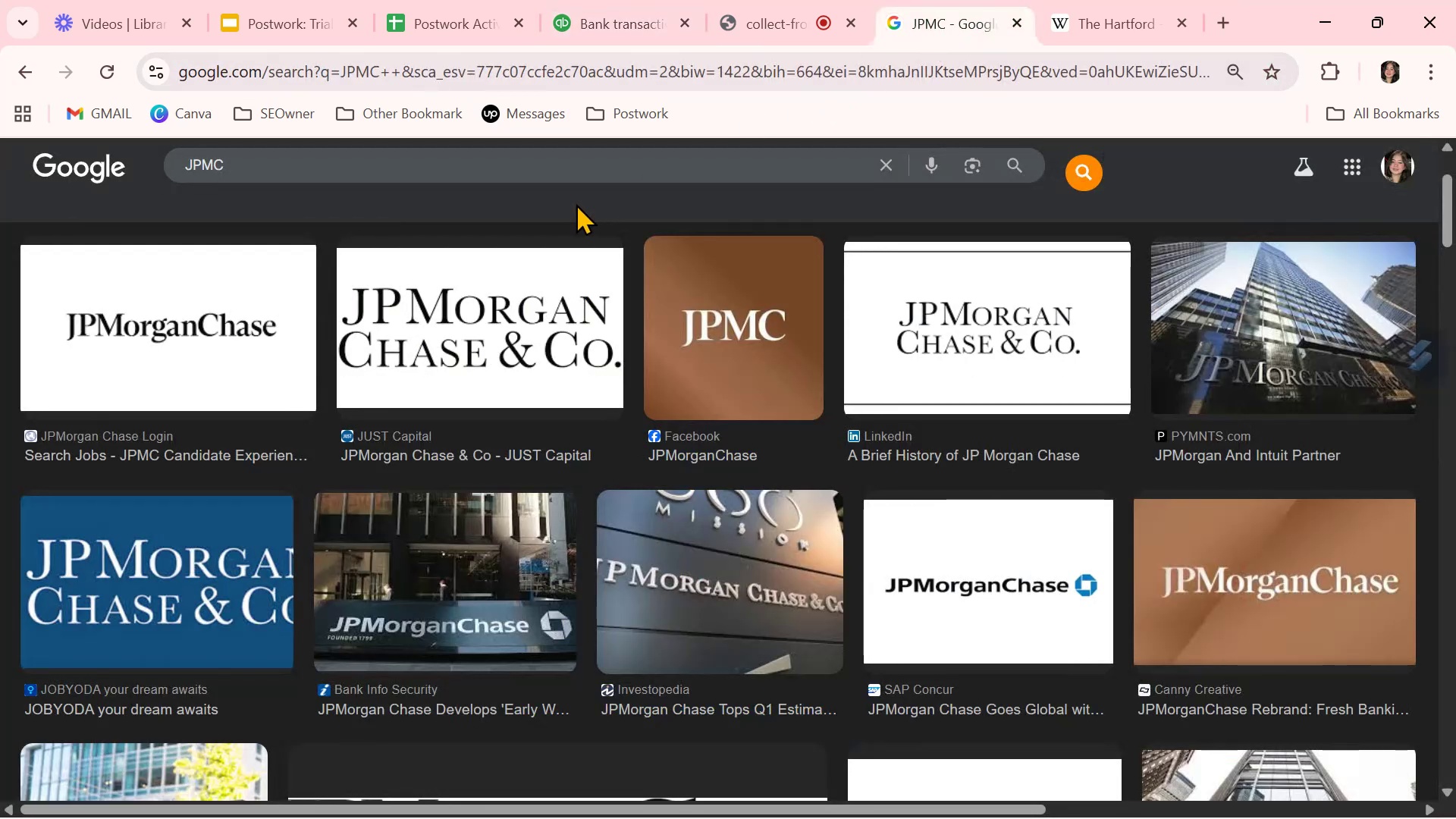 
left_click([551, 155])
 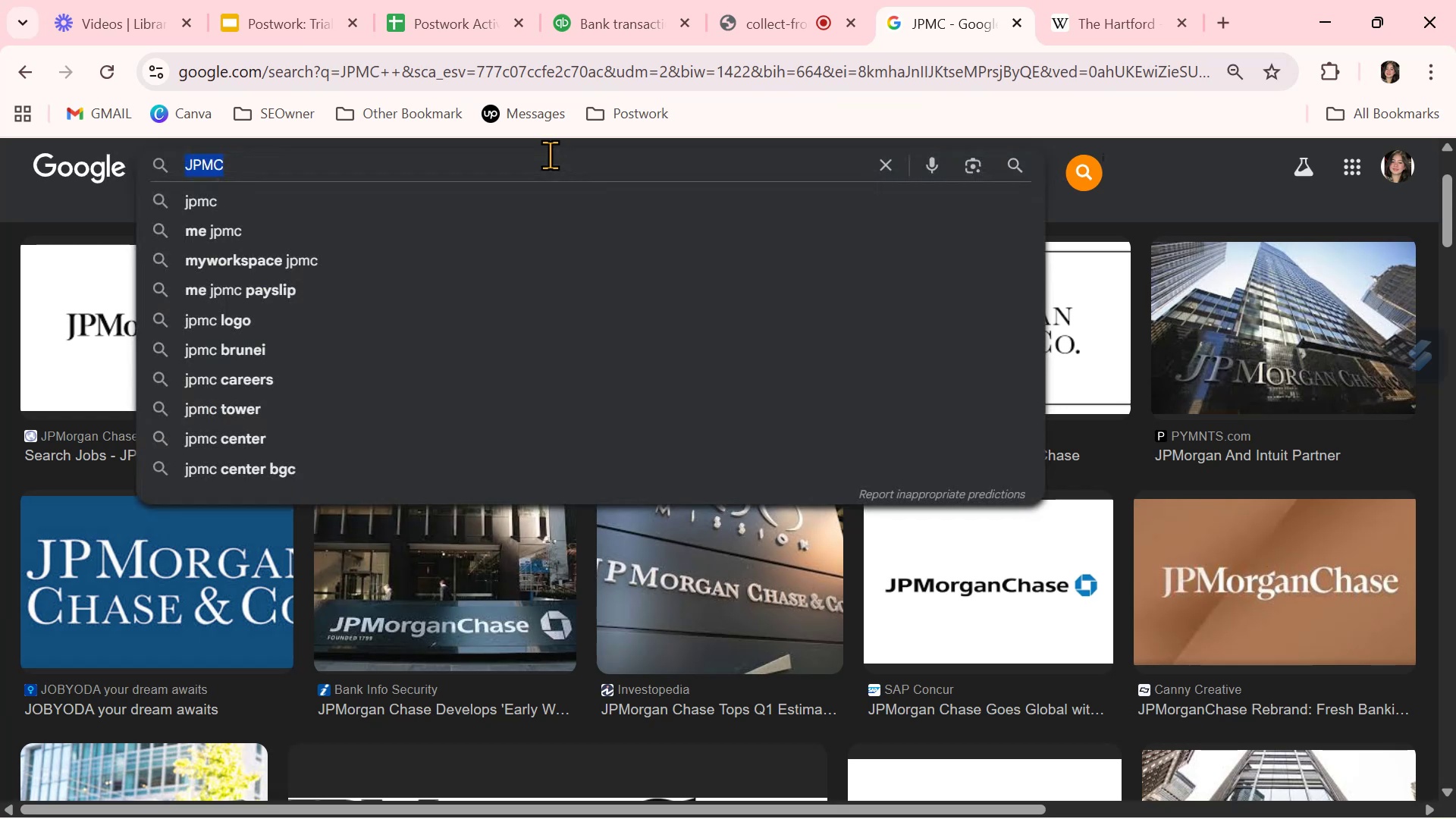 
triple_click([550, 155])
 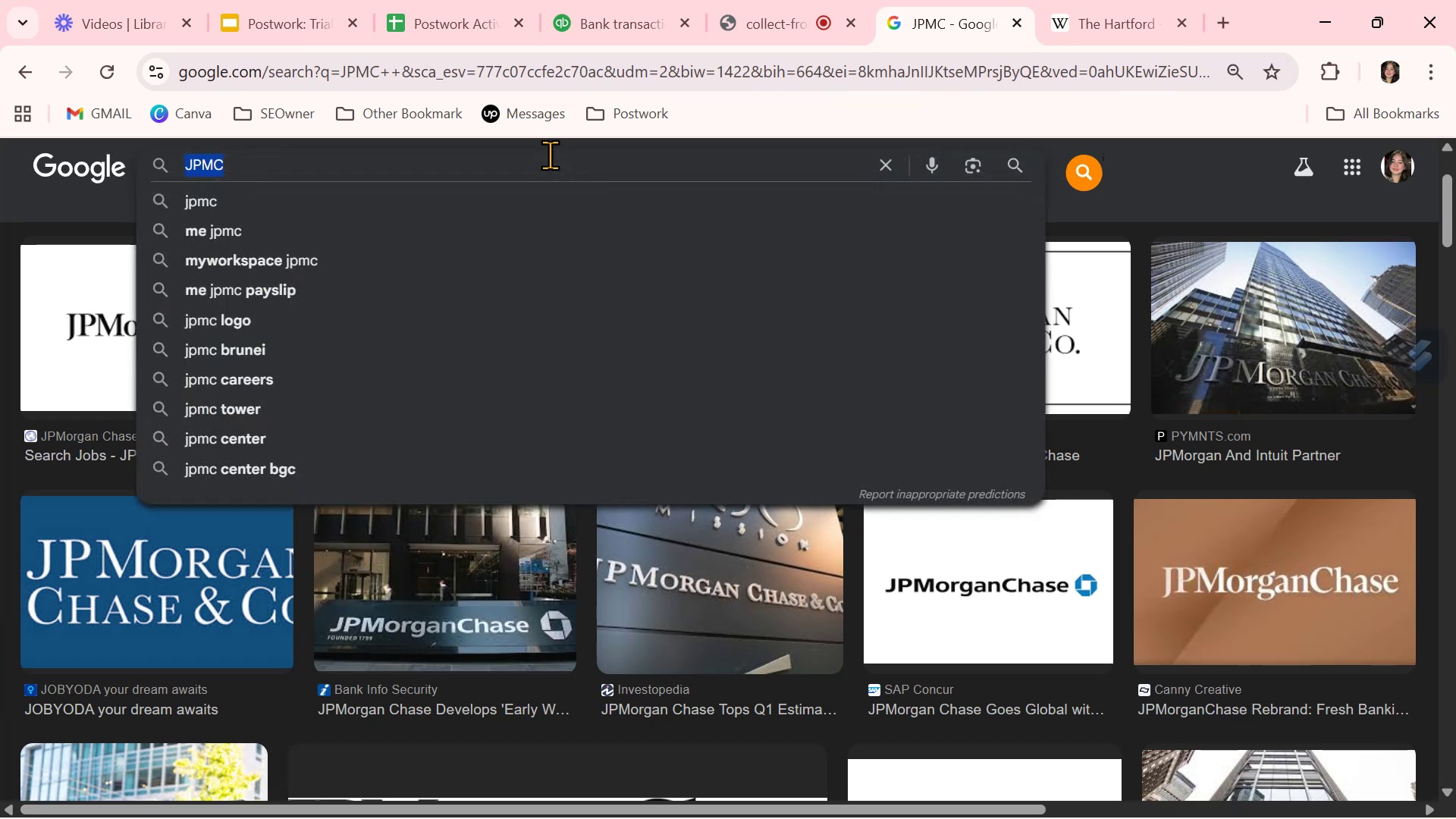 
key(Control+ControlLeft)
 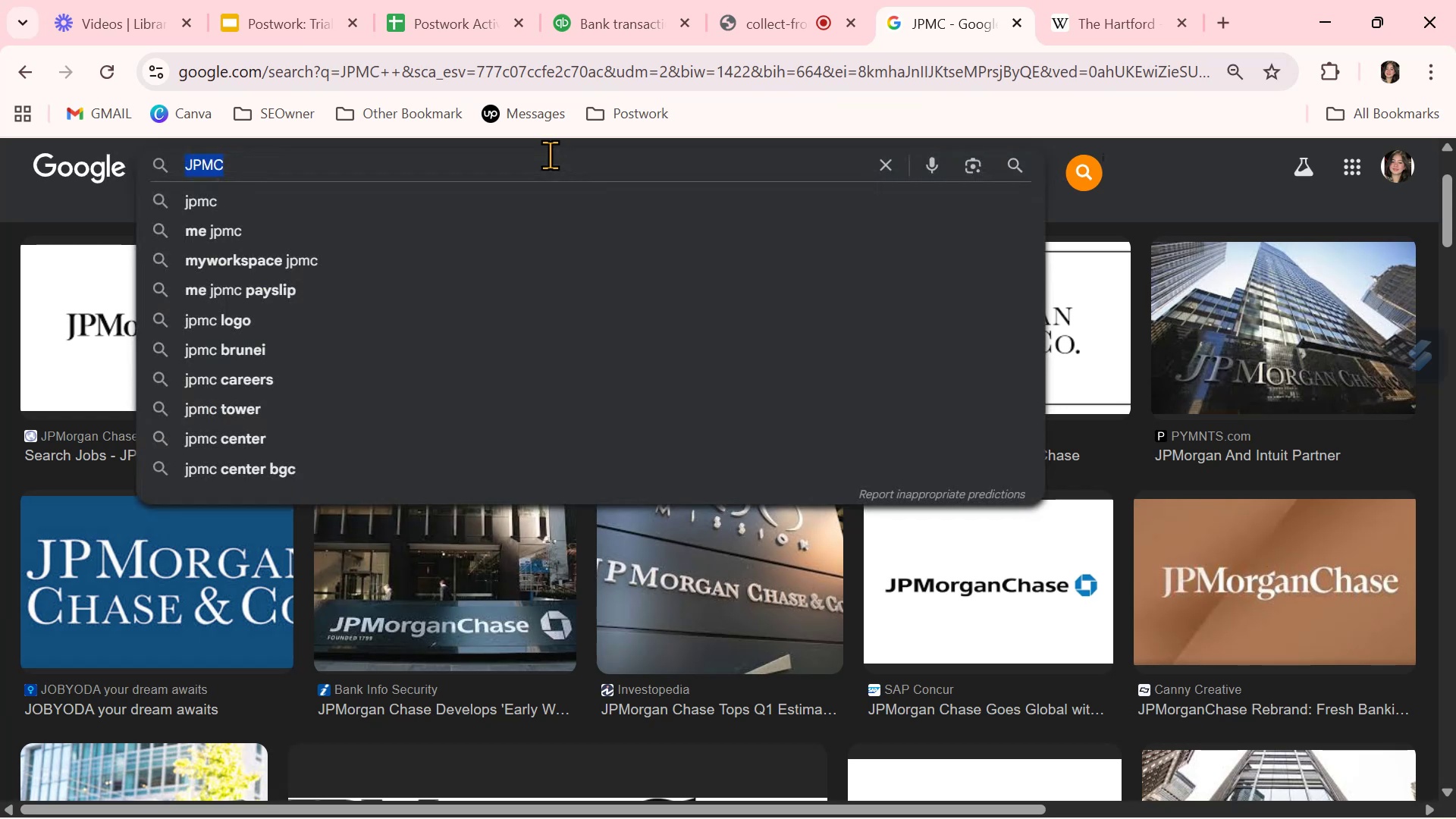 
key(Control+V)
 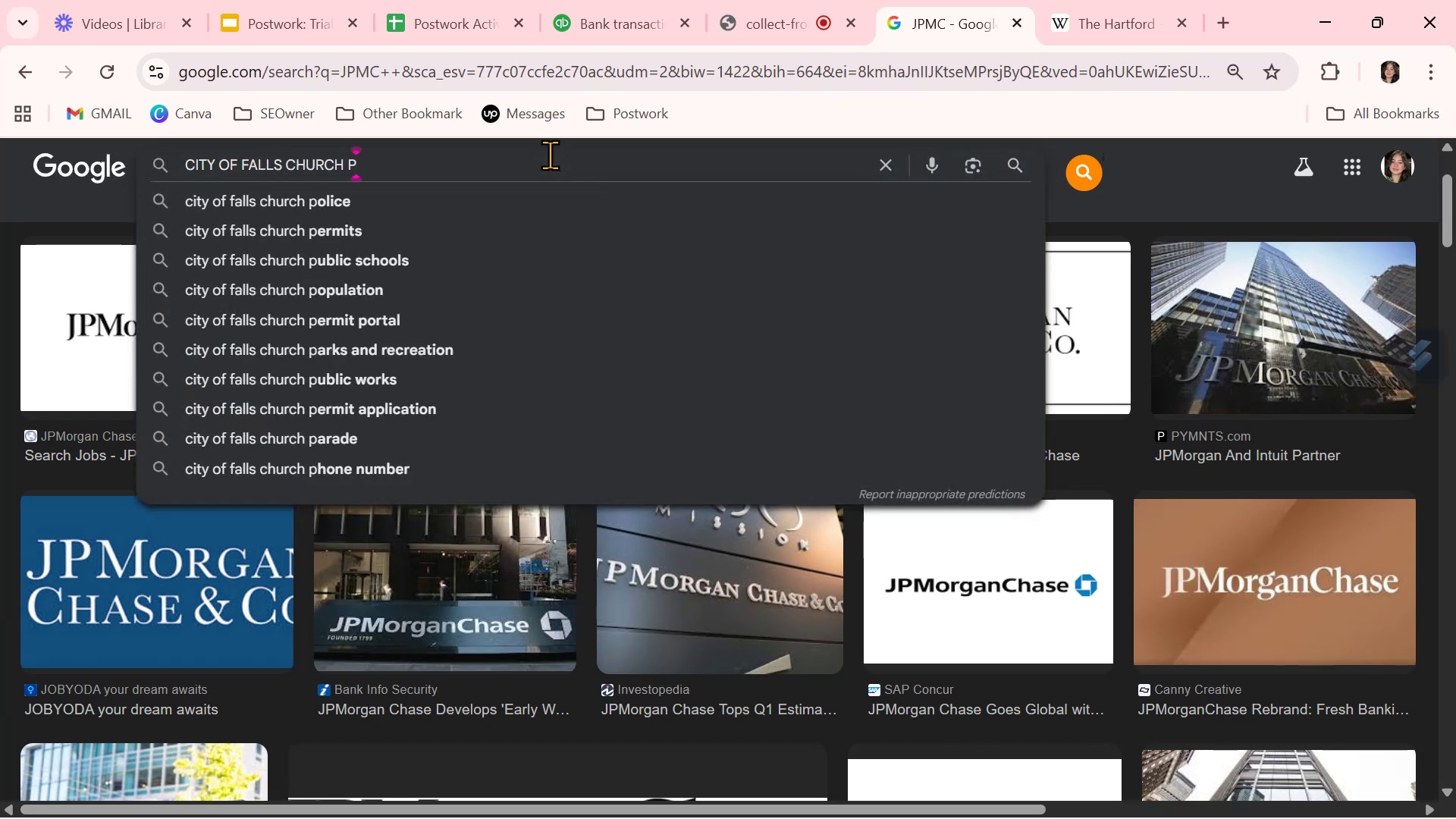 
left_click([443, 236])
 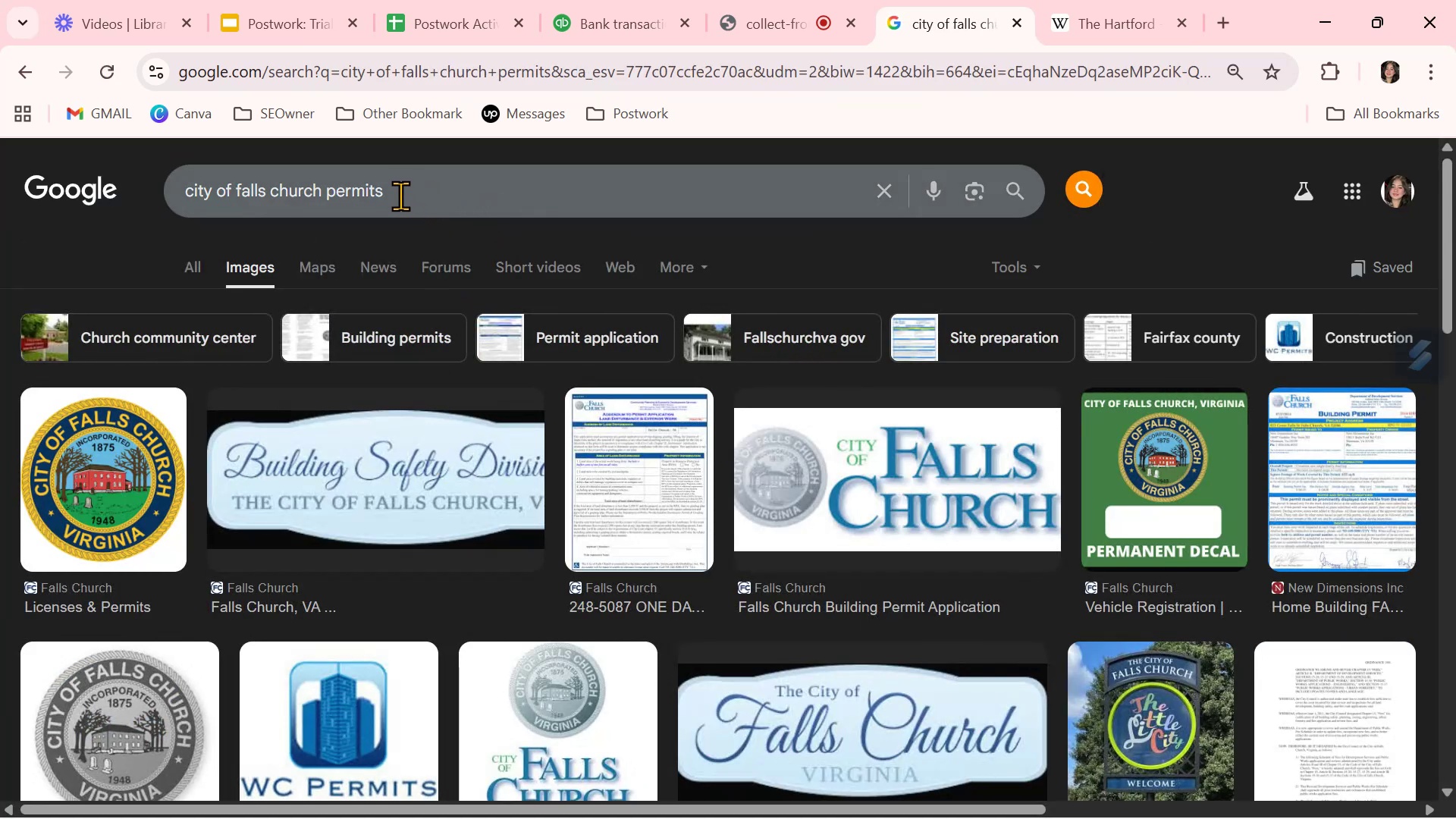 
left_click_drag(start_coordinate=[382, 188], to_coordinate=[352, 189])
 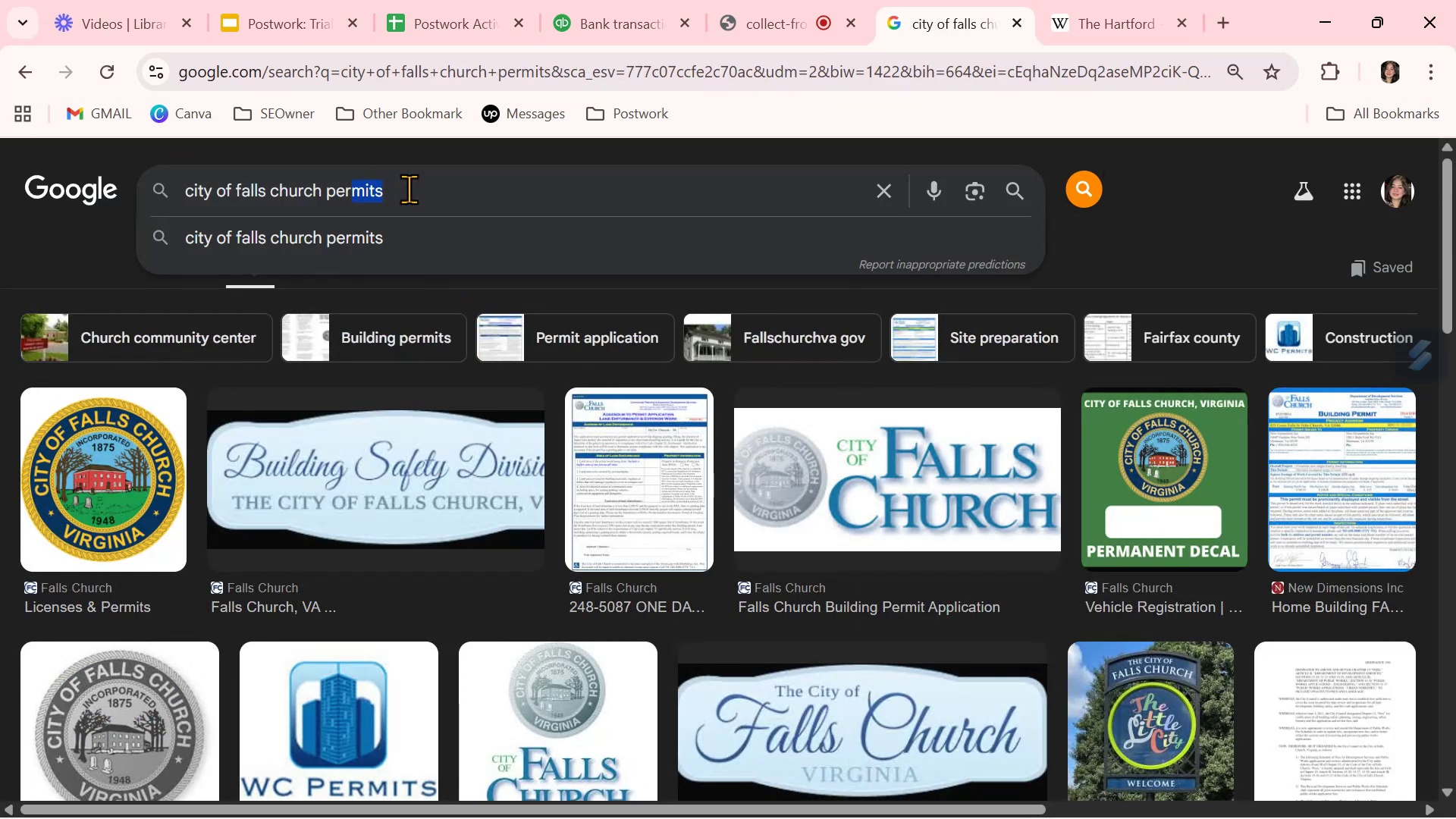 
left_click([409, 189])
 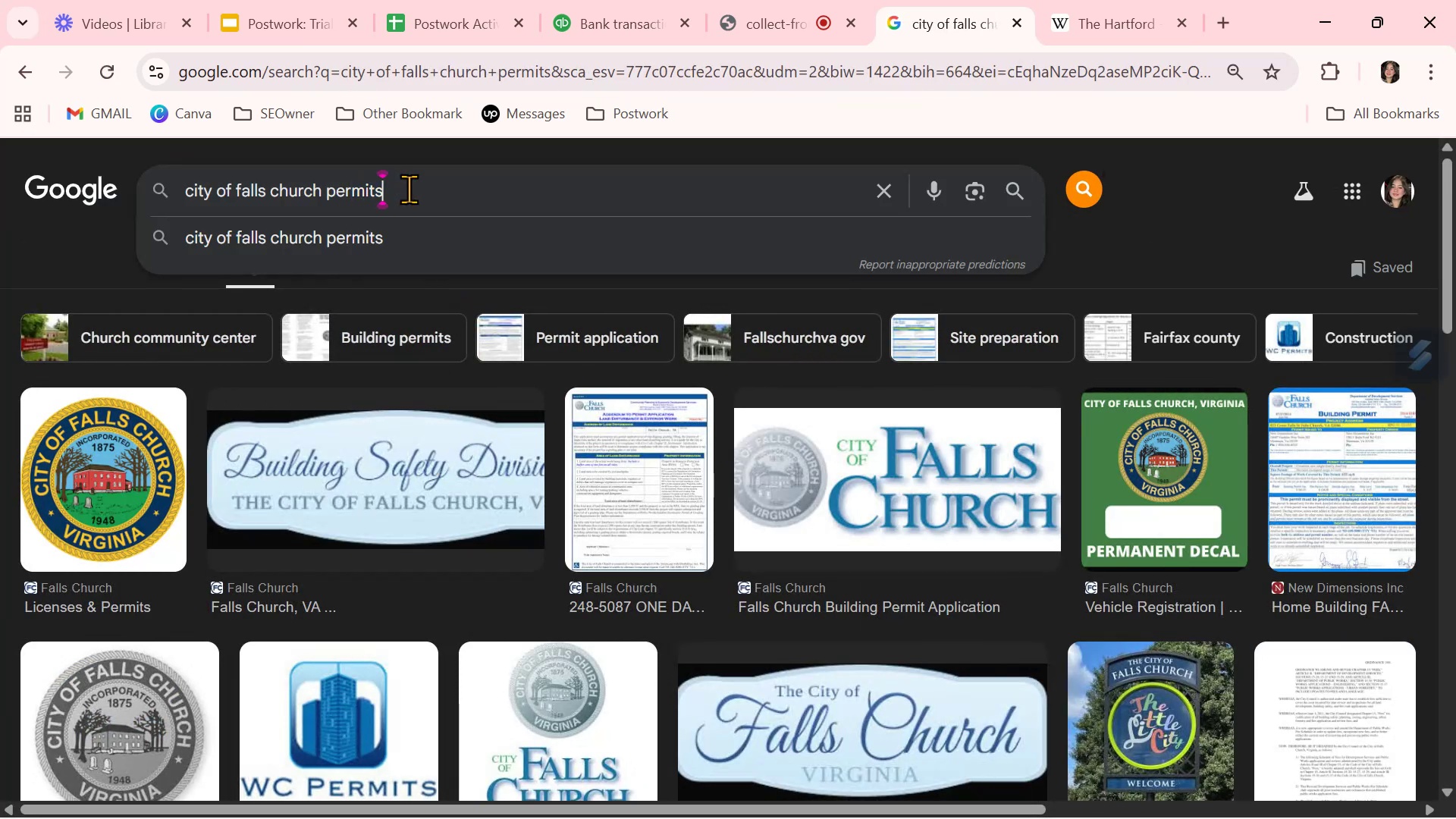 
left_click_drag(start_coordinate=[409, 189], to_coordinate=[157, 196])
 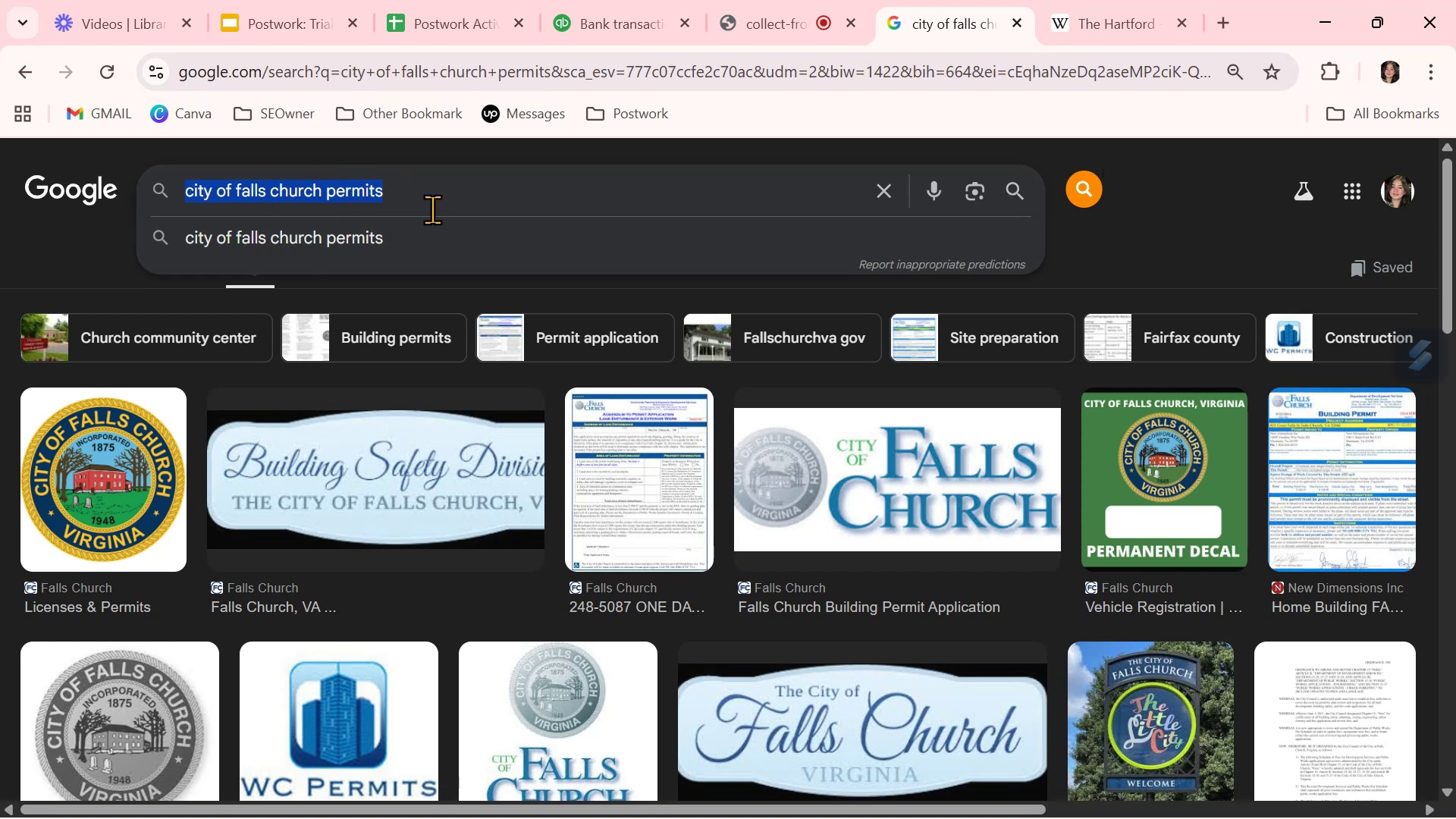 
key(Control+ControlLeft)
 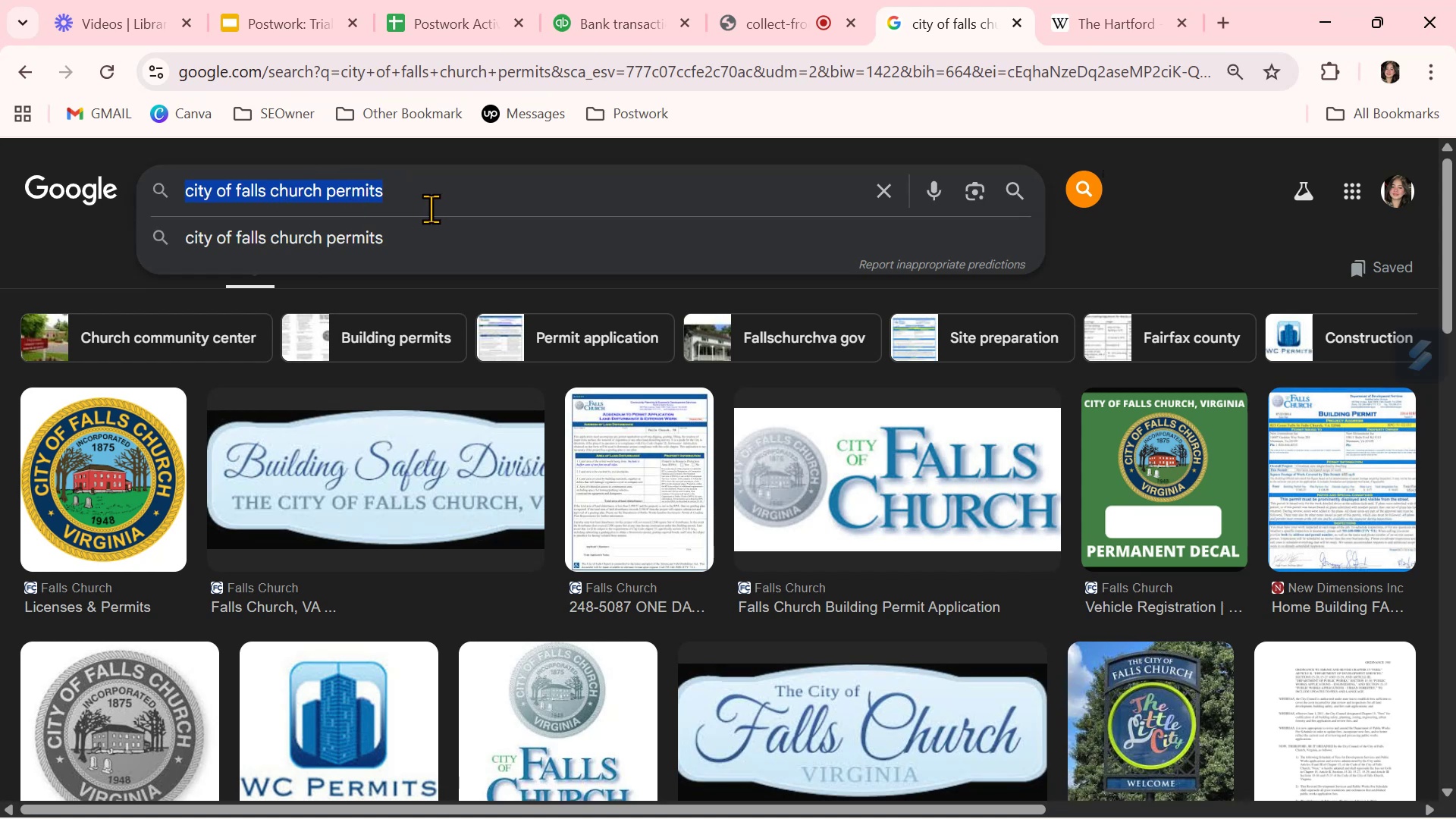 
key(Control+C)
 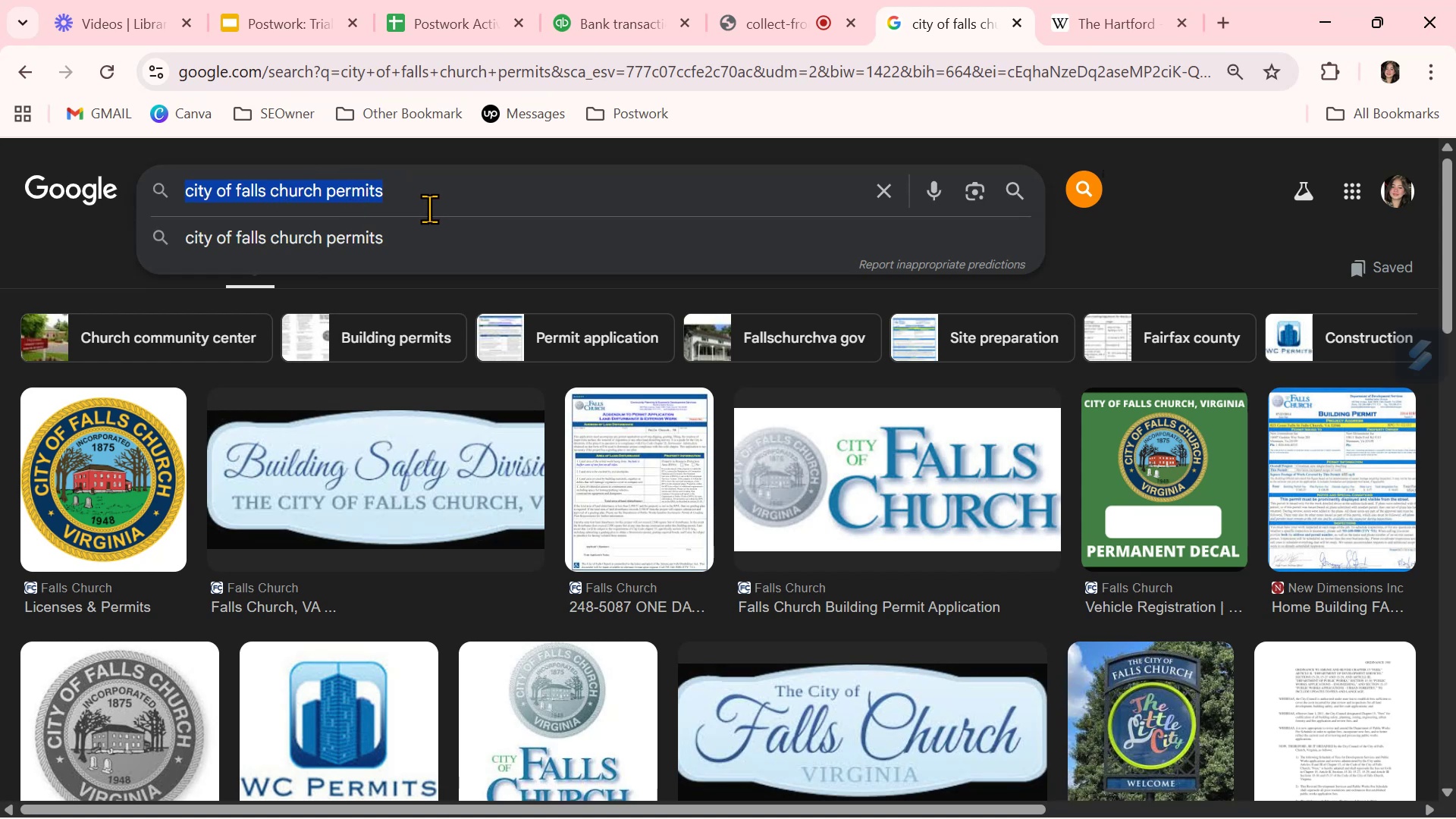 
scroll: coordinate [429, 209], scroll_direction: up, amount: 1.0
 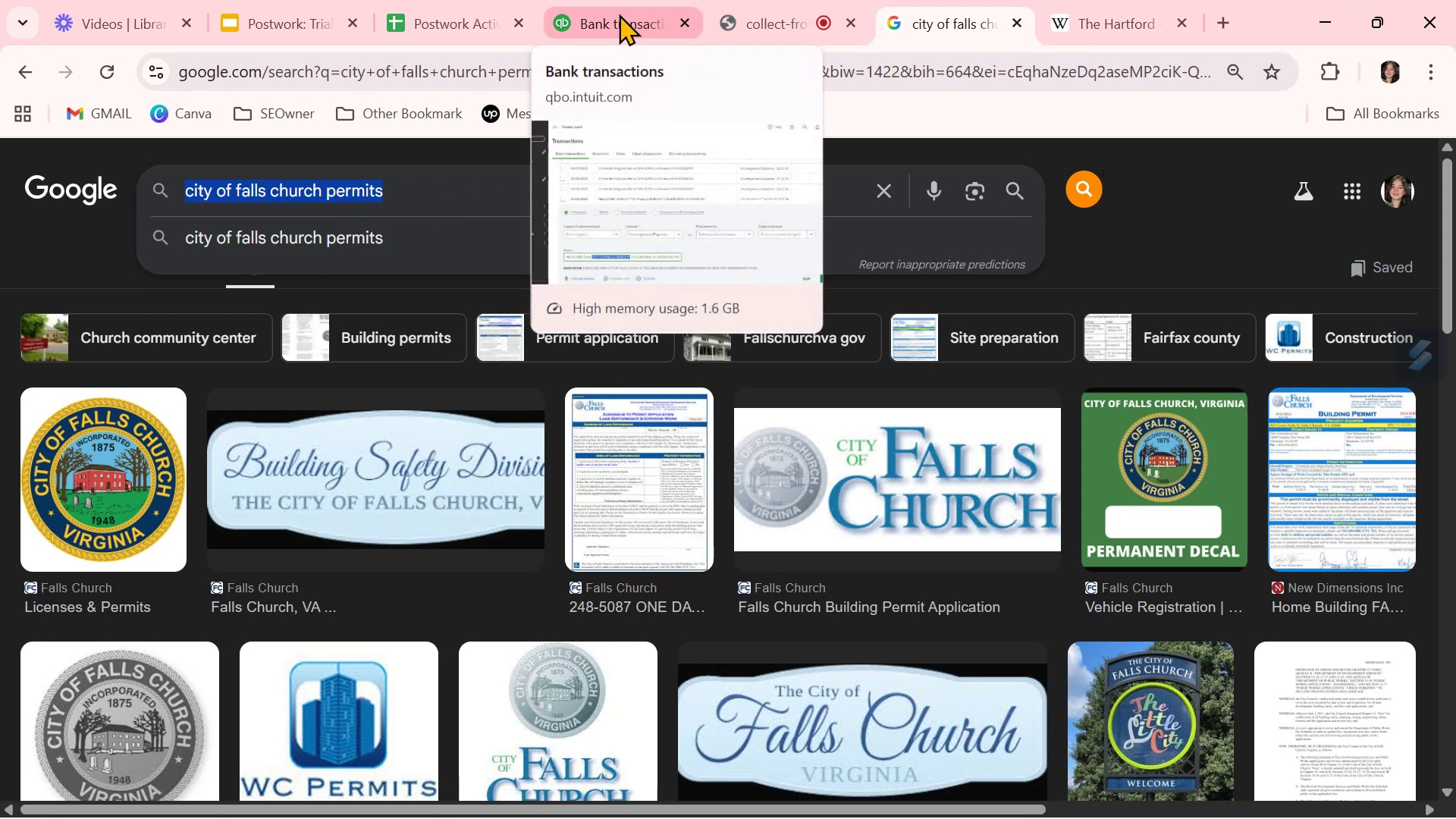 
left_click([610, 18])
 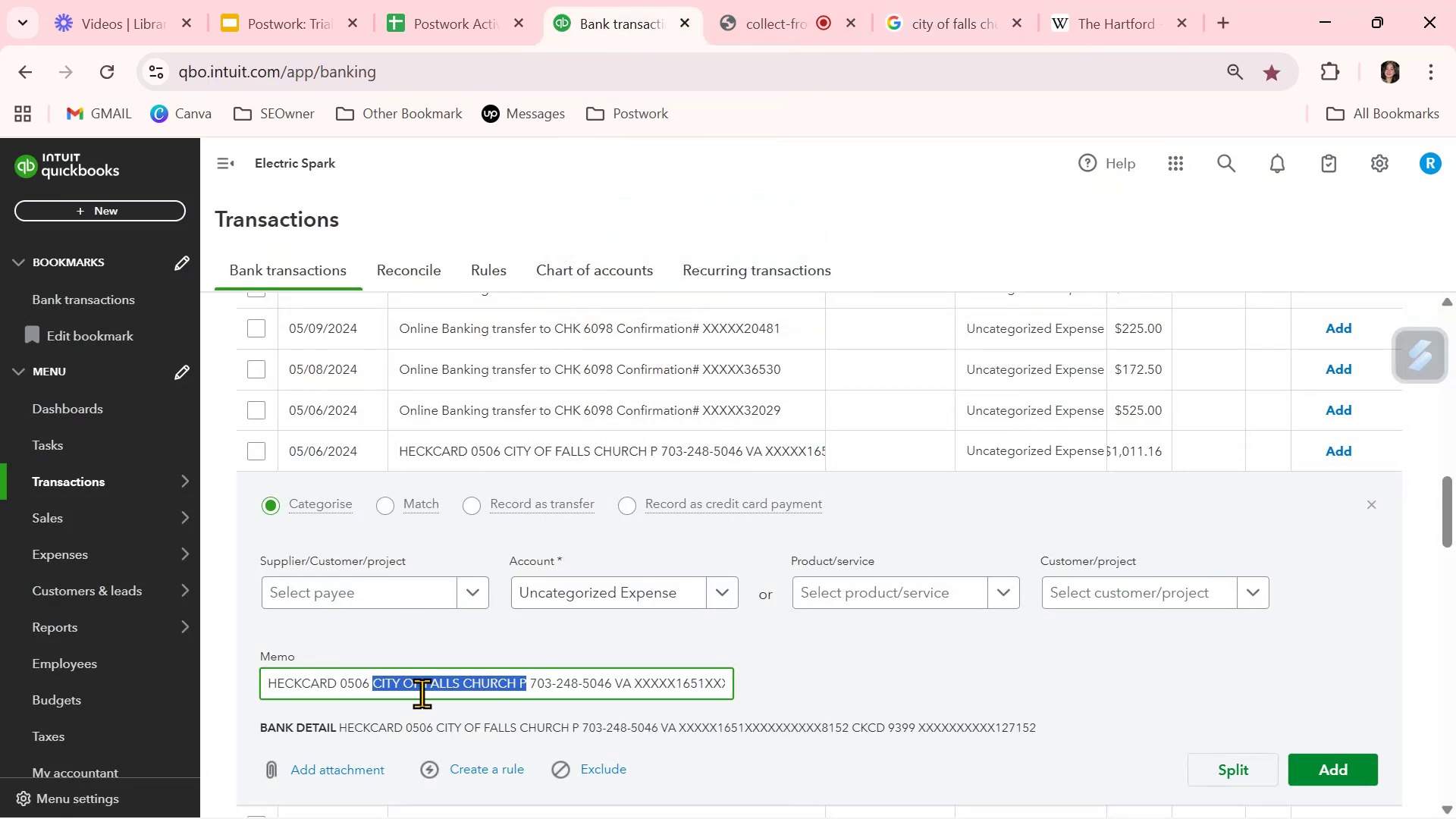 
left_click([423, 690])
 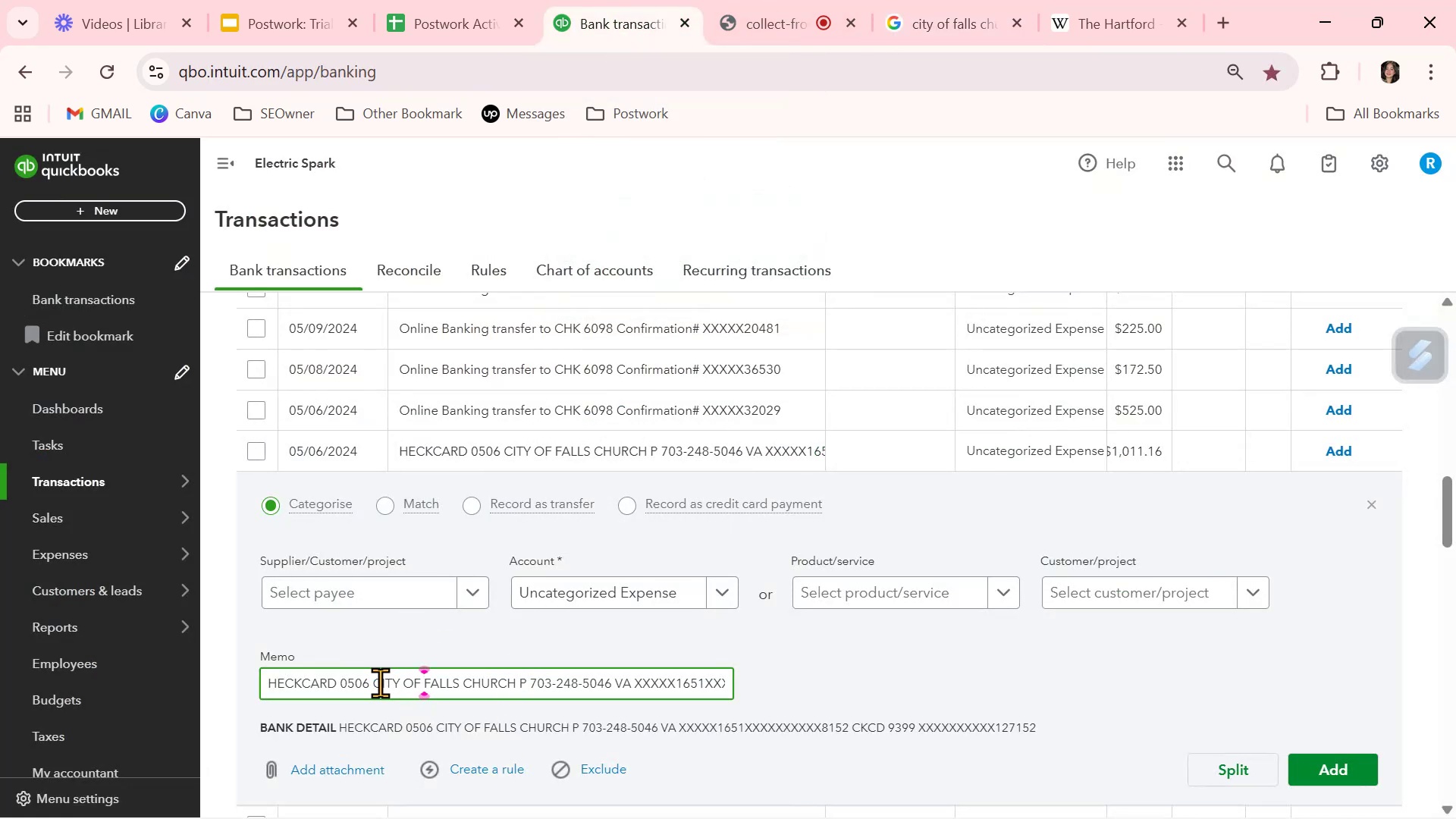 
left_click_drag(start_coordinate=[375, 683], to_coordinate=[526, 682])
 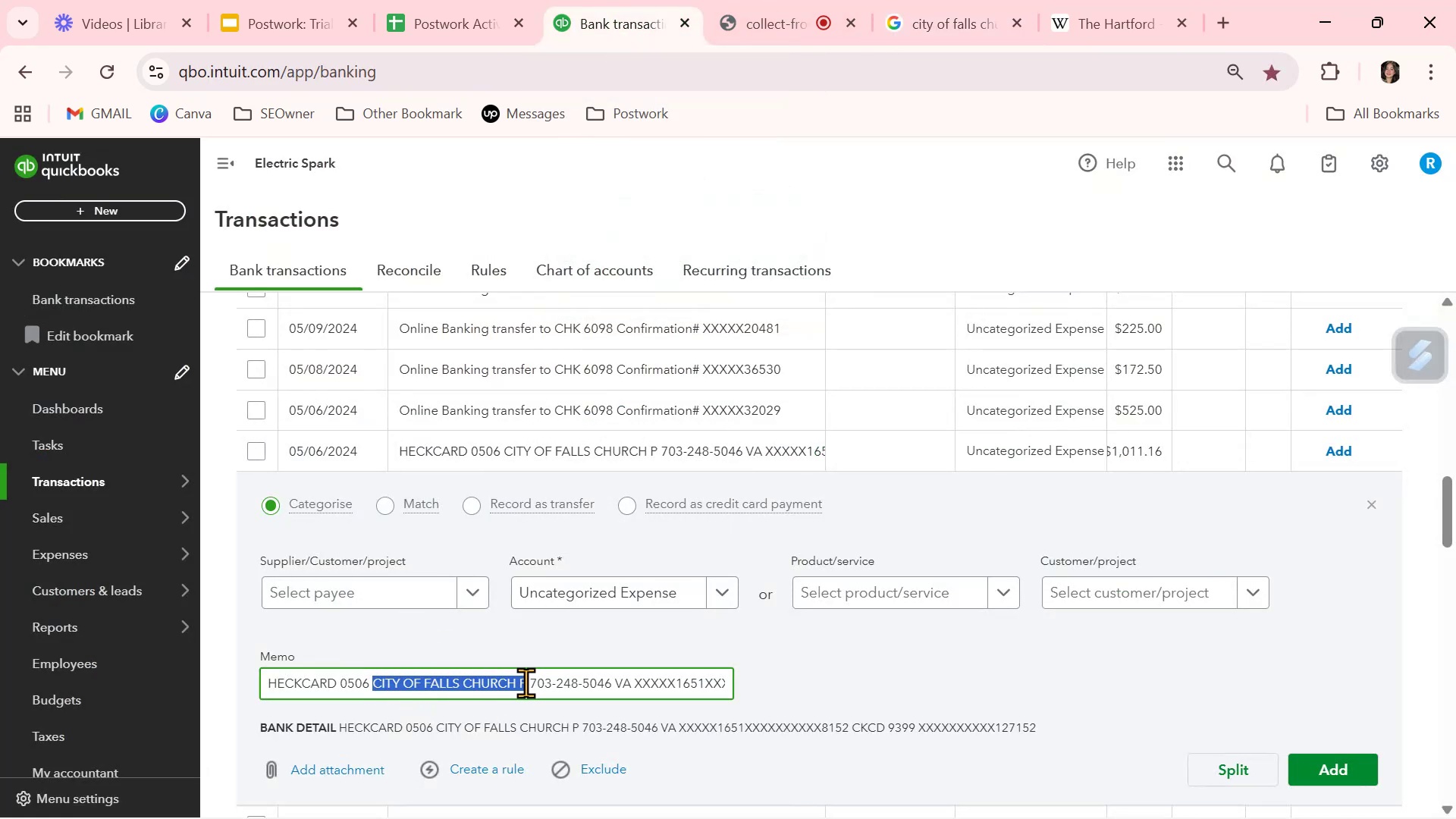 
key(Control+ControlLeft)
 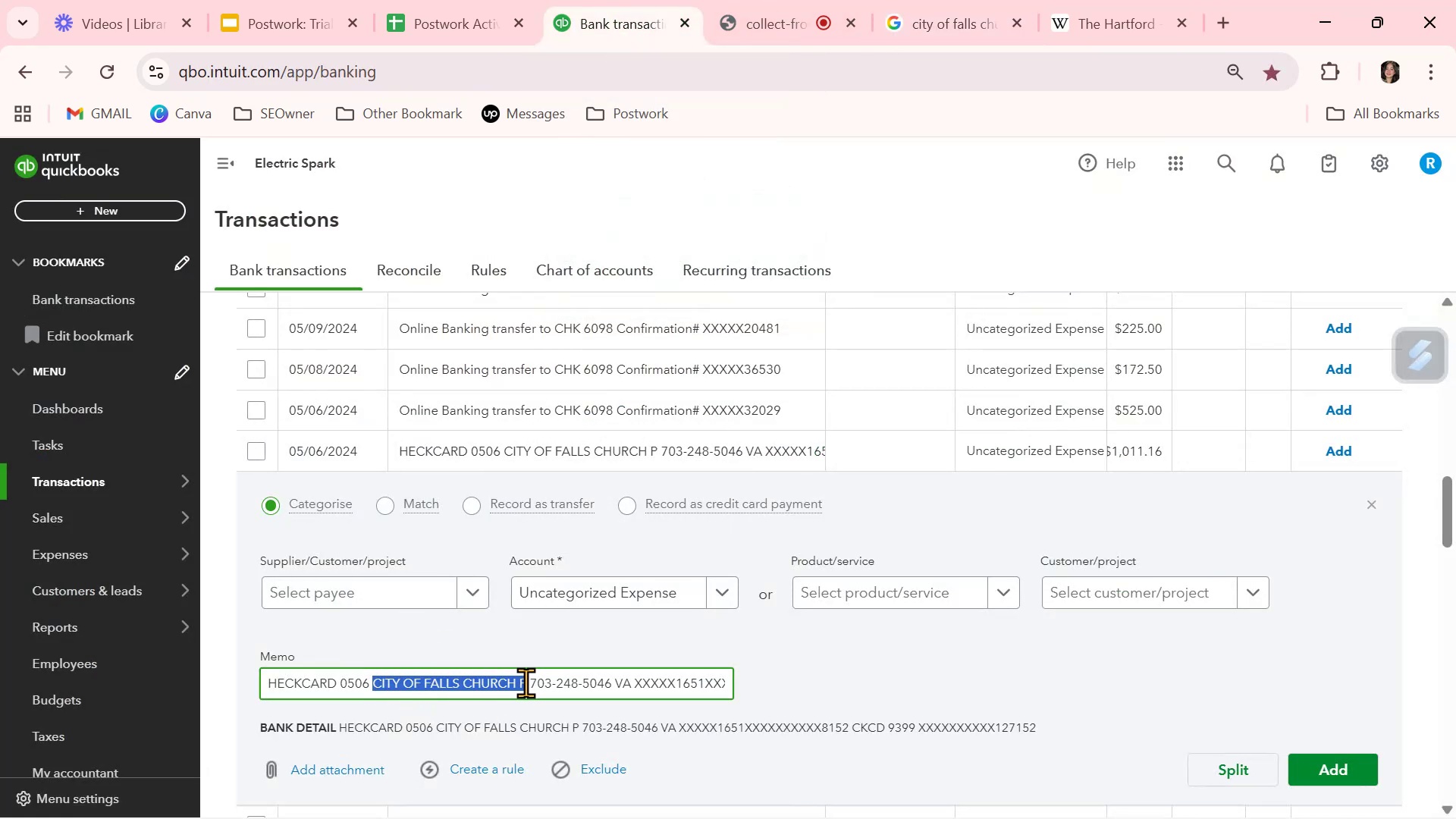 
key(Control+C)
 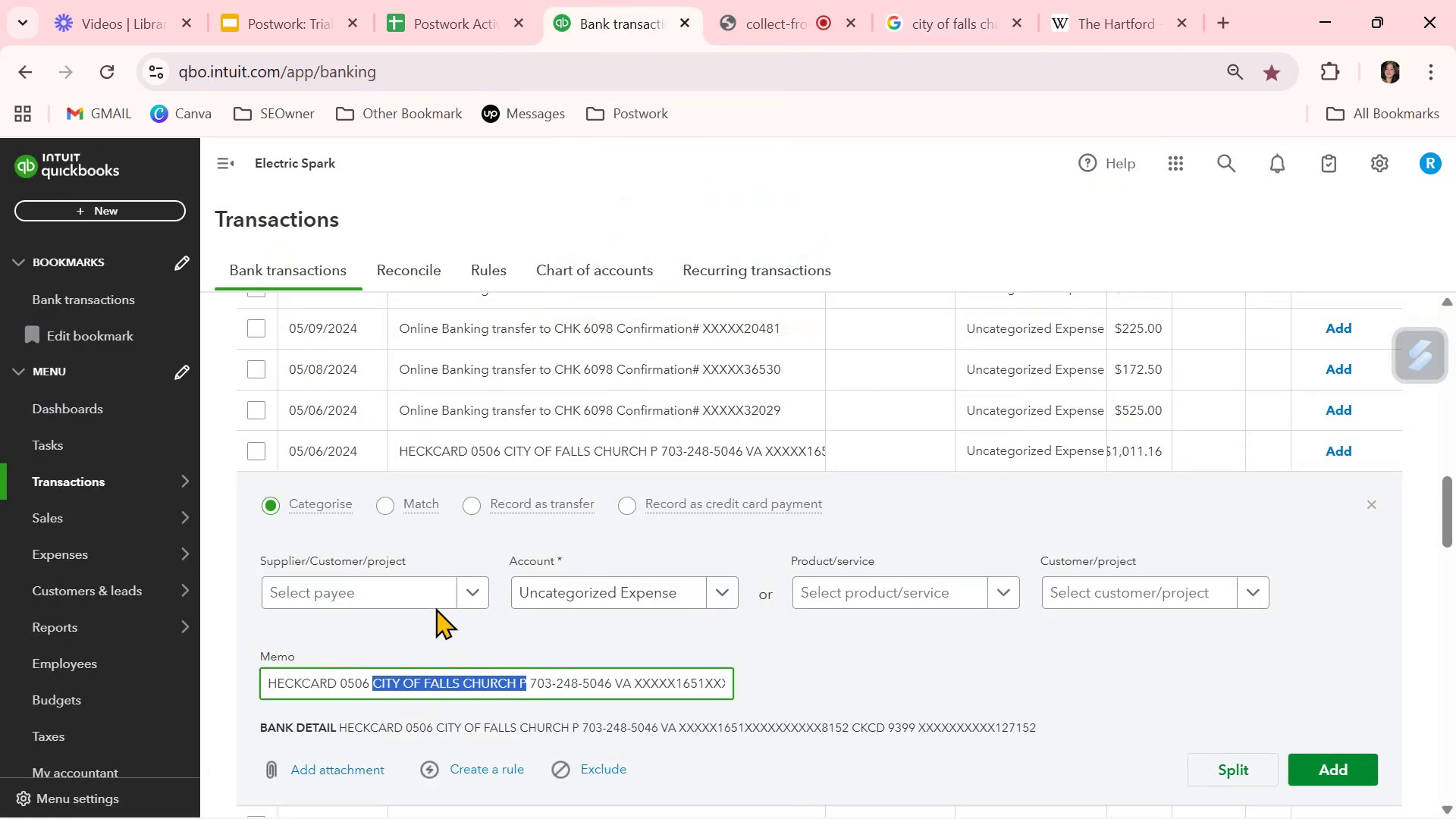 
left_click([434, 595])
 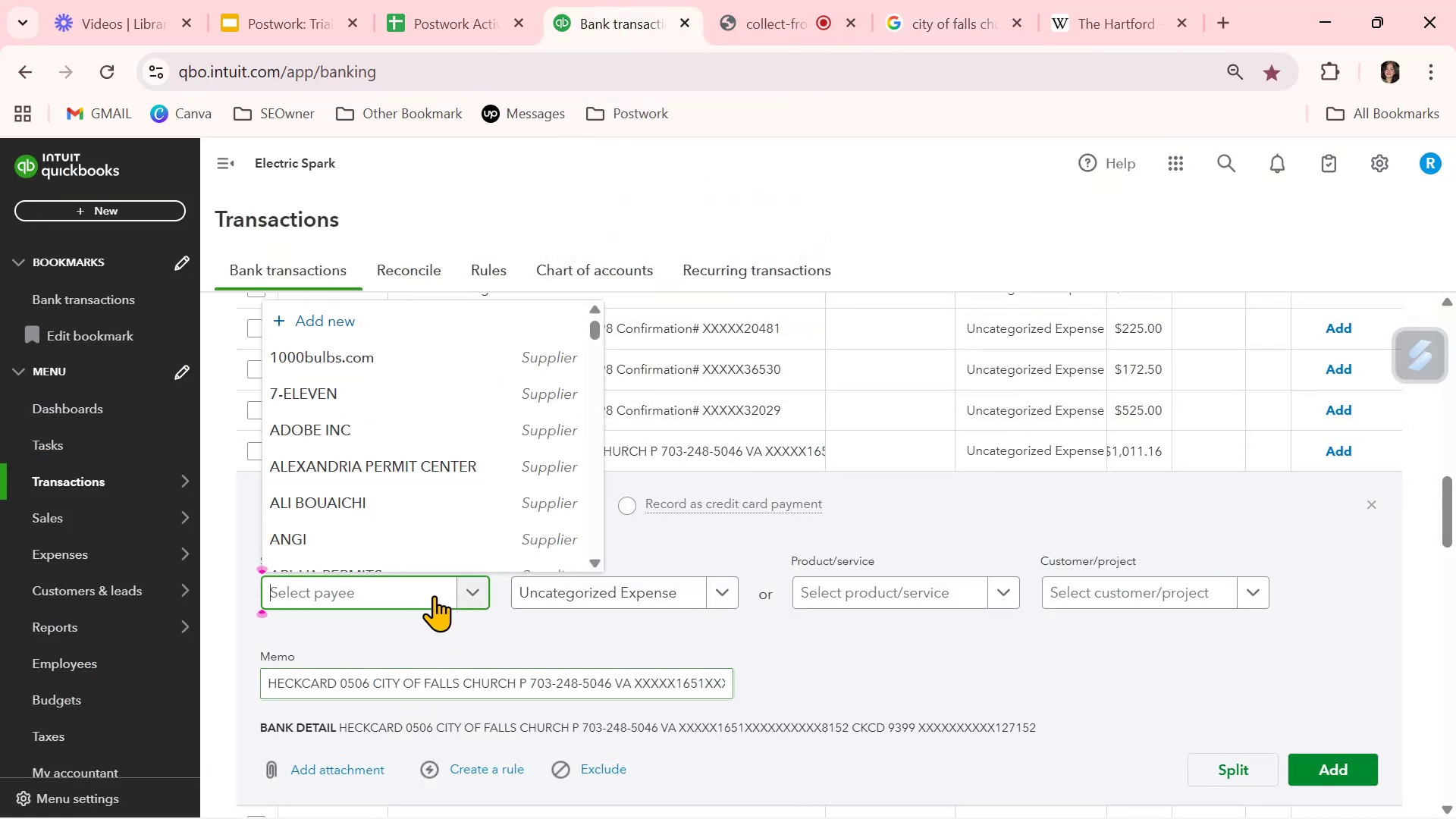 
key(Control+ControlLeft)
 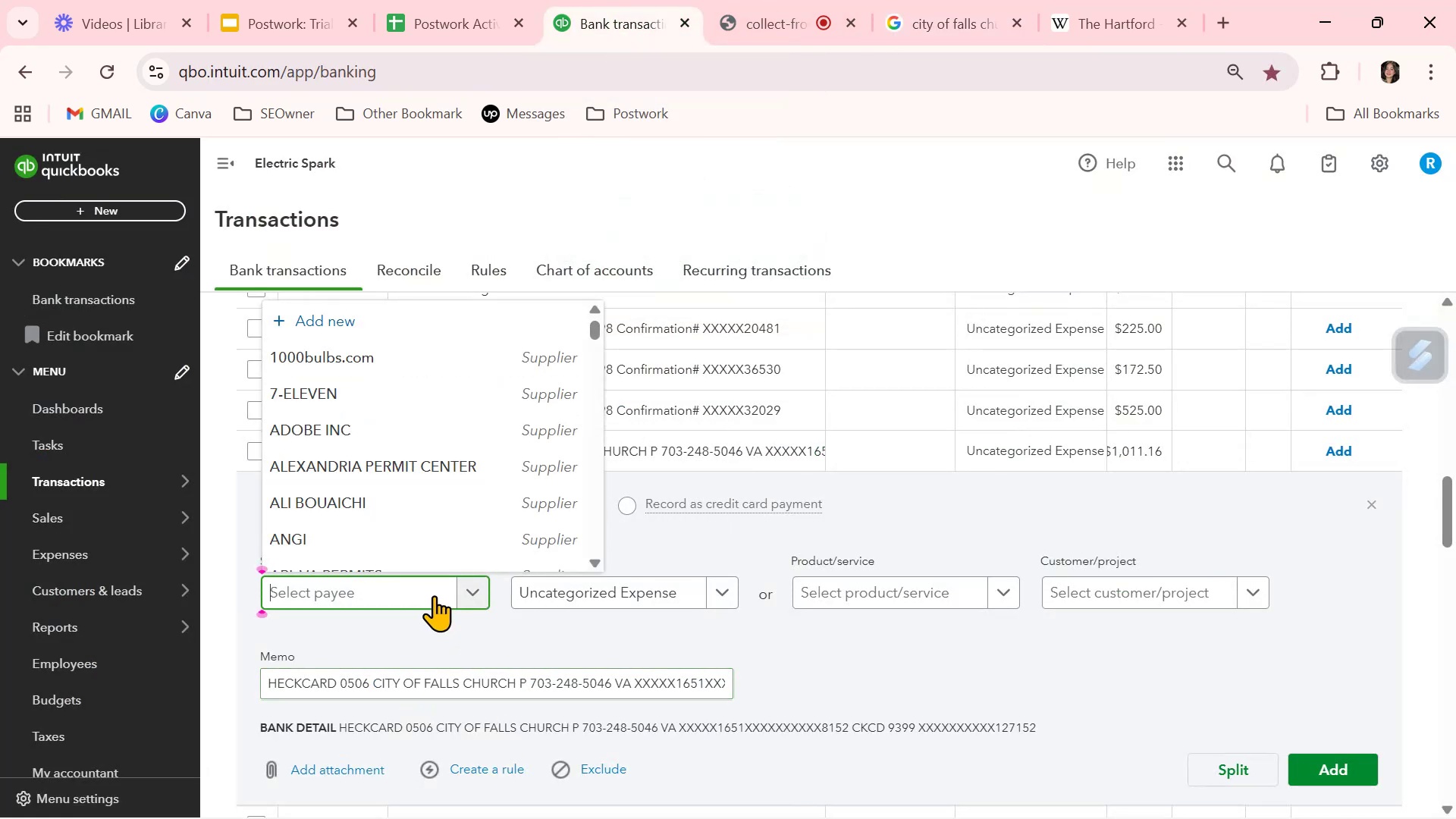 
key(Control+V)
 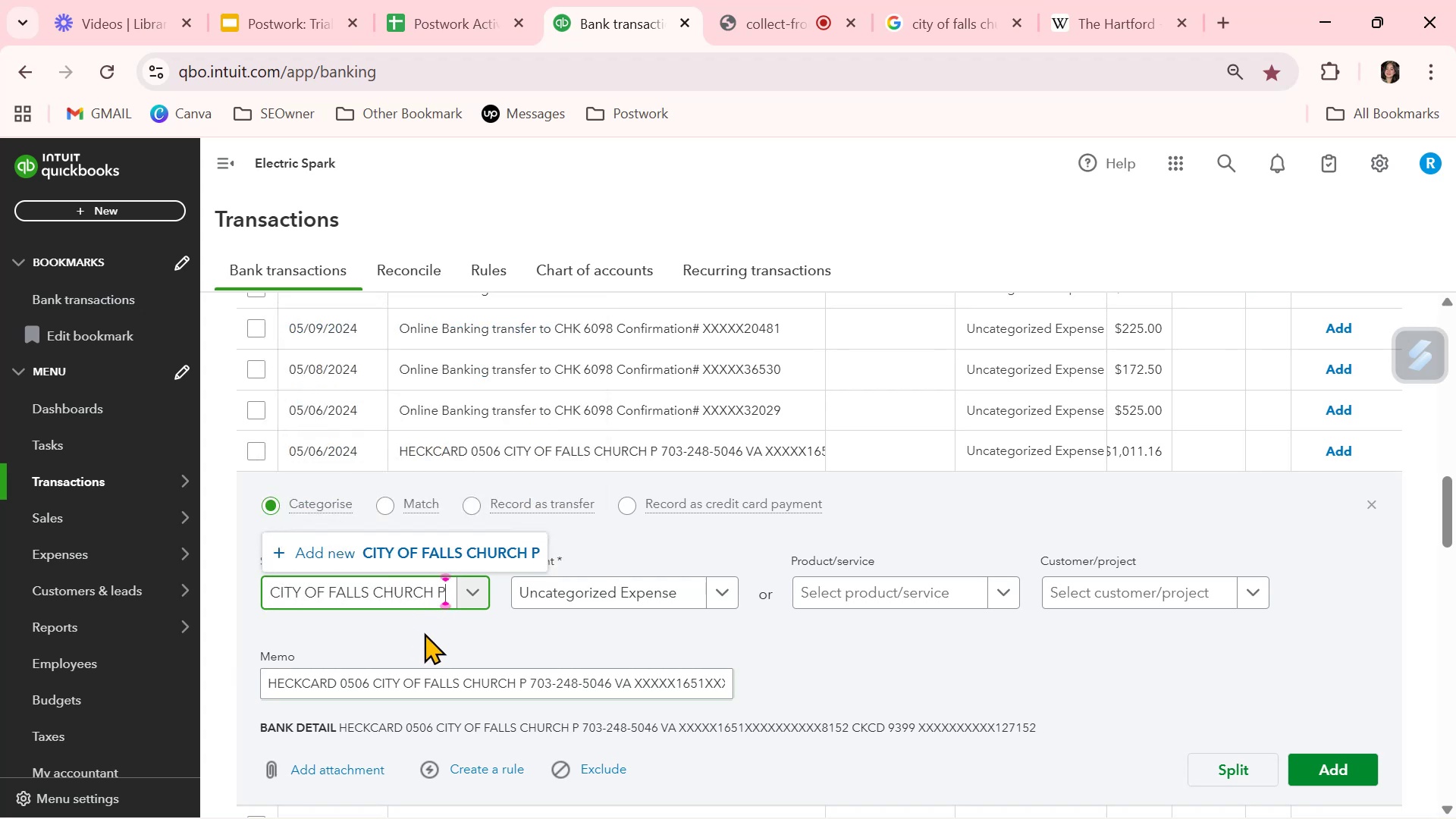 
type(ERMIT)
 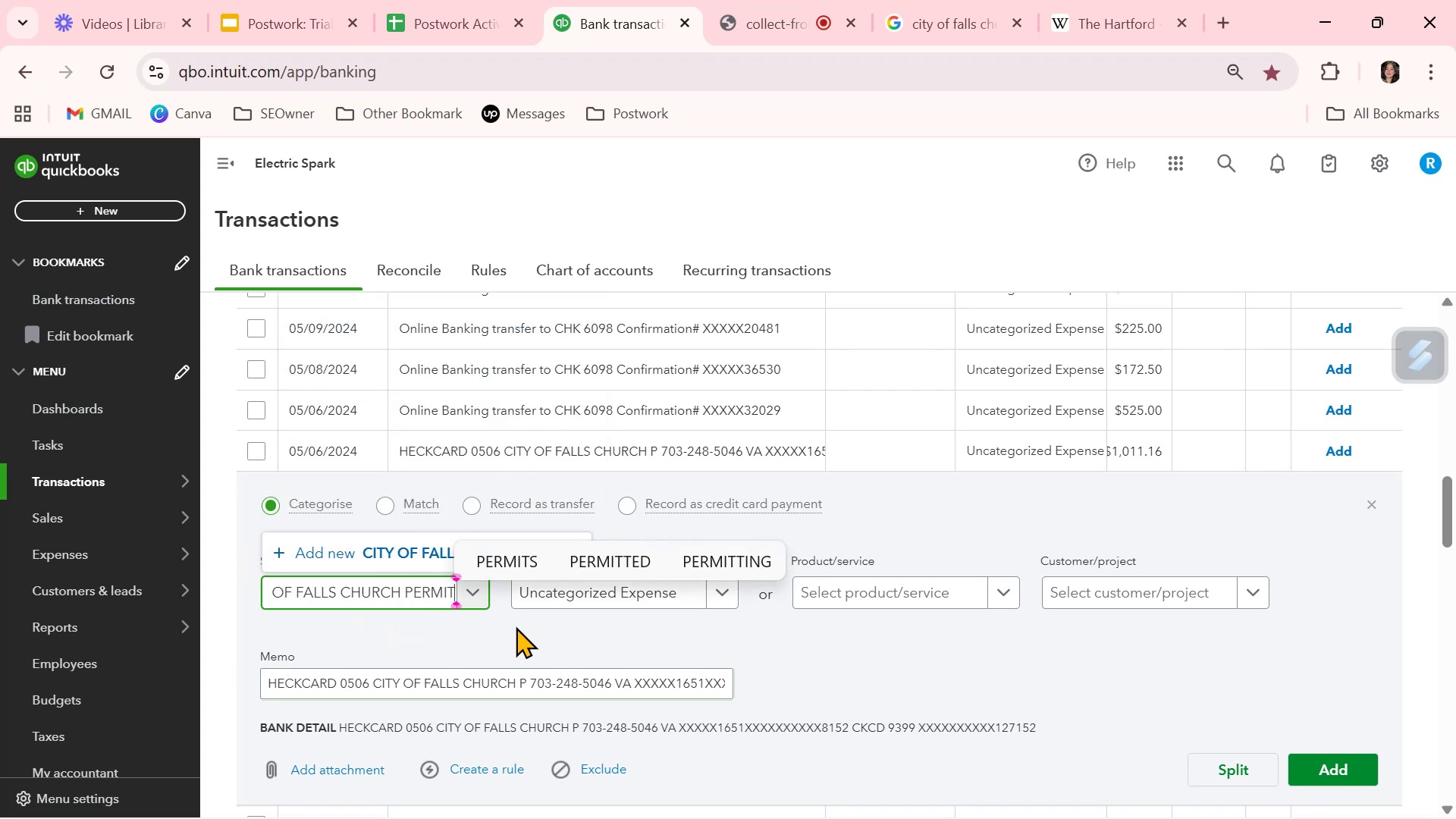 
left_click([394, 554])
 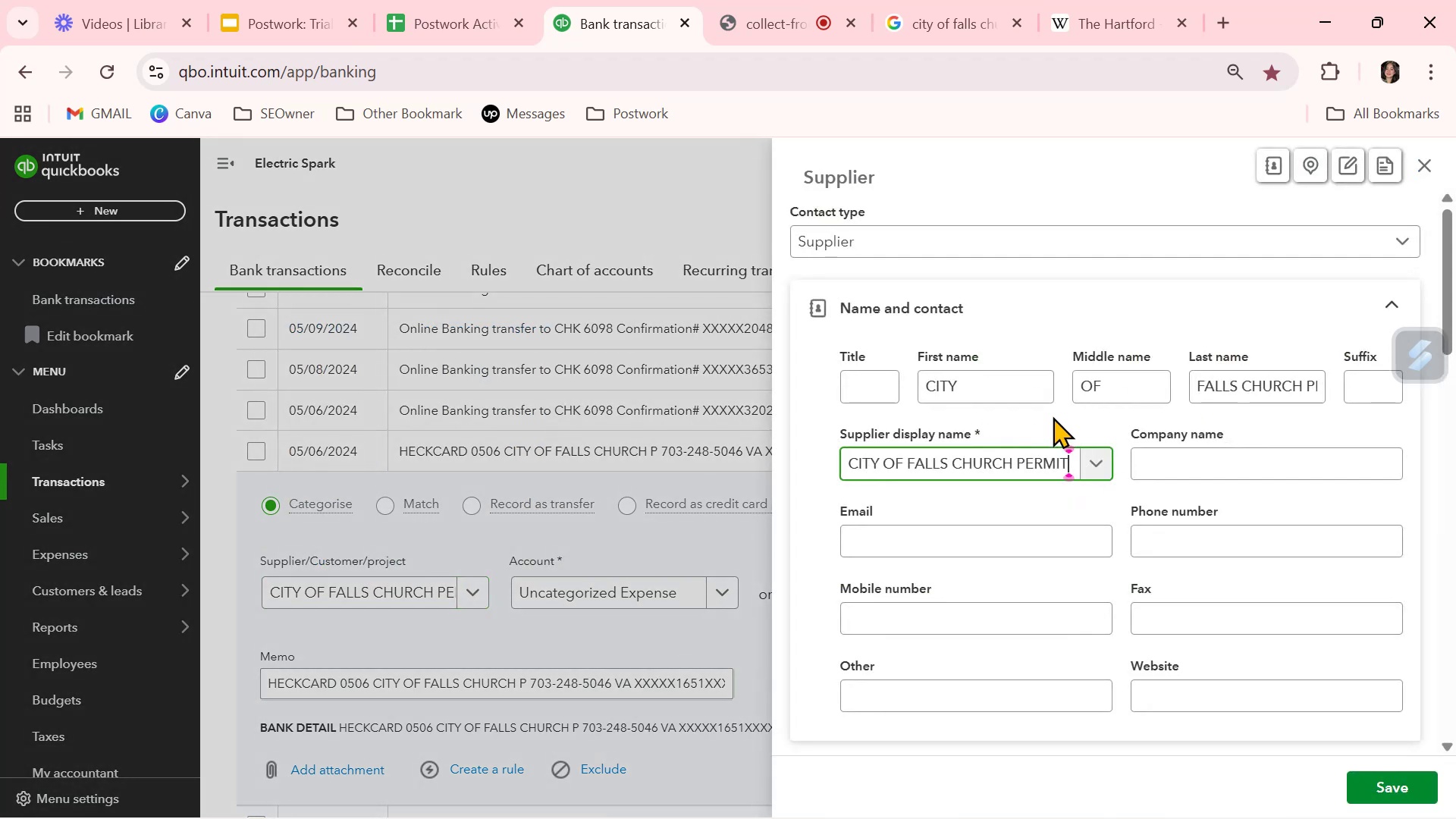 
left_click_drag(start_coordinate=[1015, 383], to_coordinate=[833, 373])
 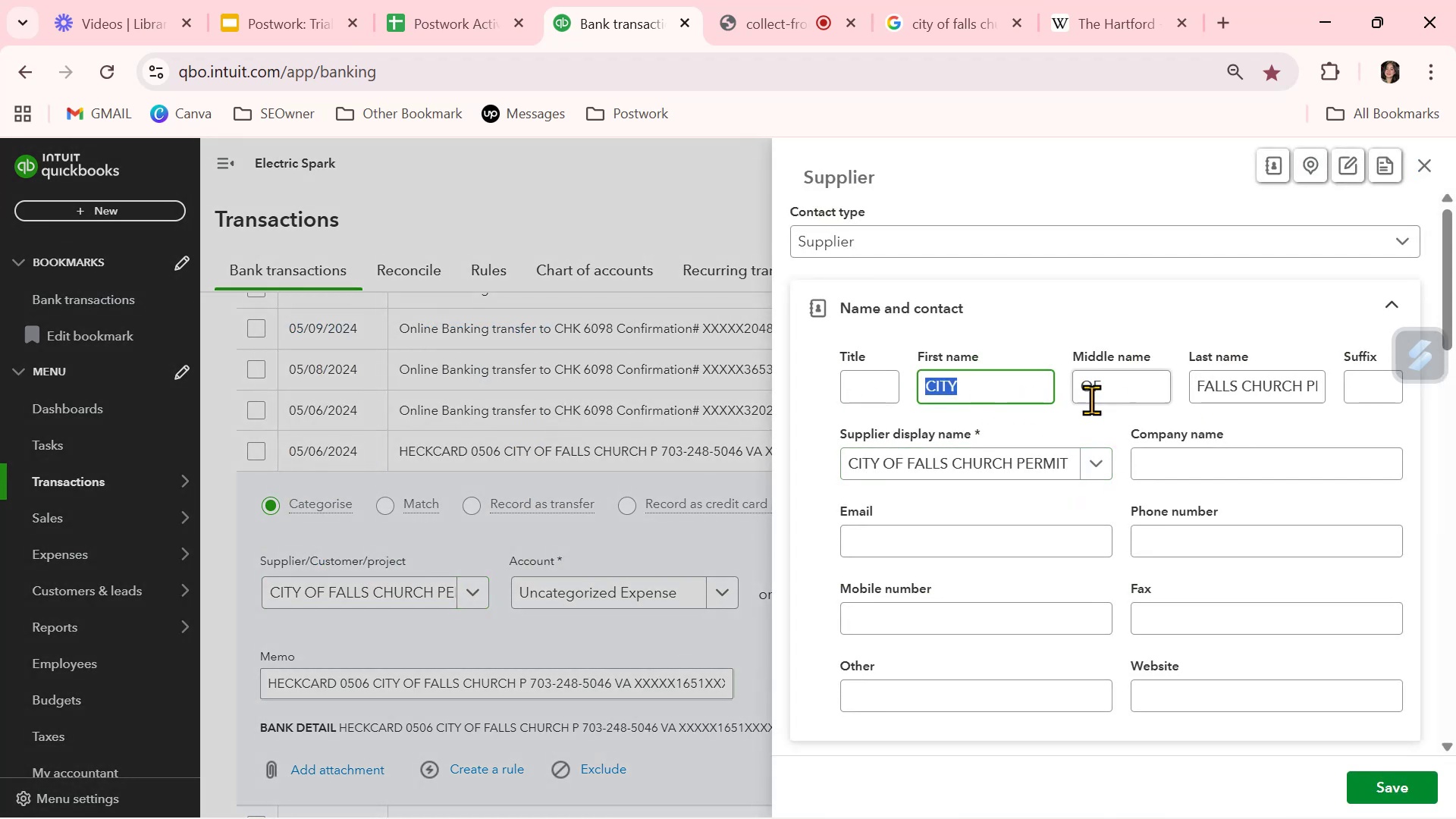 
key(Backspace)
 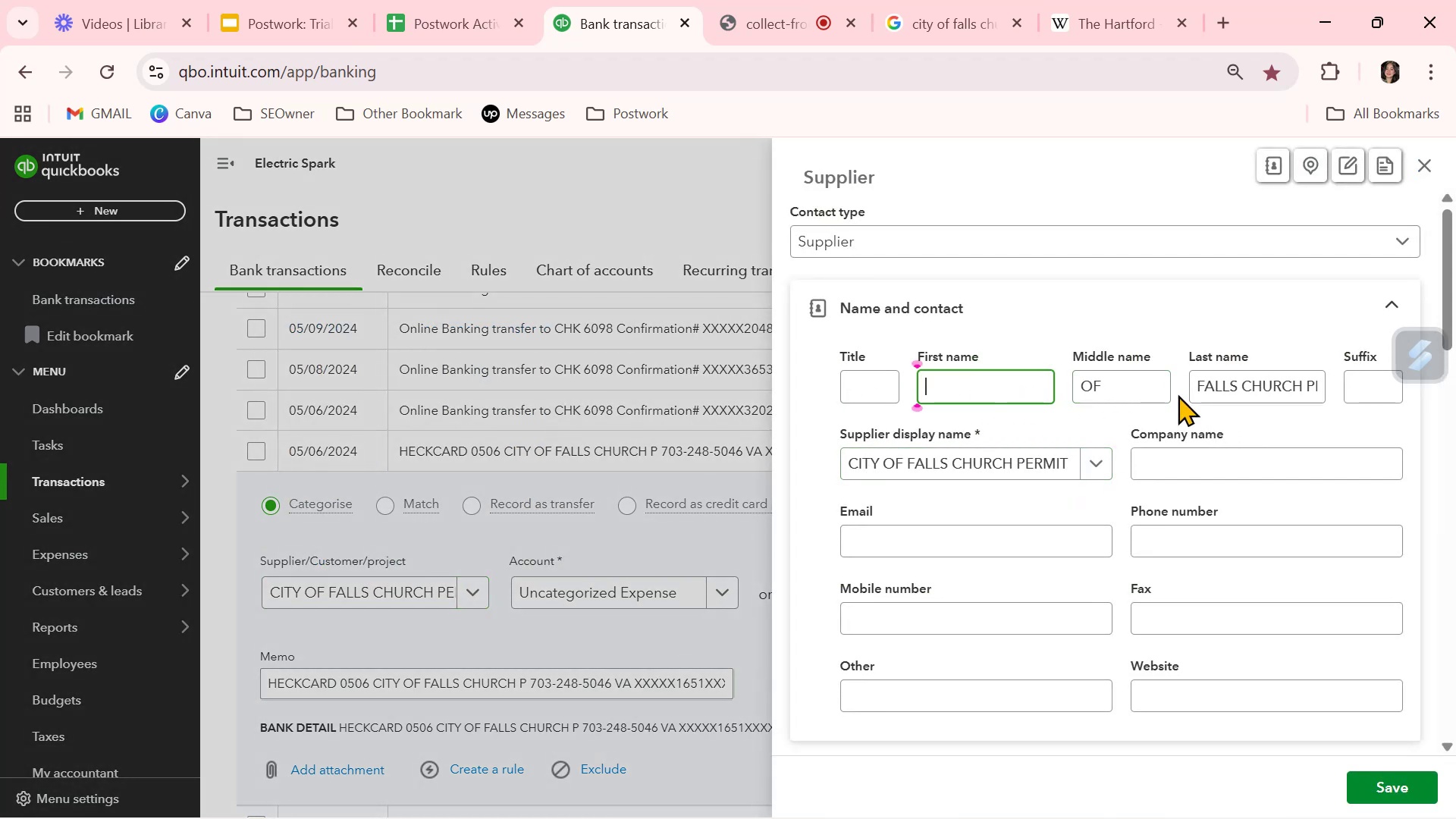 
left_click_drag(start_coordinate=[1132, 383], to_coordinate=[1017, 388])
 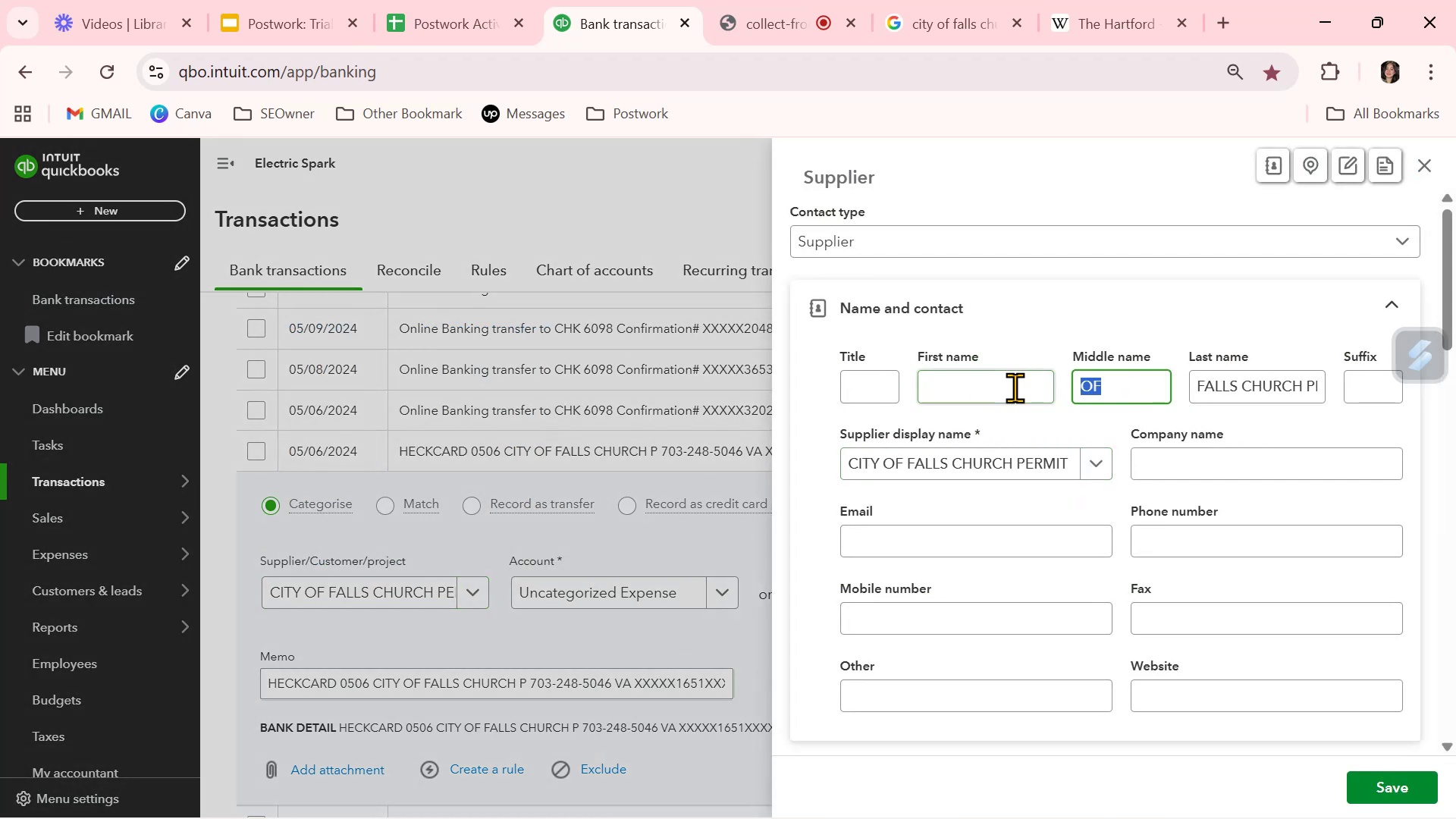 
key(Backspace)
 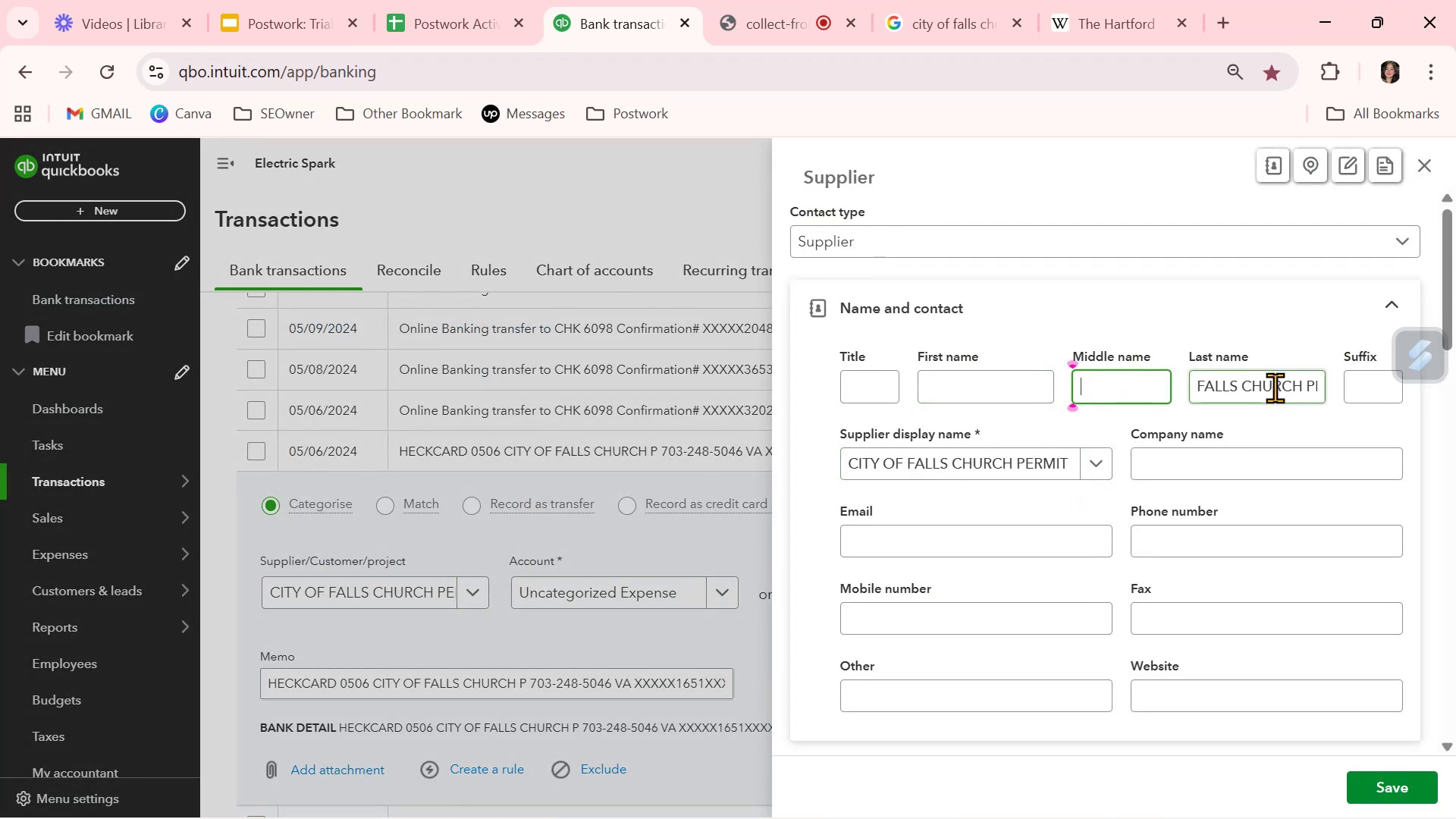 
double_click([1275, 388])
 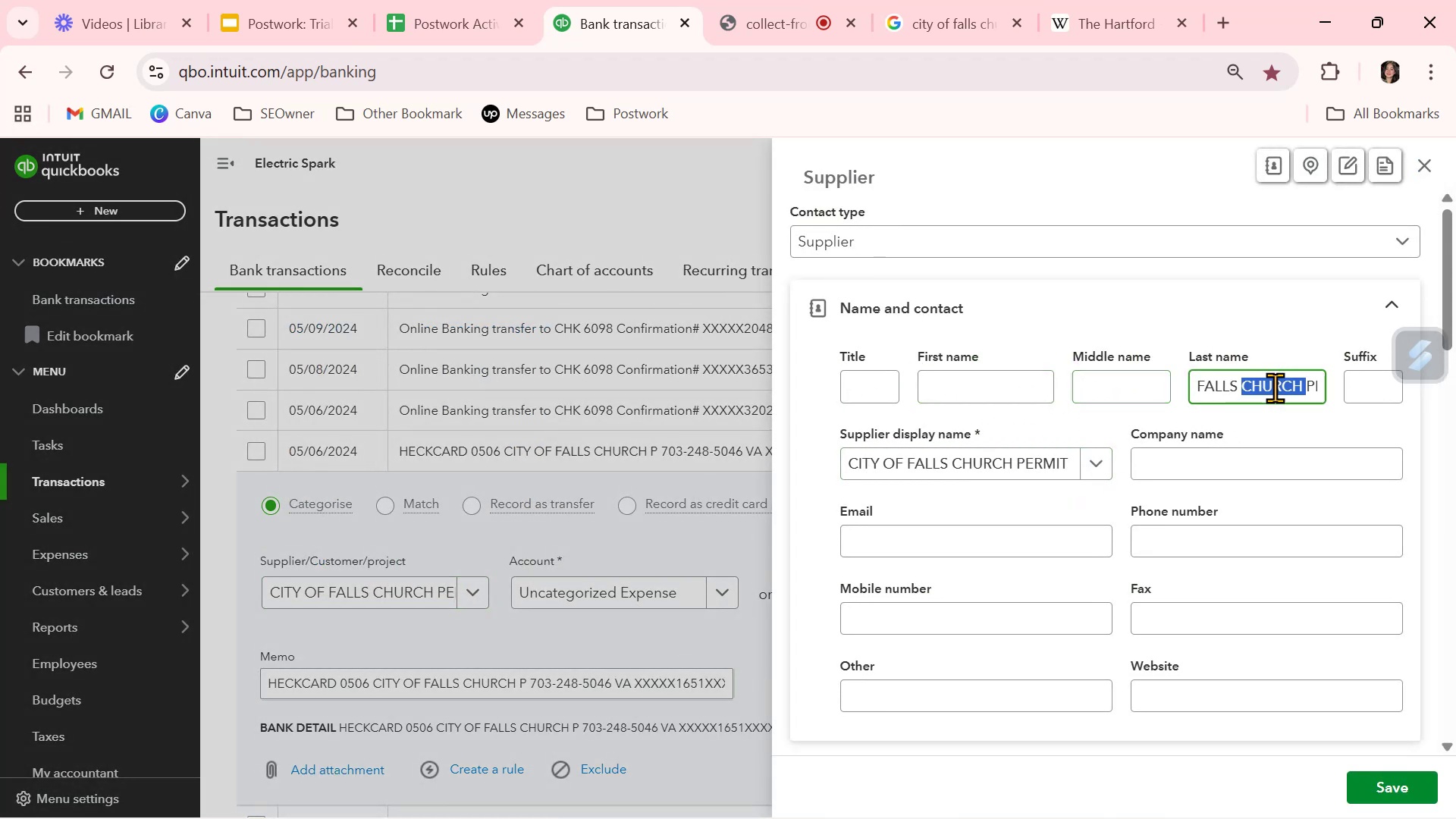 
triple_click([1275, 388])
 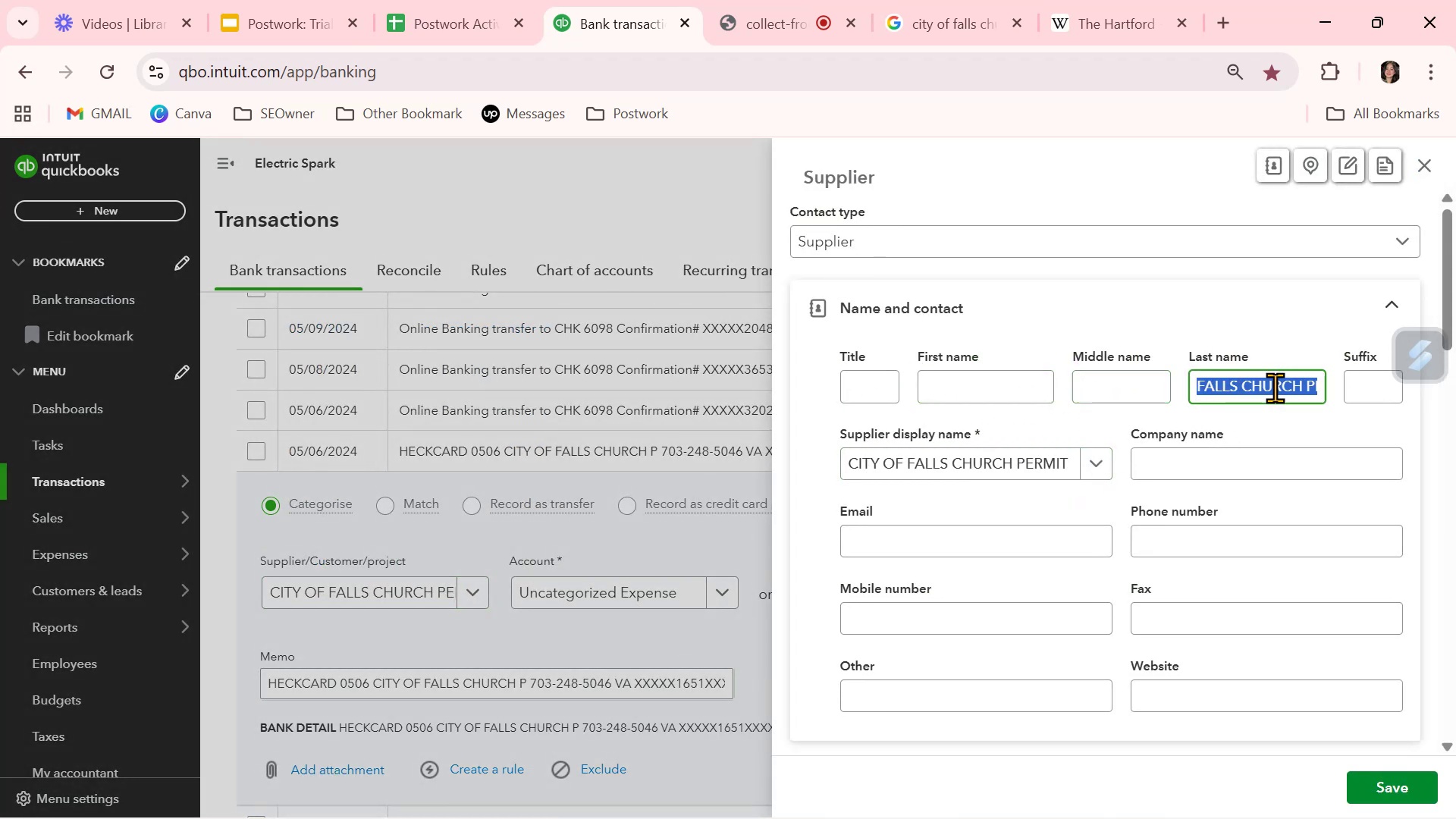 
key(Backspace)
 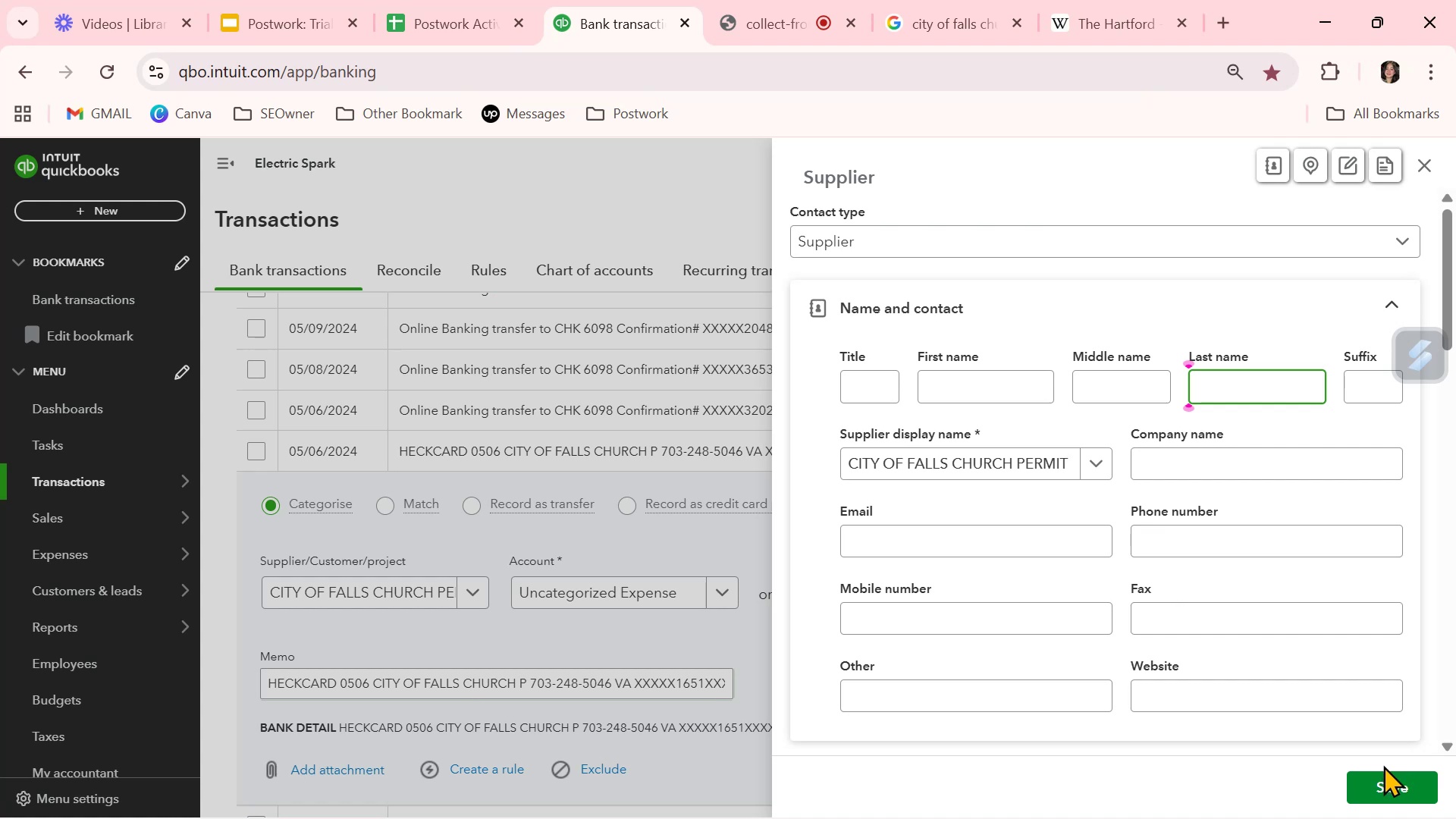 
left_click([1389, 788])
 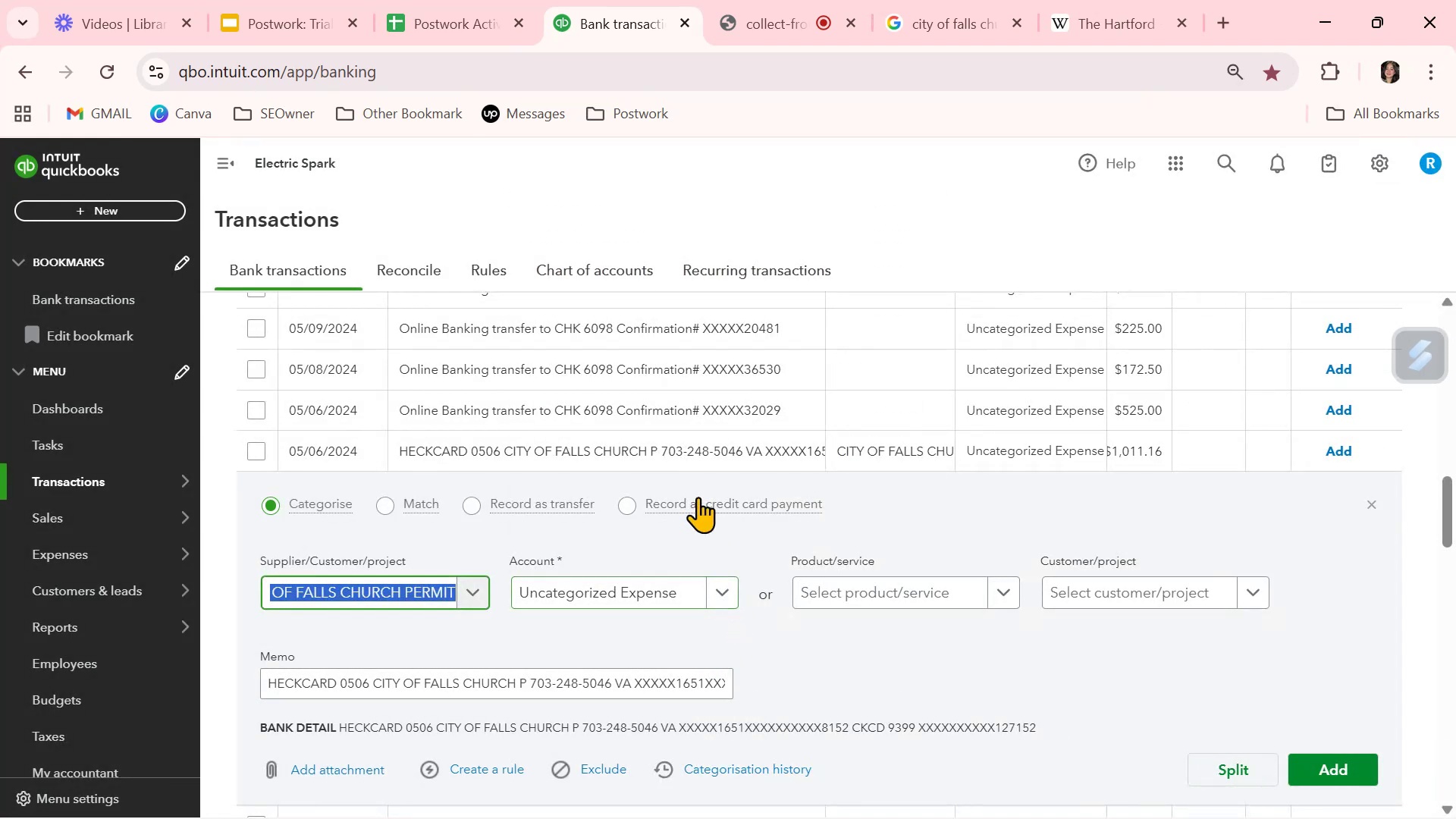 
left_click([717, 580])
 